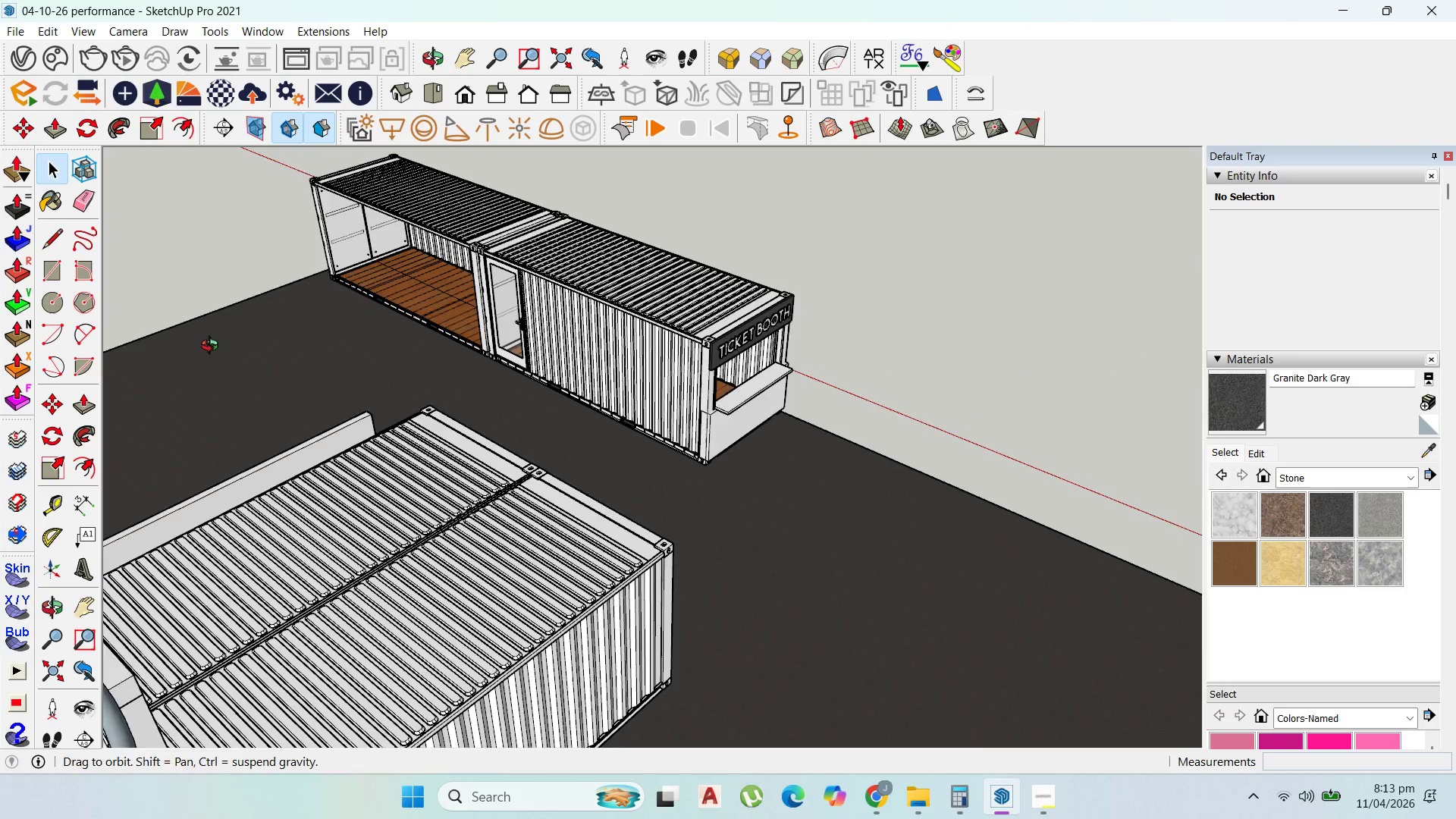 
scroll: coordinate [545, 318], scroll_direction: up, amount: 6.0
 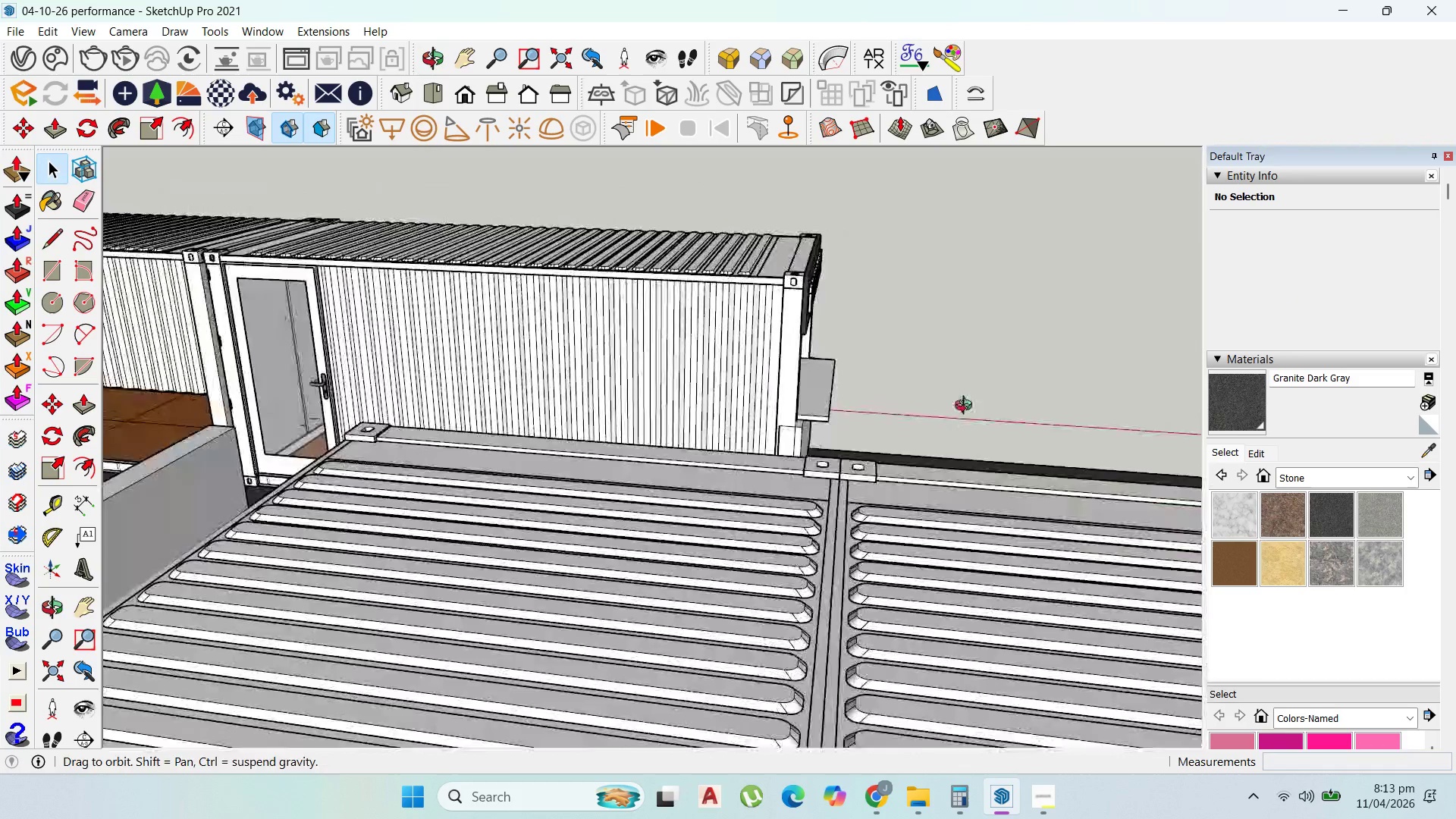 
scroll: coordinate [980, 333], scroll_direction: down, amount: 4.0
 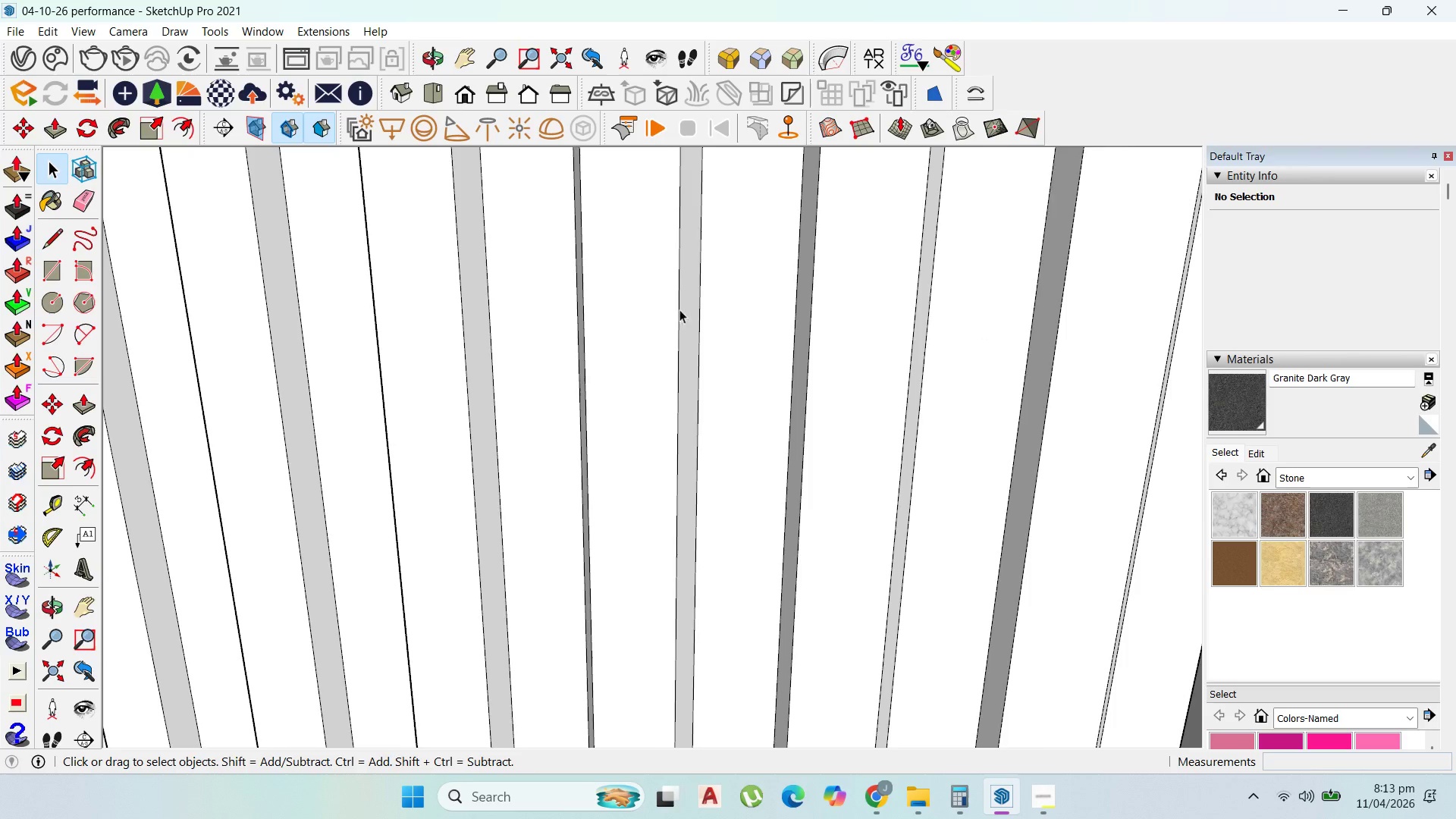 
scroll: coordinate [497, 285], scroll_direction: up, amount: 53.0
 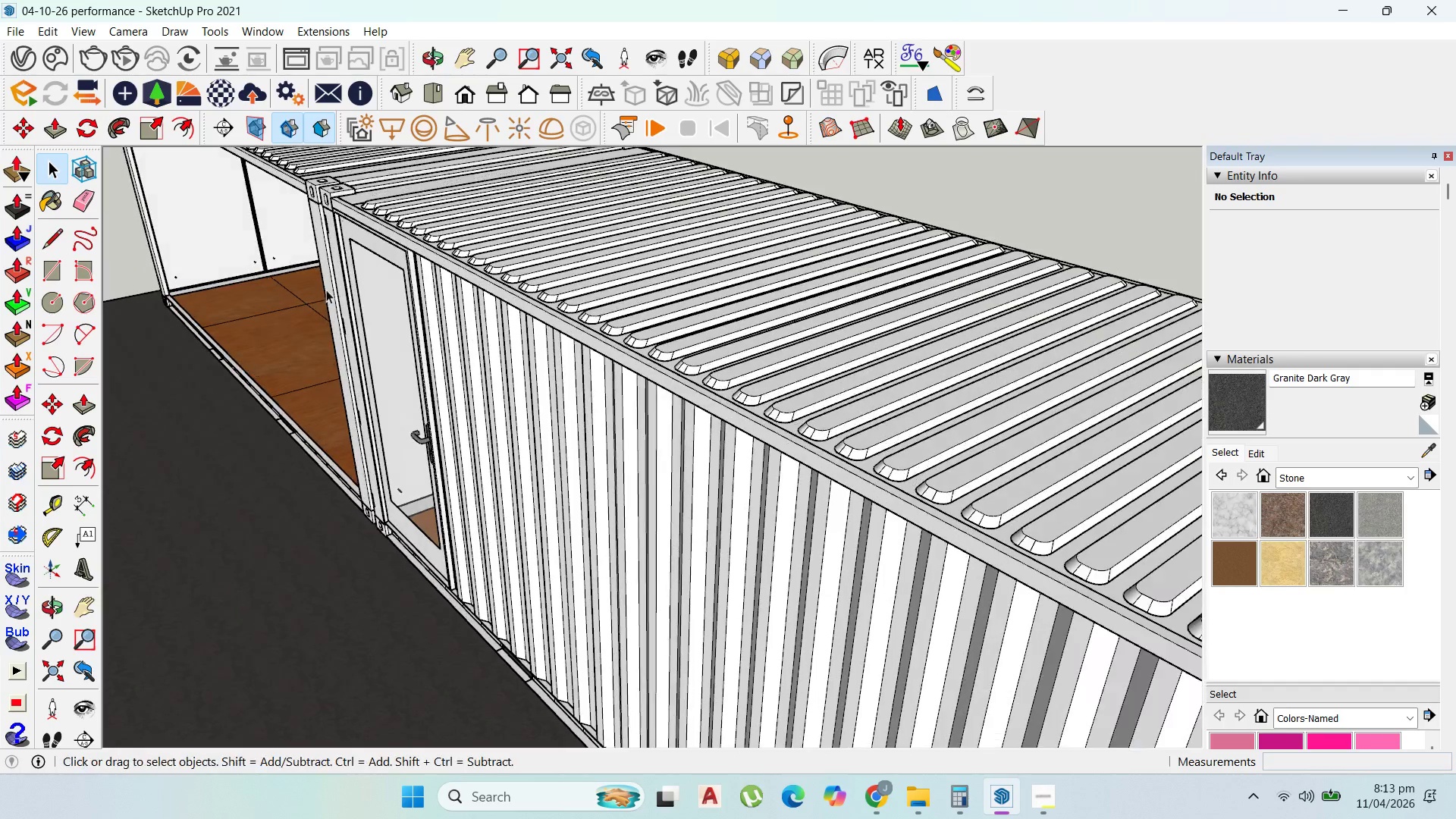 
scroll: coordinate [482, 232], scroll_direction: down, amount: 7.0
 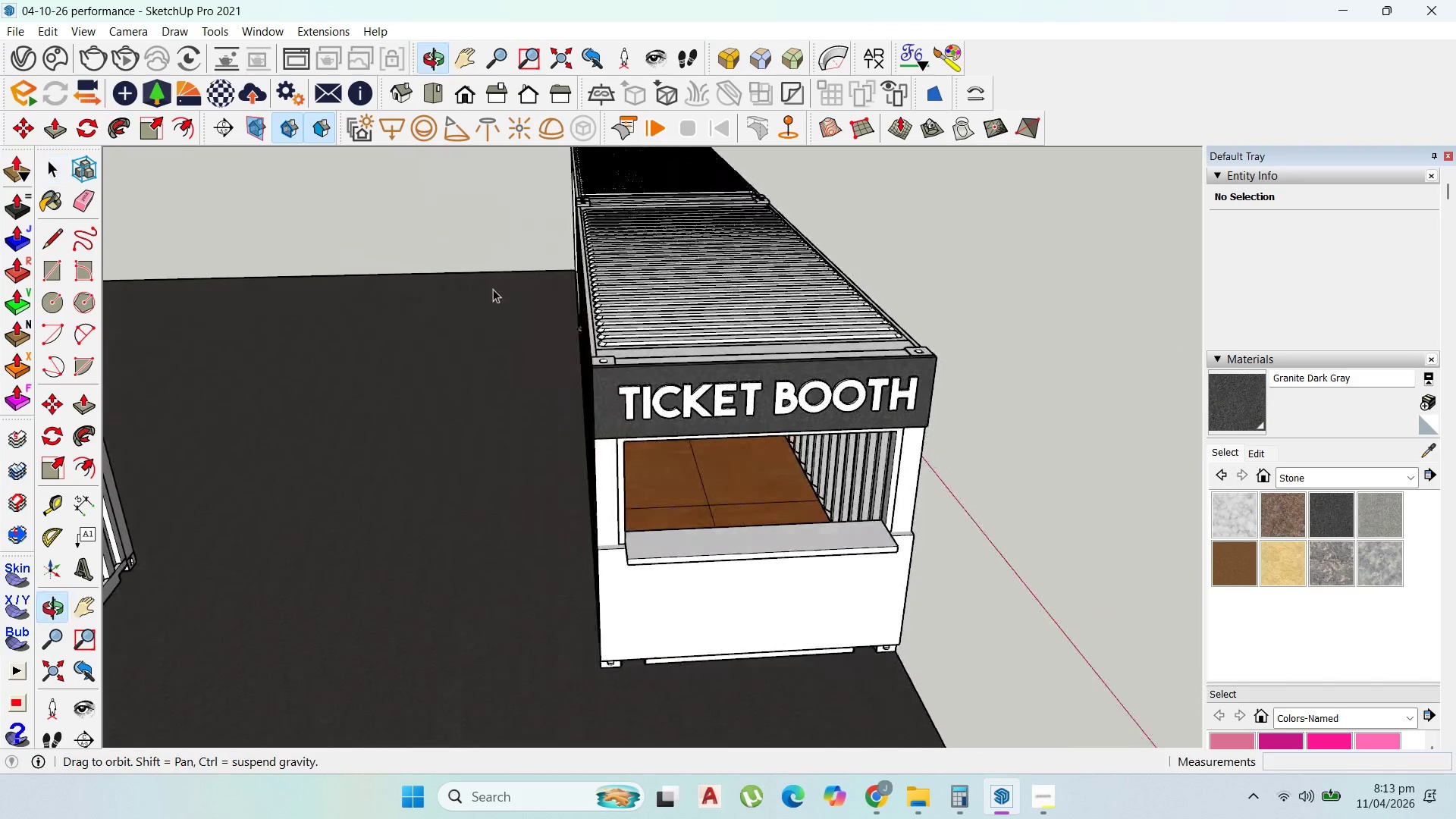 
scroll: coordinate [672, 369], scroll_direction: up, amount: 9.0
 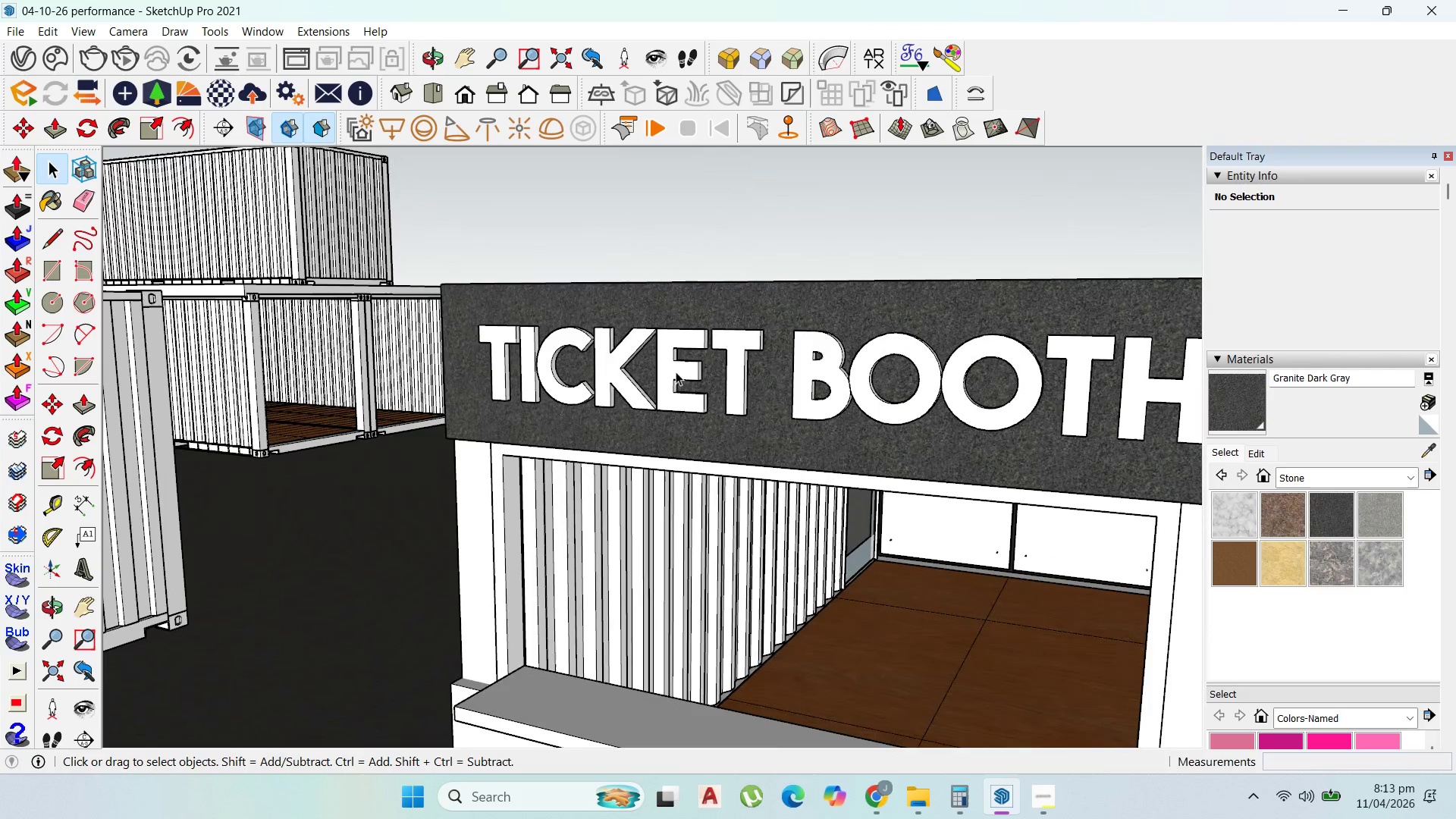 
scroll: coordinate [699, 491], scroll_direction: down, amount: 9.0
 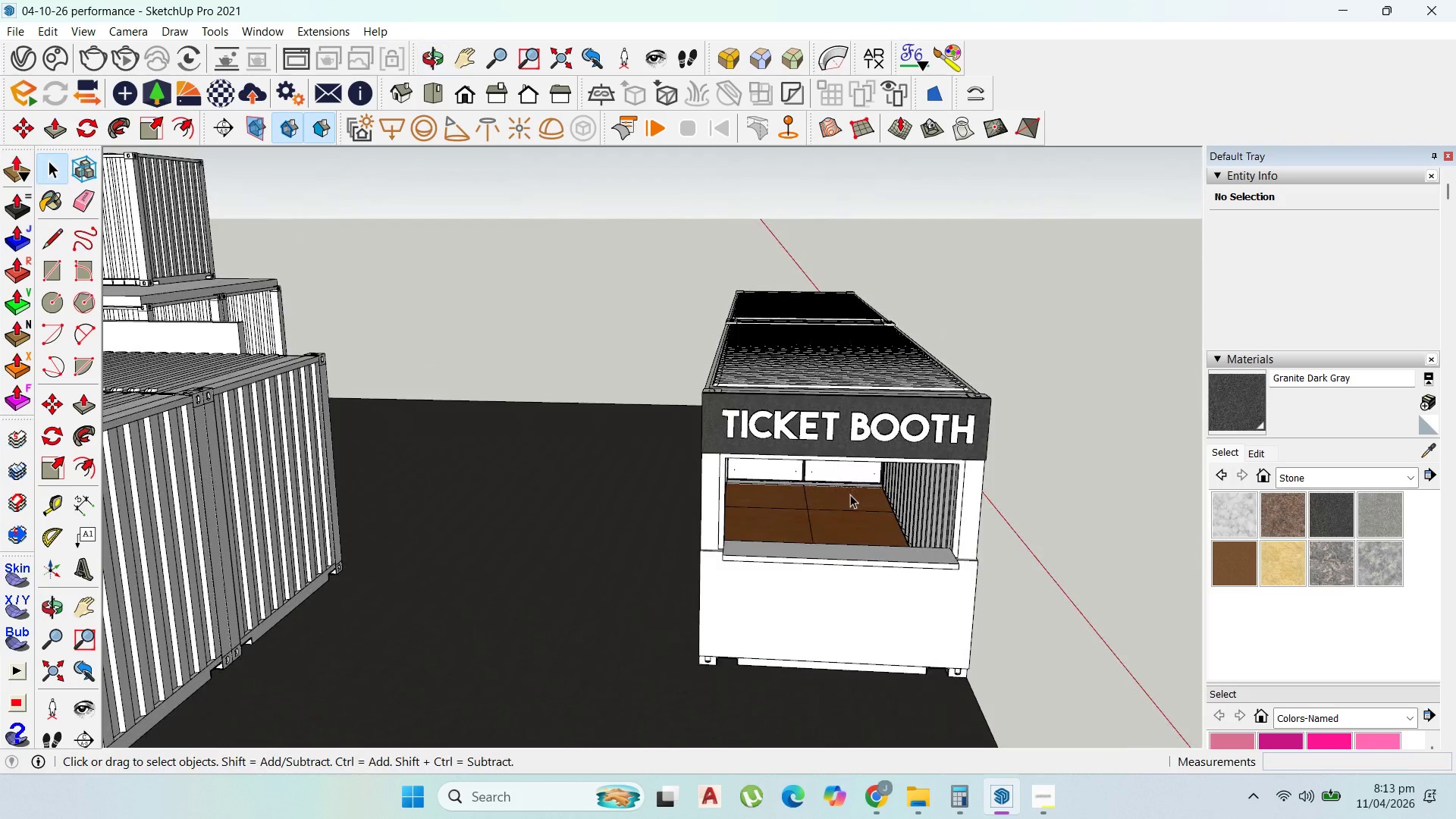 
scroll: coordinate [784, 626], scroll_direction: up, amount: 6.0
 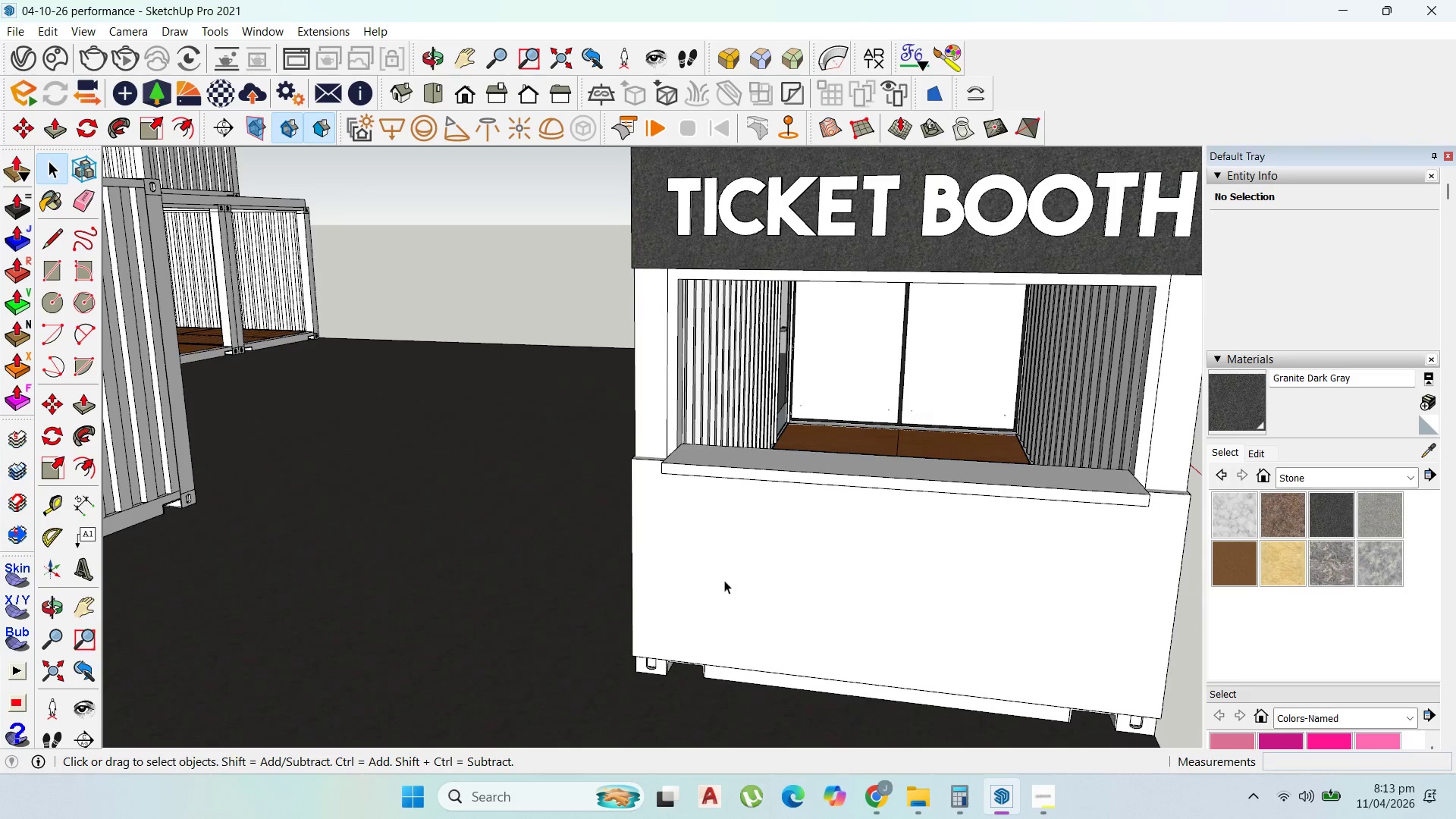 
scroll: coordinate [661, 550], scroll_direction: down, amount: 2.0
 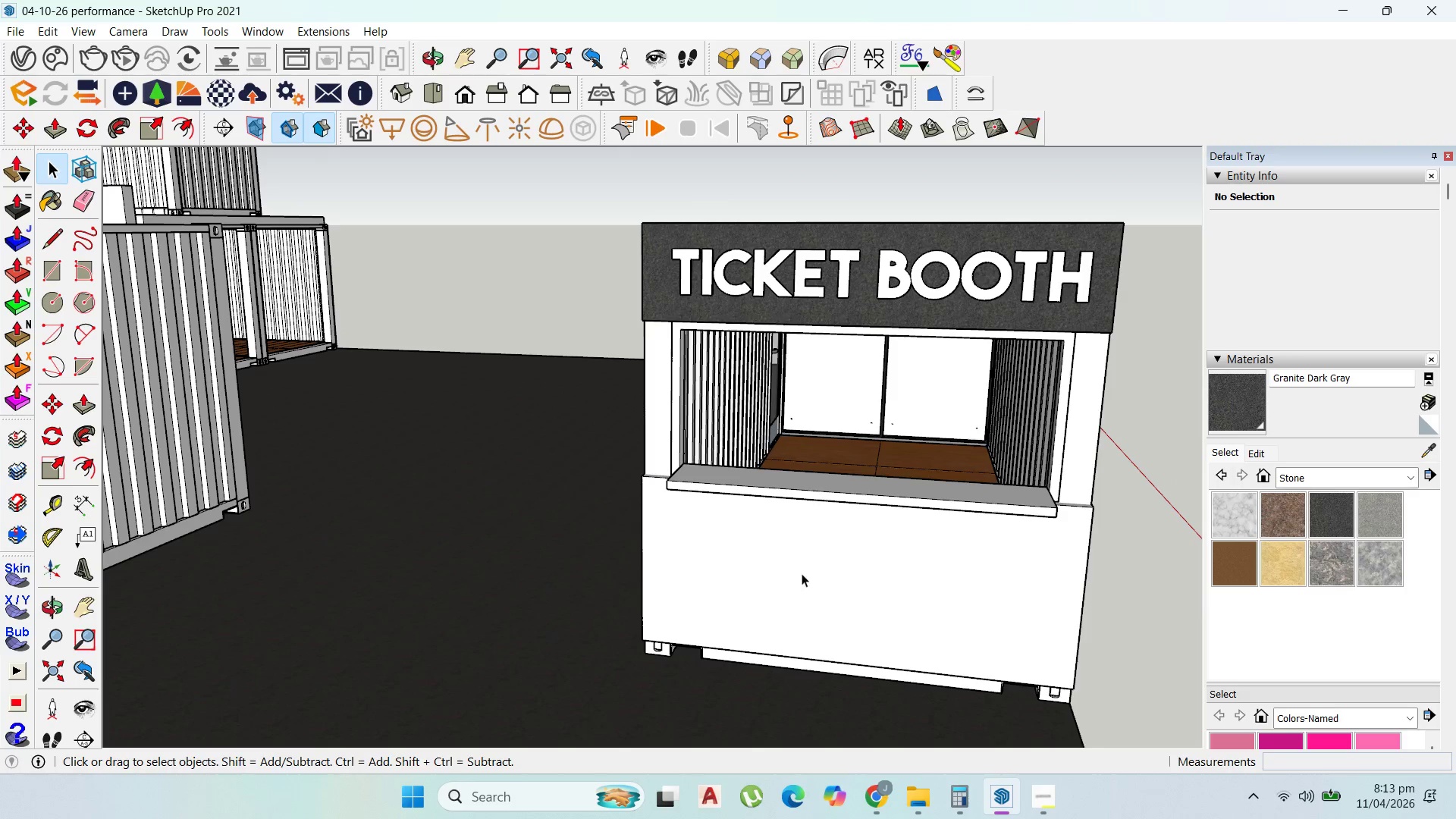 
left_click([756, 580])
 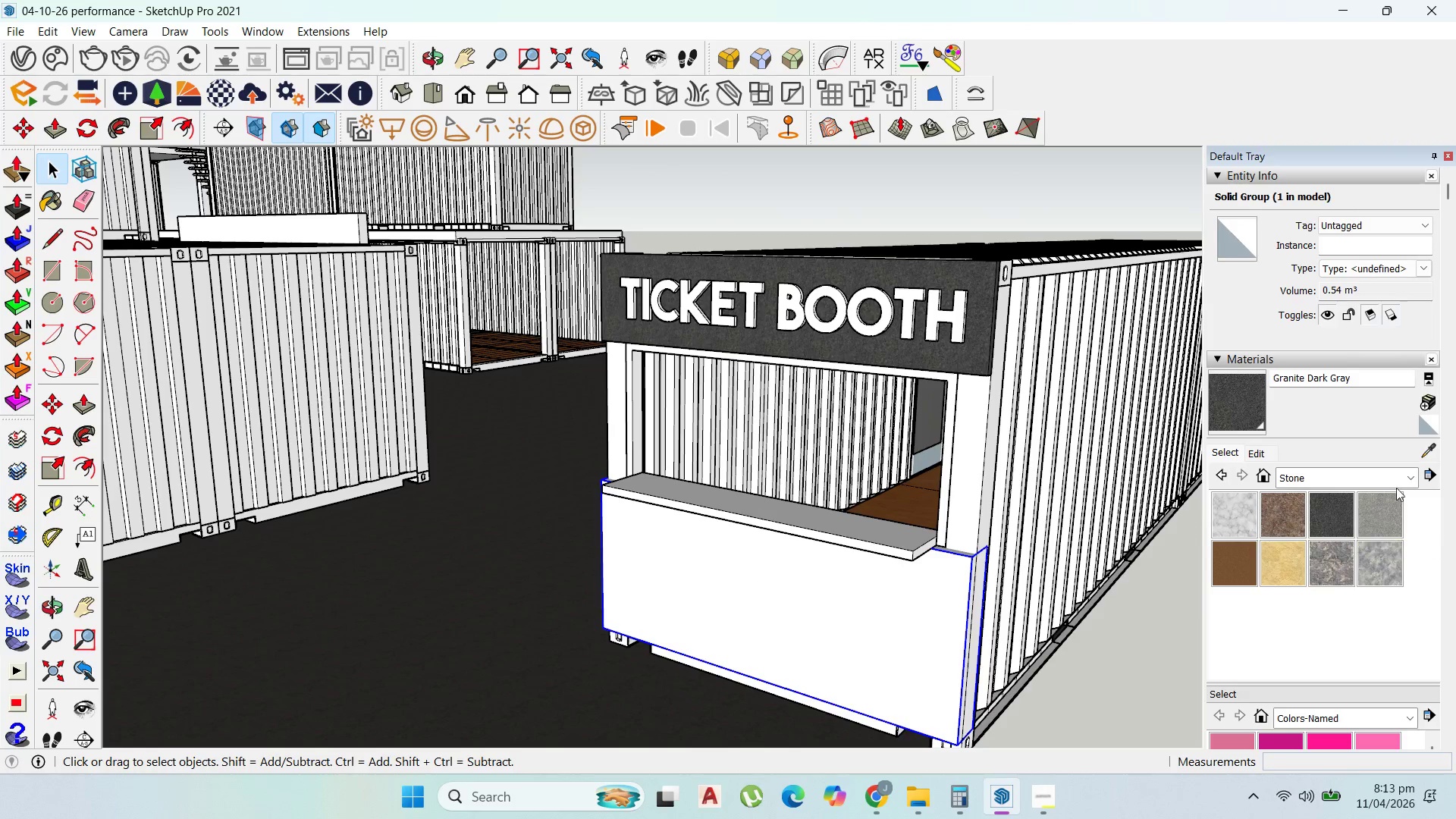 
scroll: coordinate [1043, 464], scroll_direction: down, amount: 3.0
 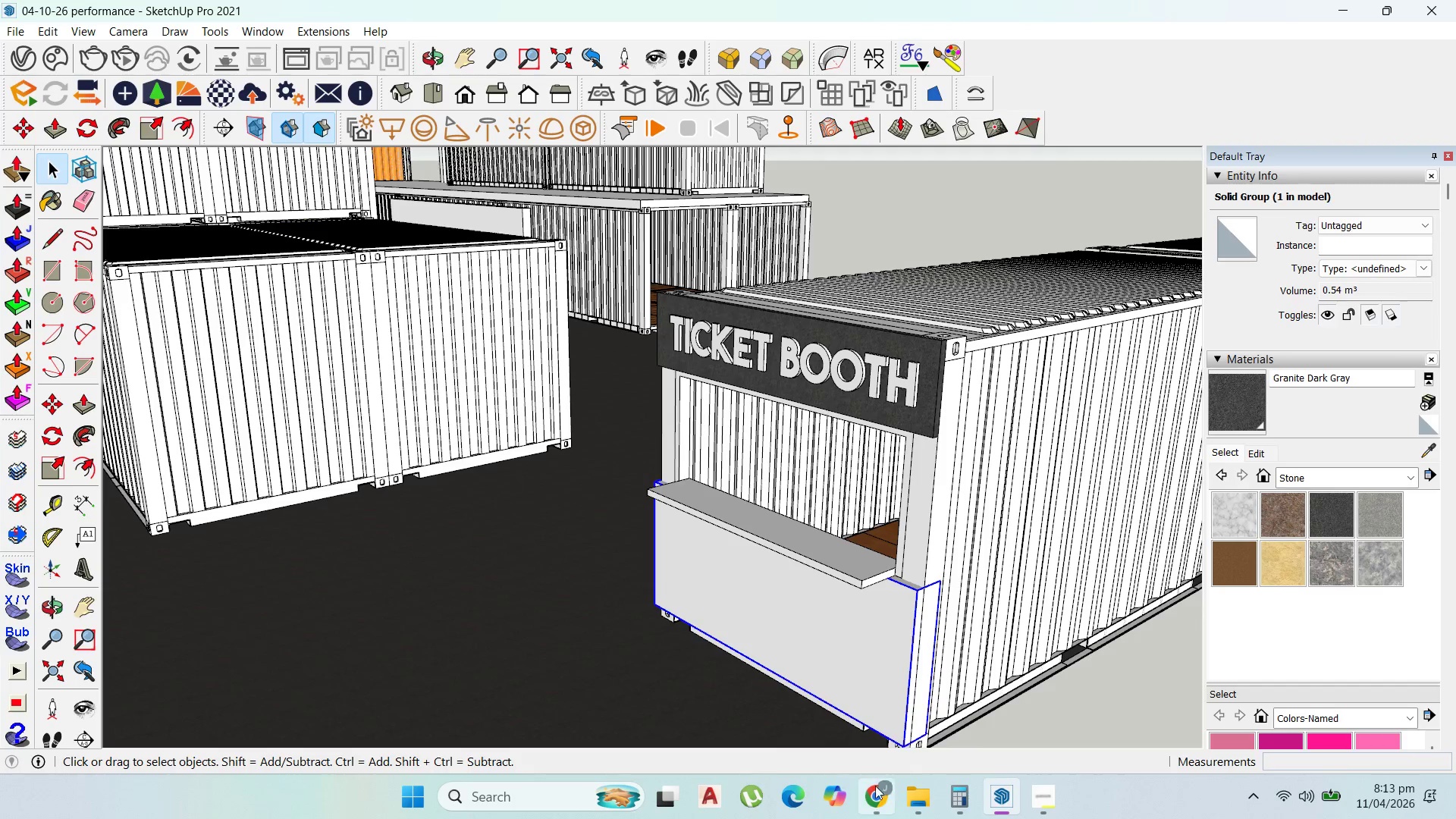 
left_click([866, 786])
 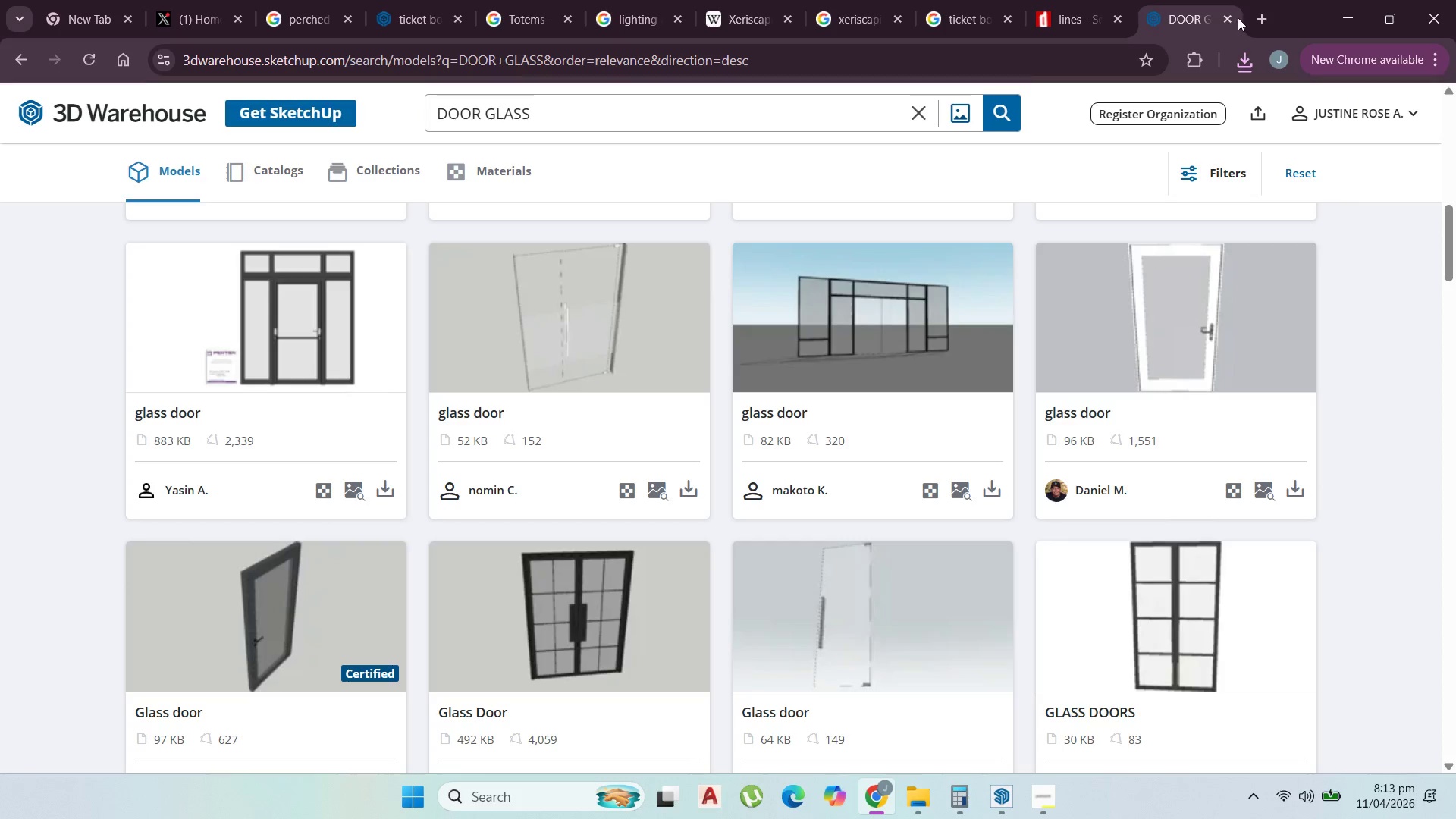 
left_click([1260, 22])
 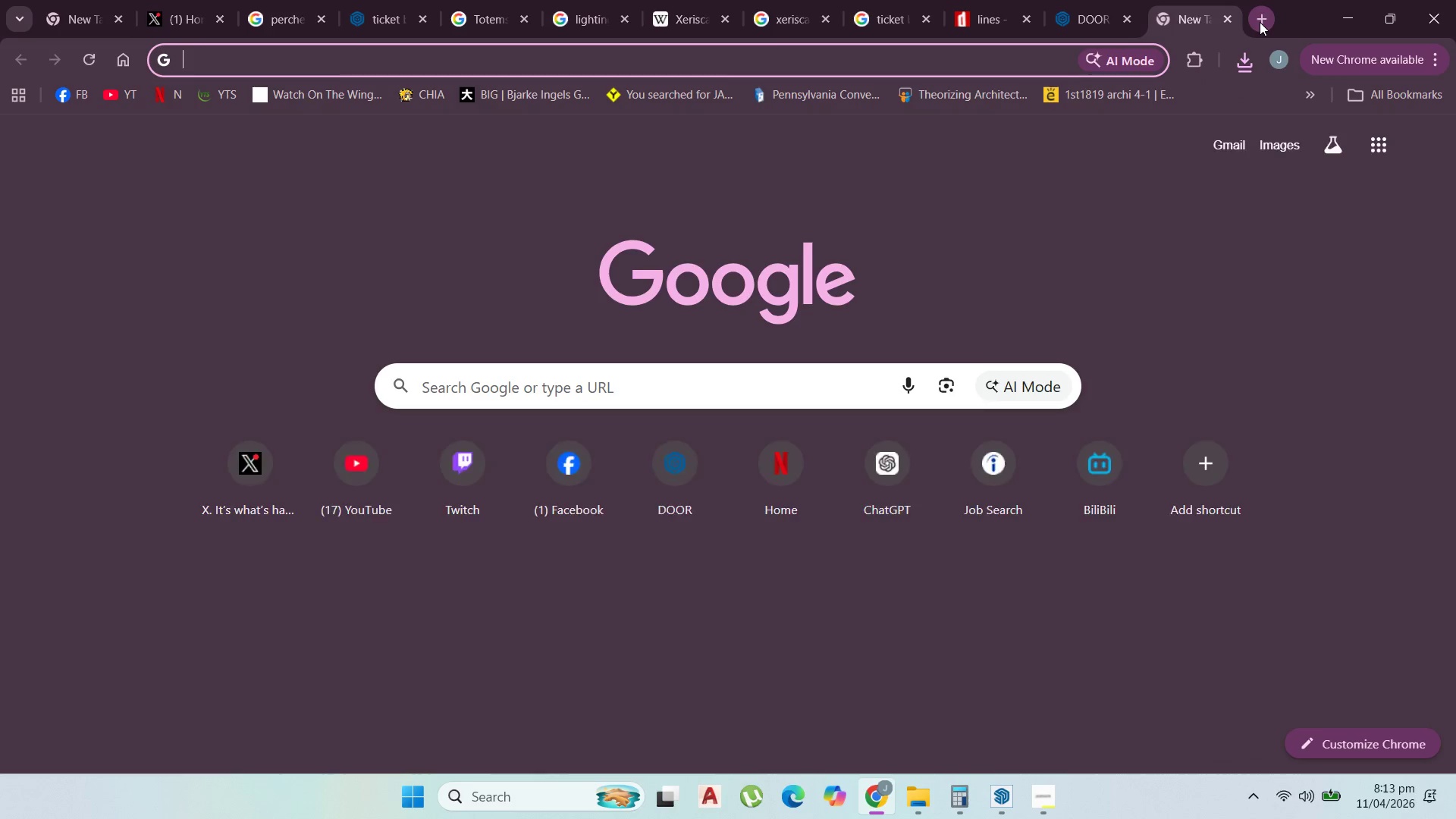 
type(ticket booth design)
 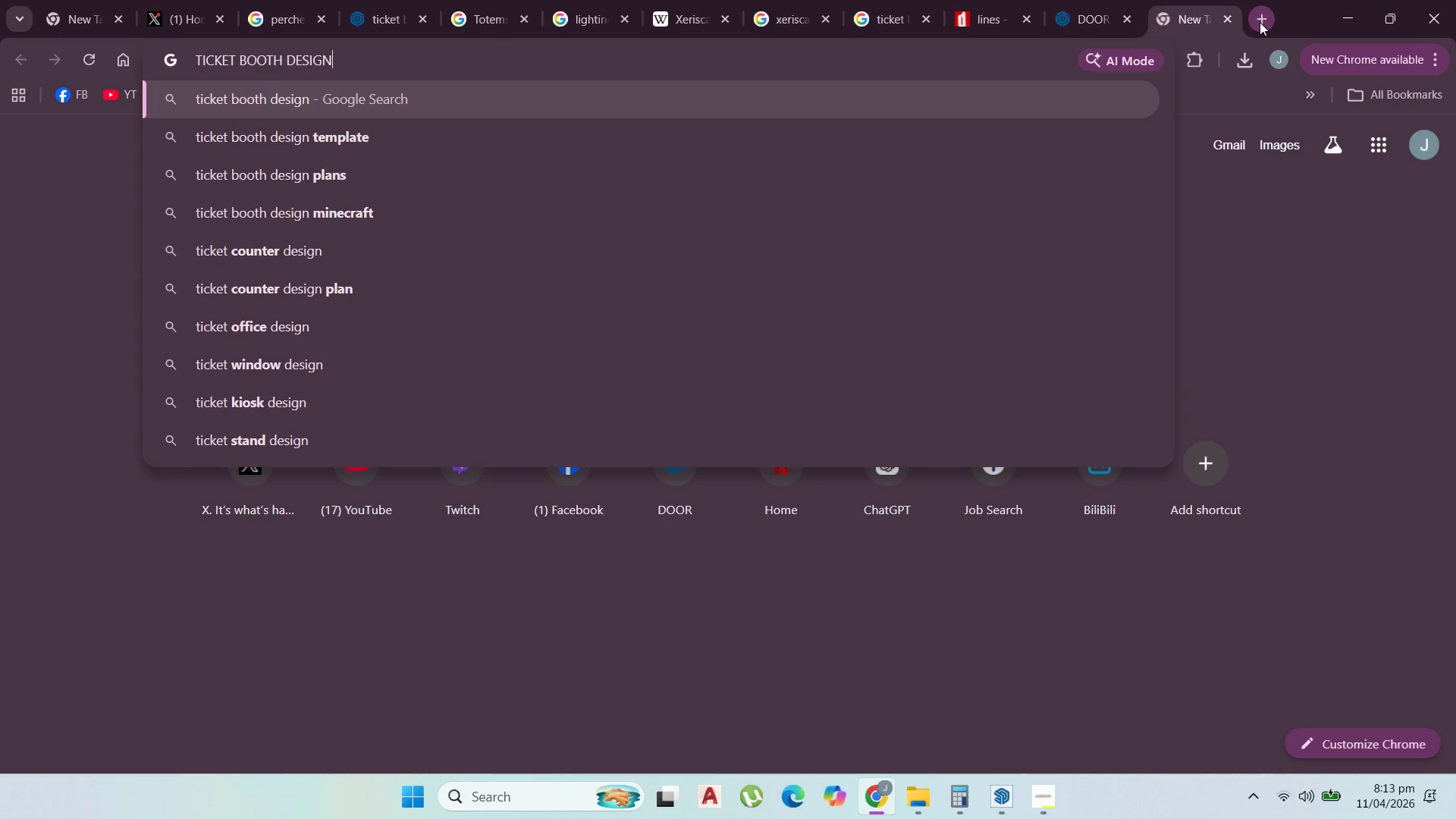 
key(Enter)
 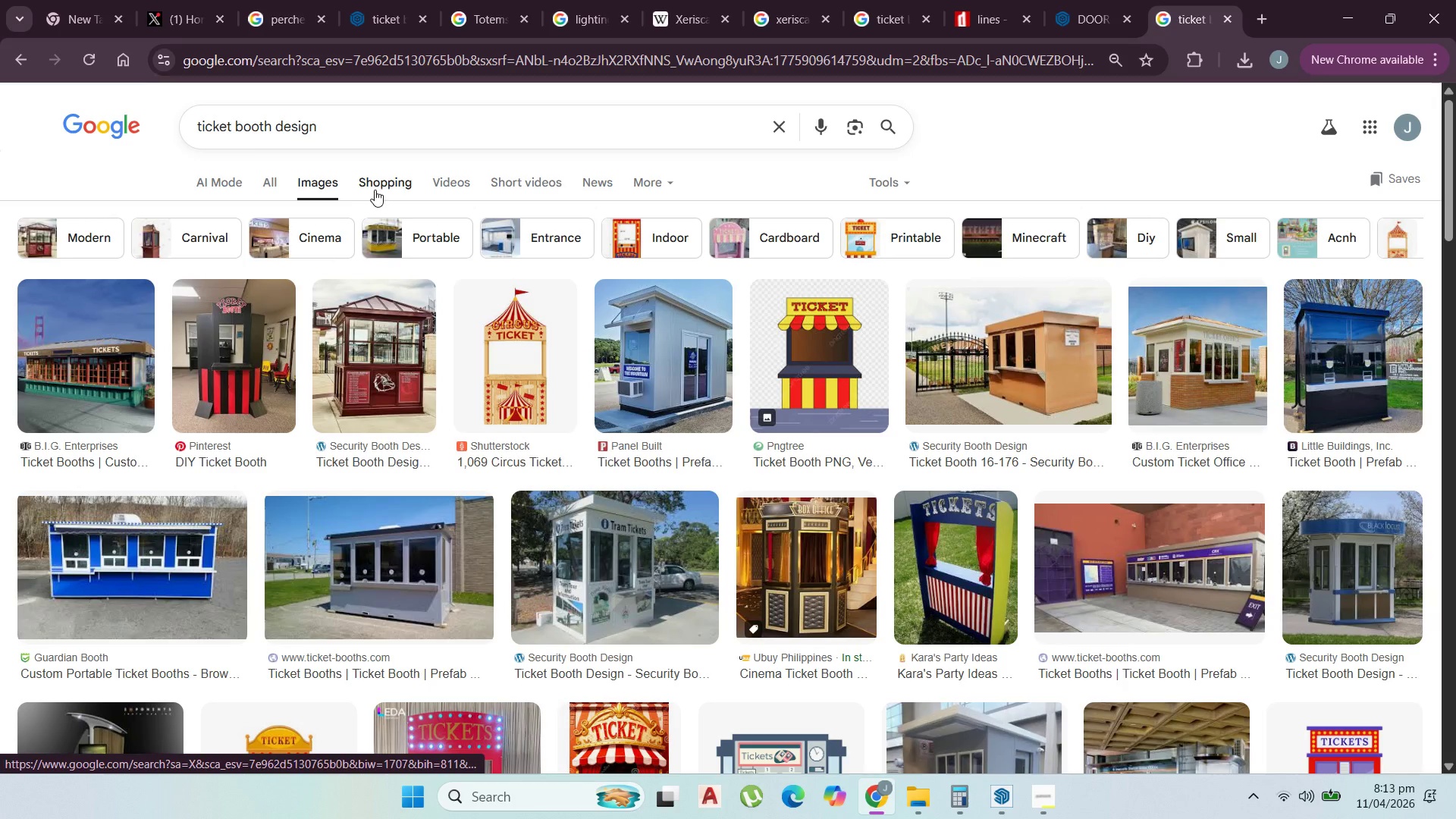 
wait(7.0)
 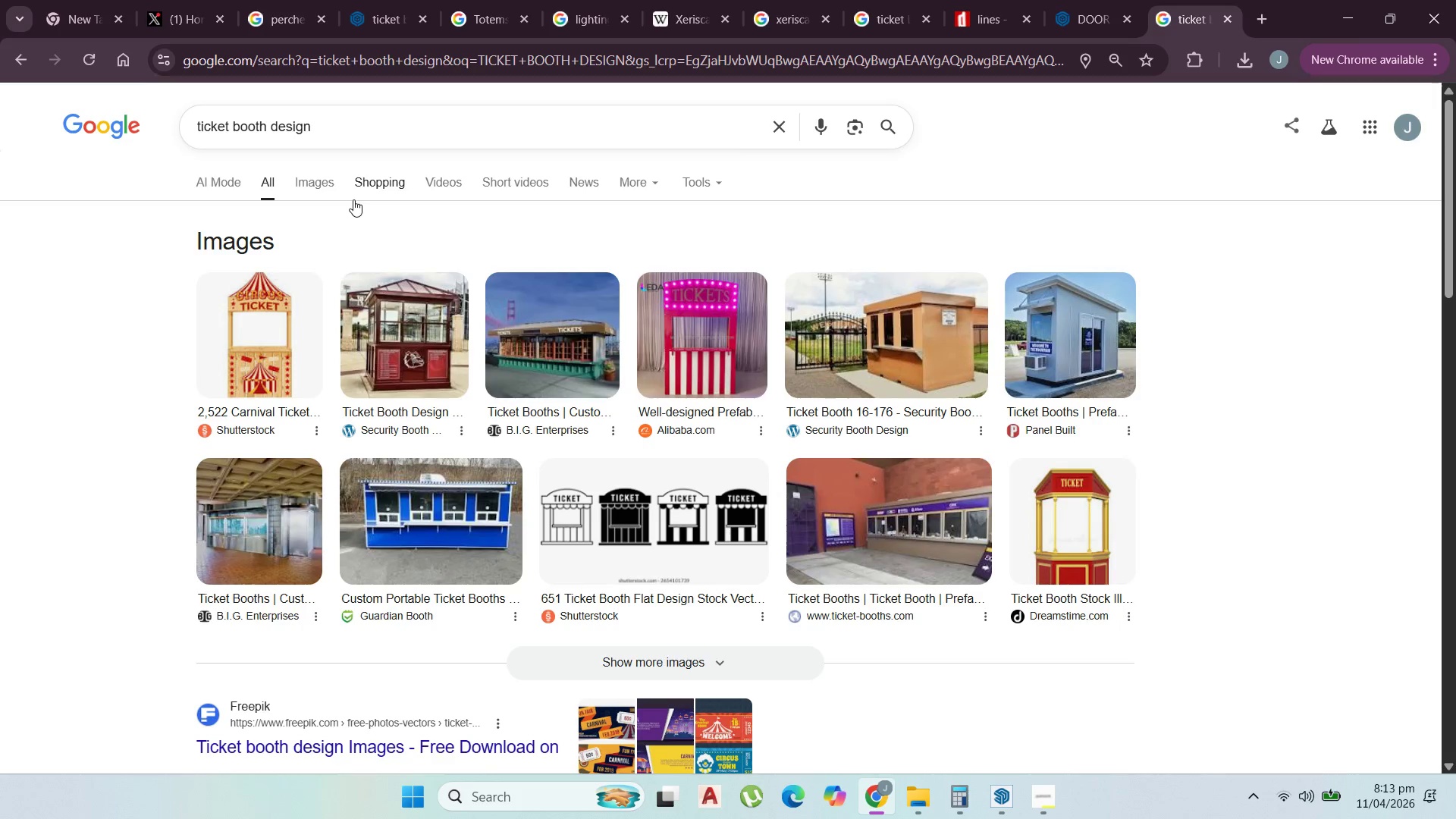 
scroll: coordinate [792, 566], scroll_direction: none, amount: 0.0
 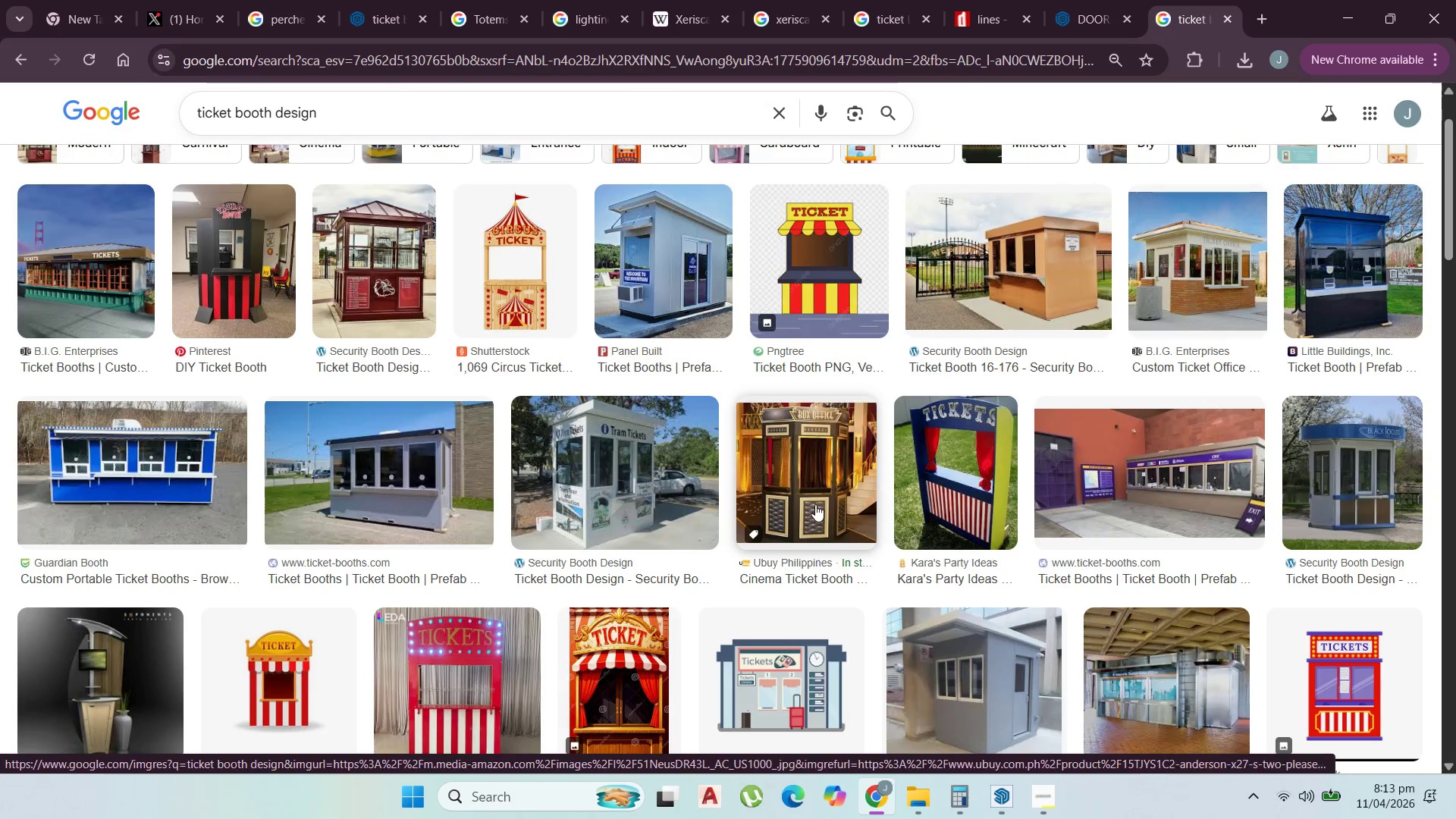 
left_click([815, 504])
 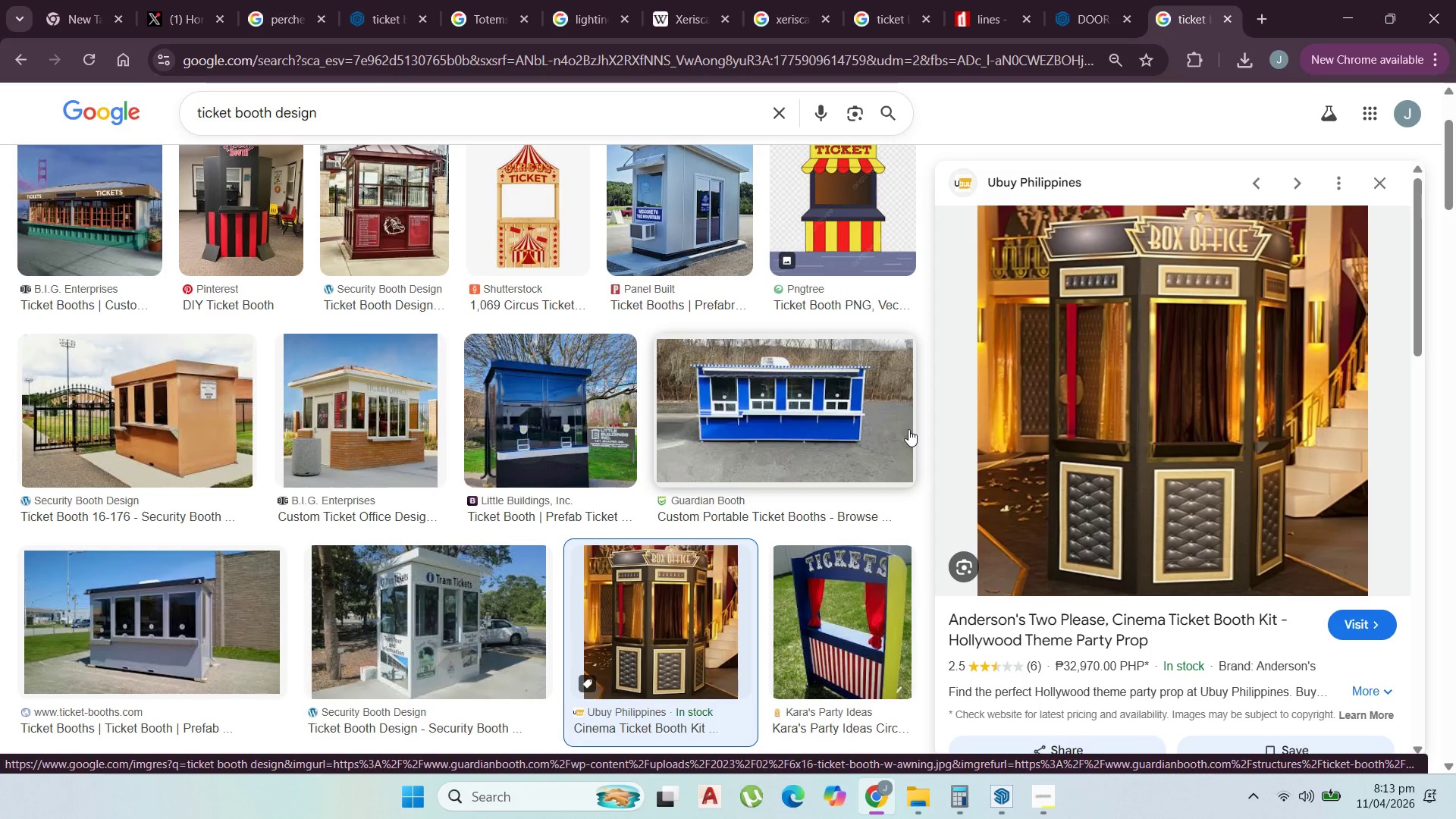 
wait(7.06)
 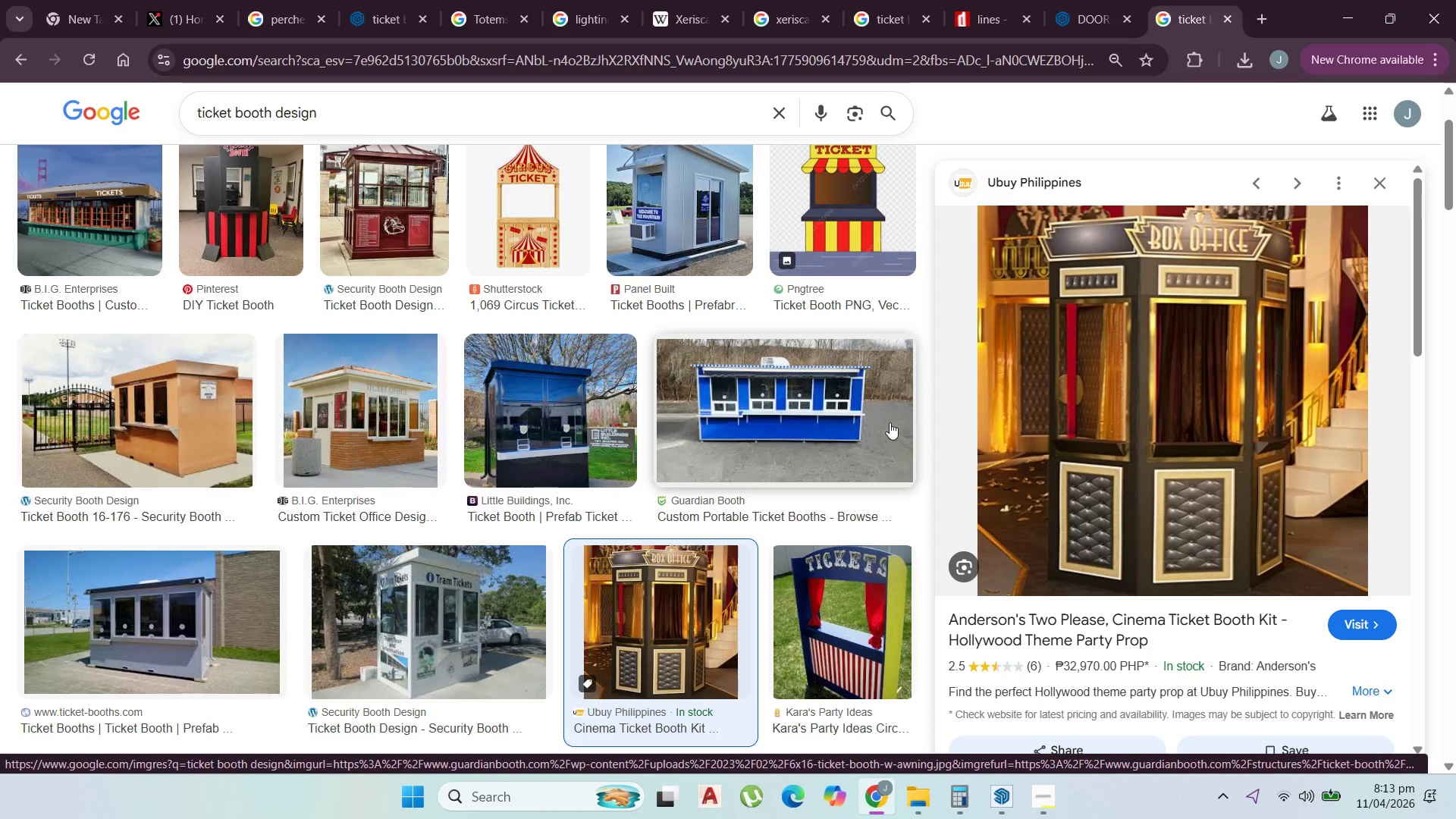 
scroll: coordinate [880, 428], scroll_direction: down, amount: 7.0
 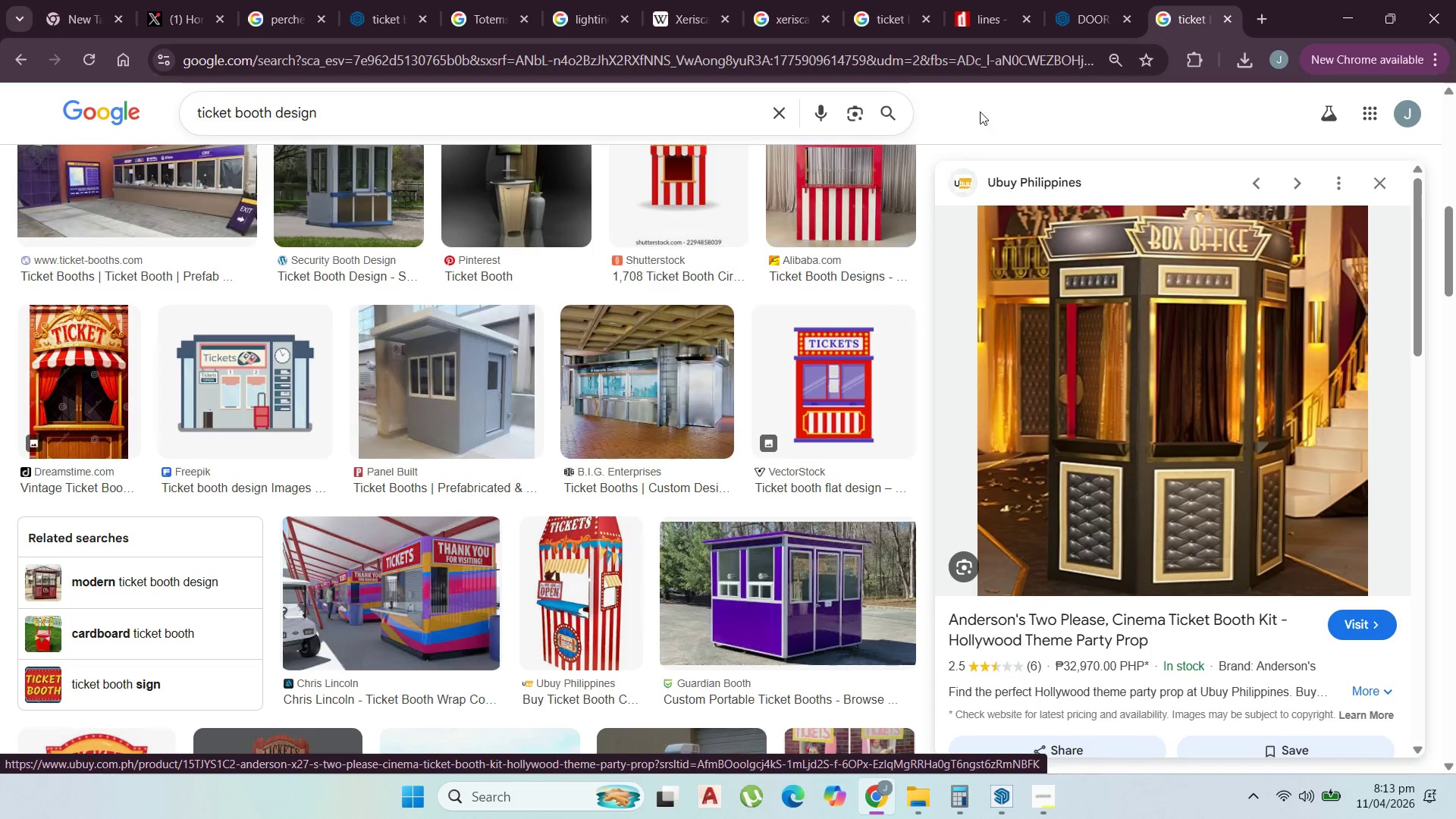 
left_click([1093, 8])
 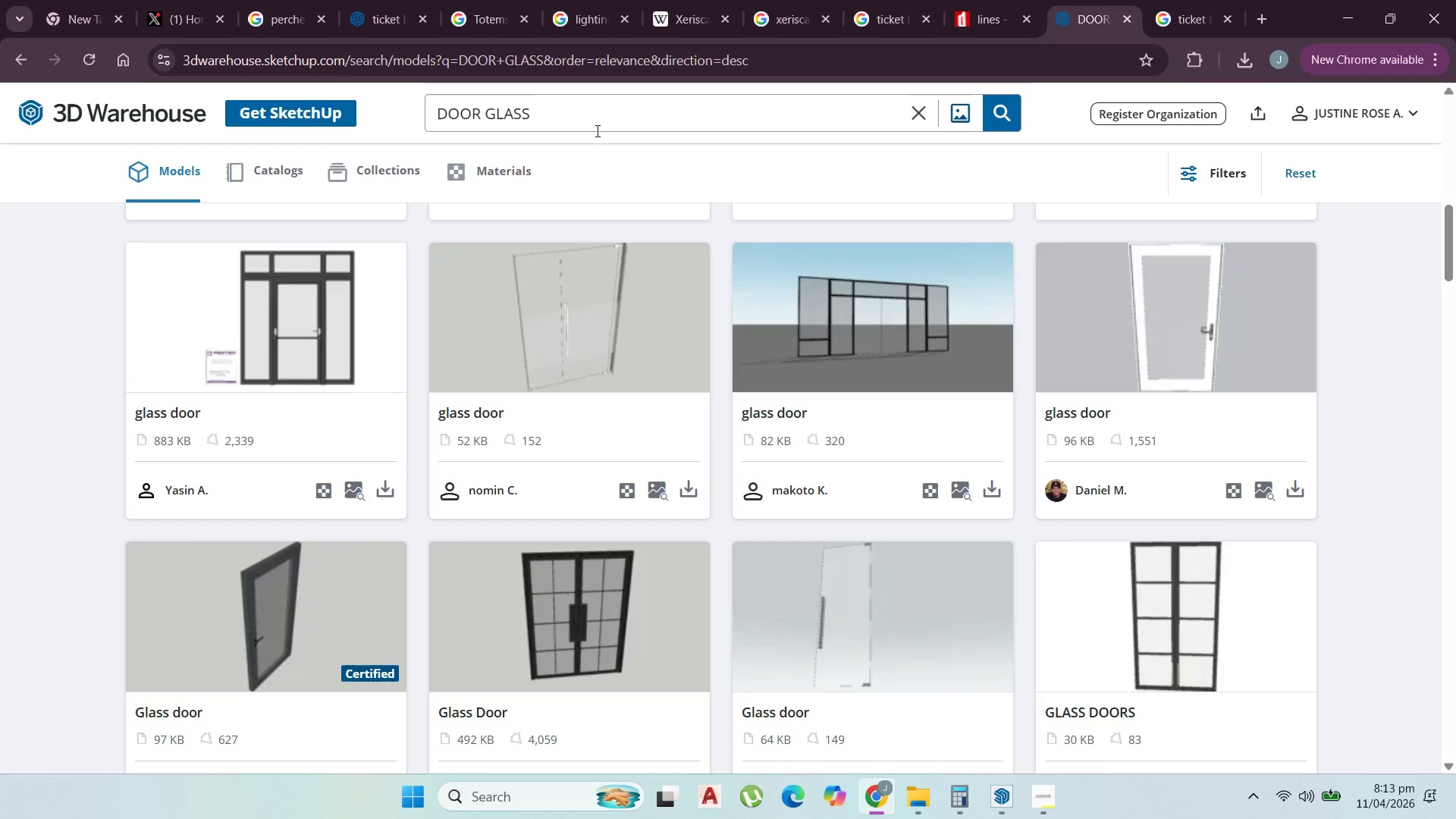 
left_click_drag(start_coordinate=[579, 121], to_coordinate=[337, 86])
 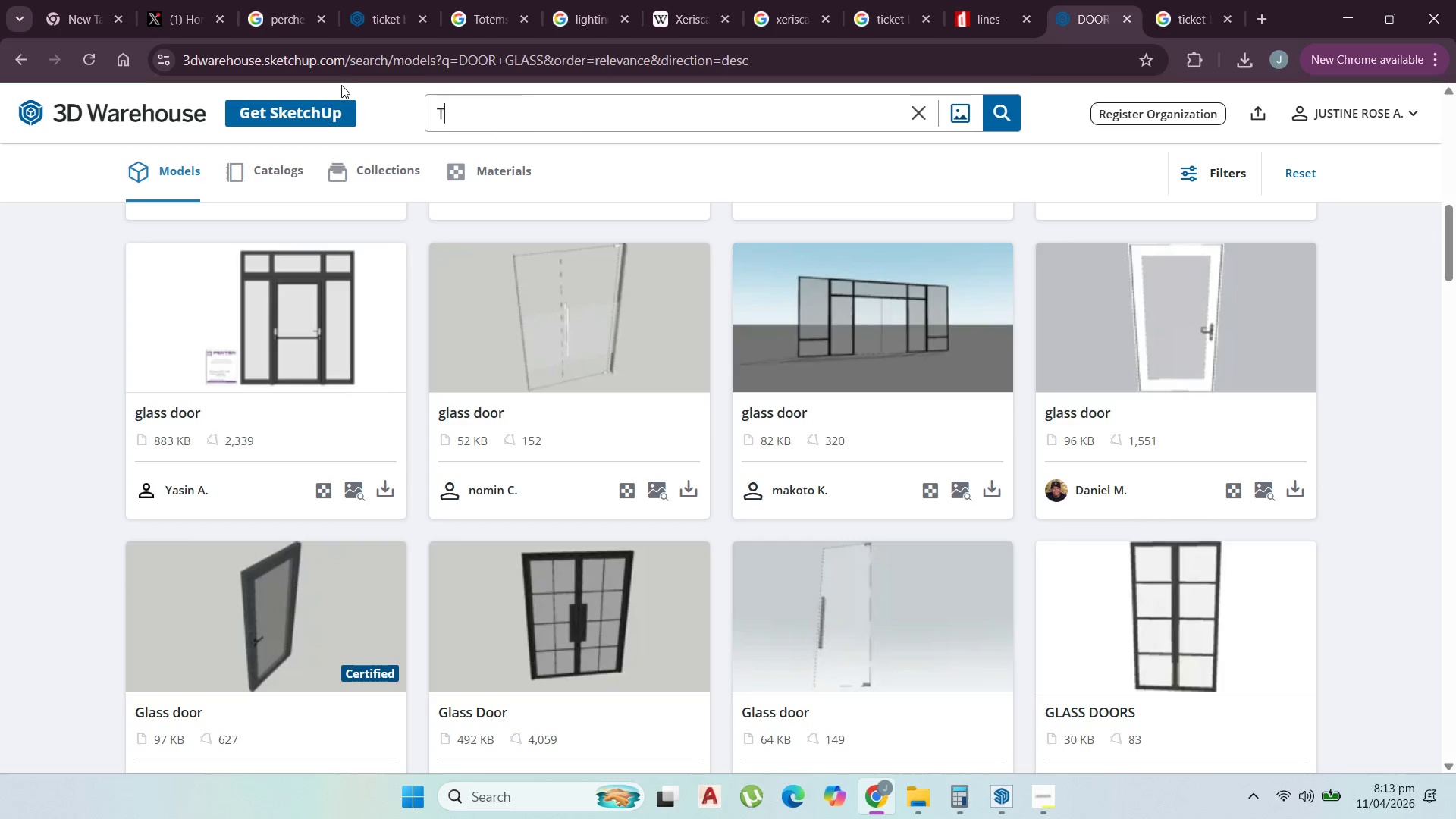 
type(ticket booth)
 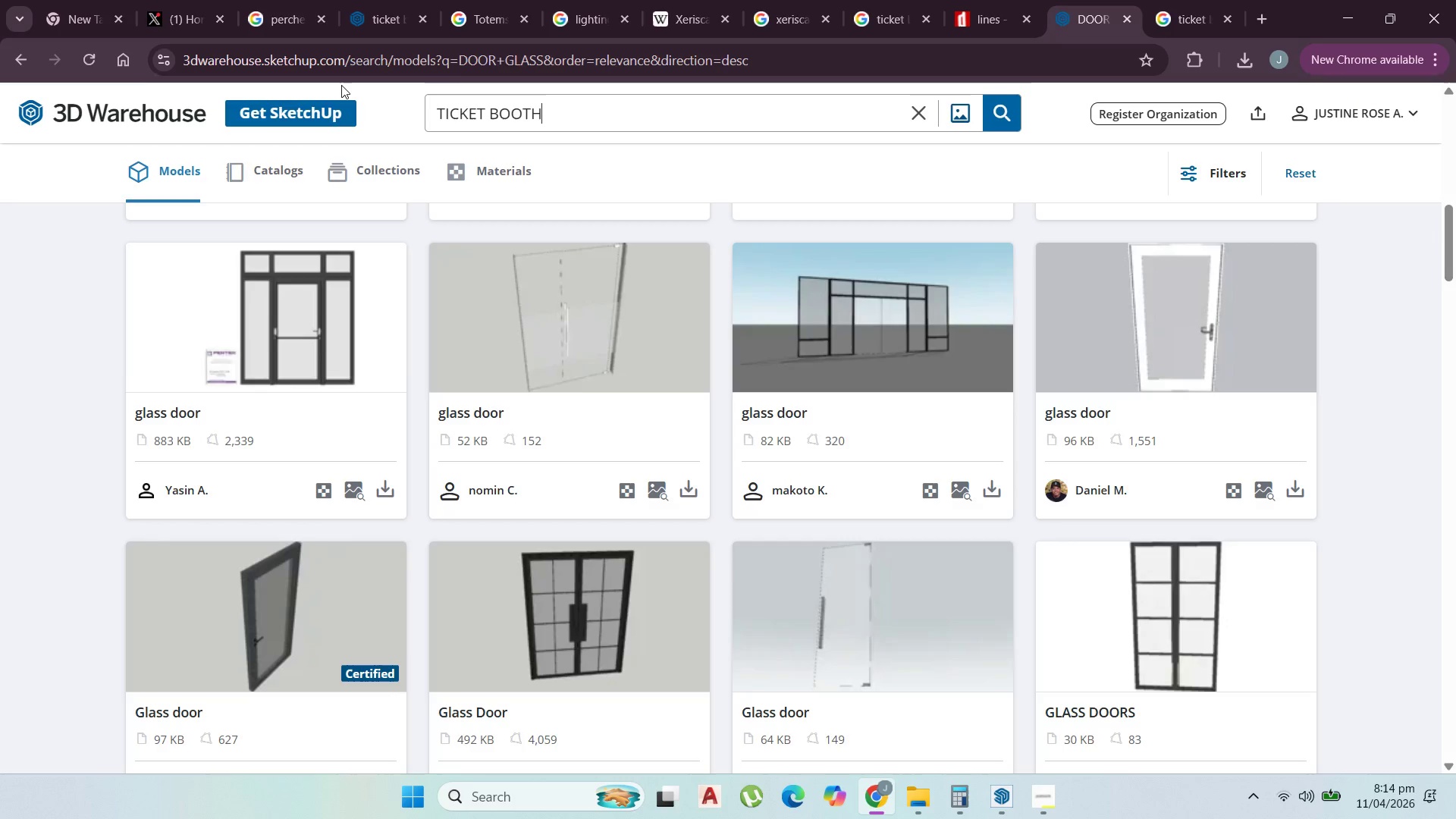 
key(Enter)
 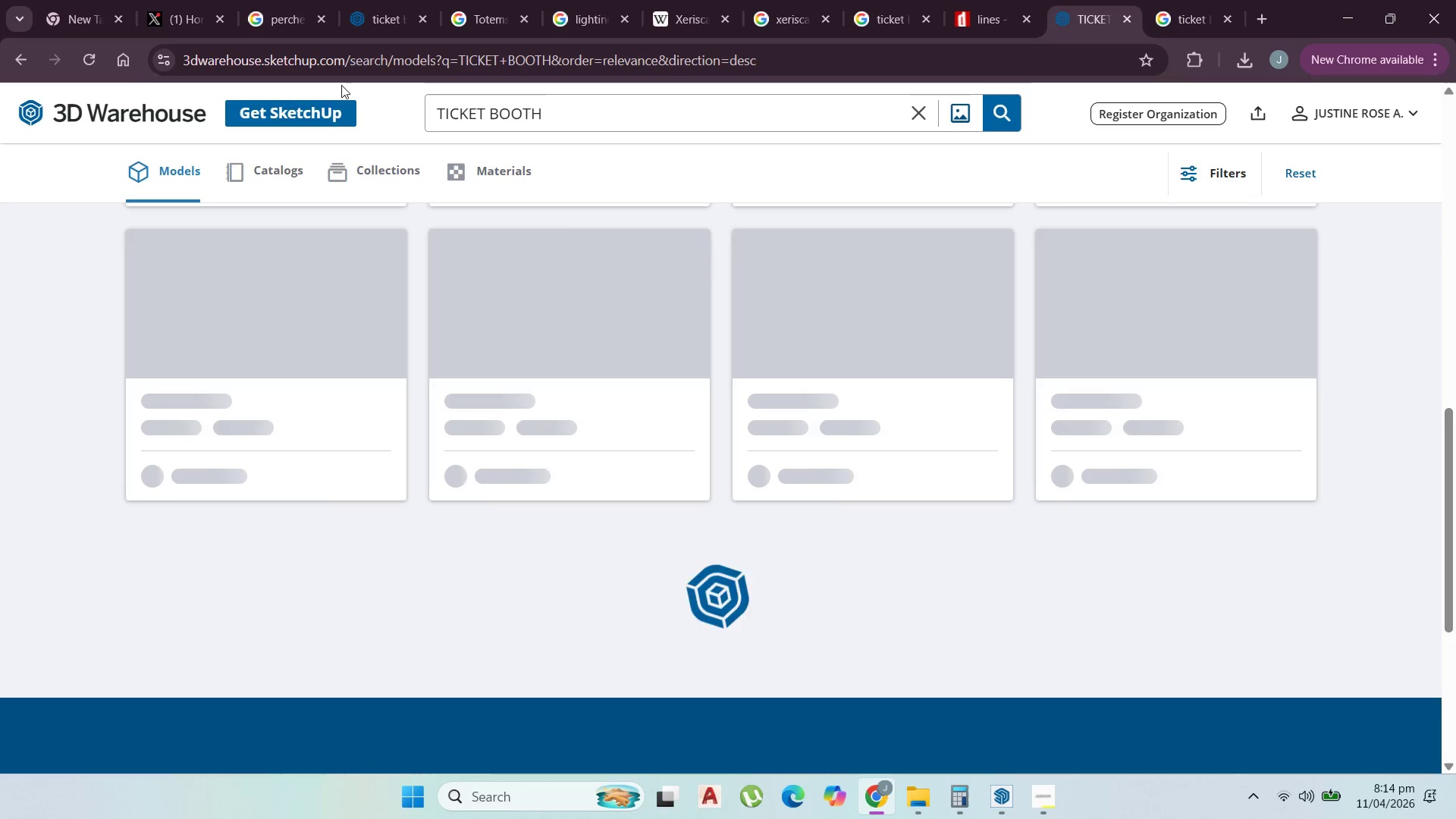 
scroll: coordinate [755, 386], scroll_direction: up, amount: 22.0
 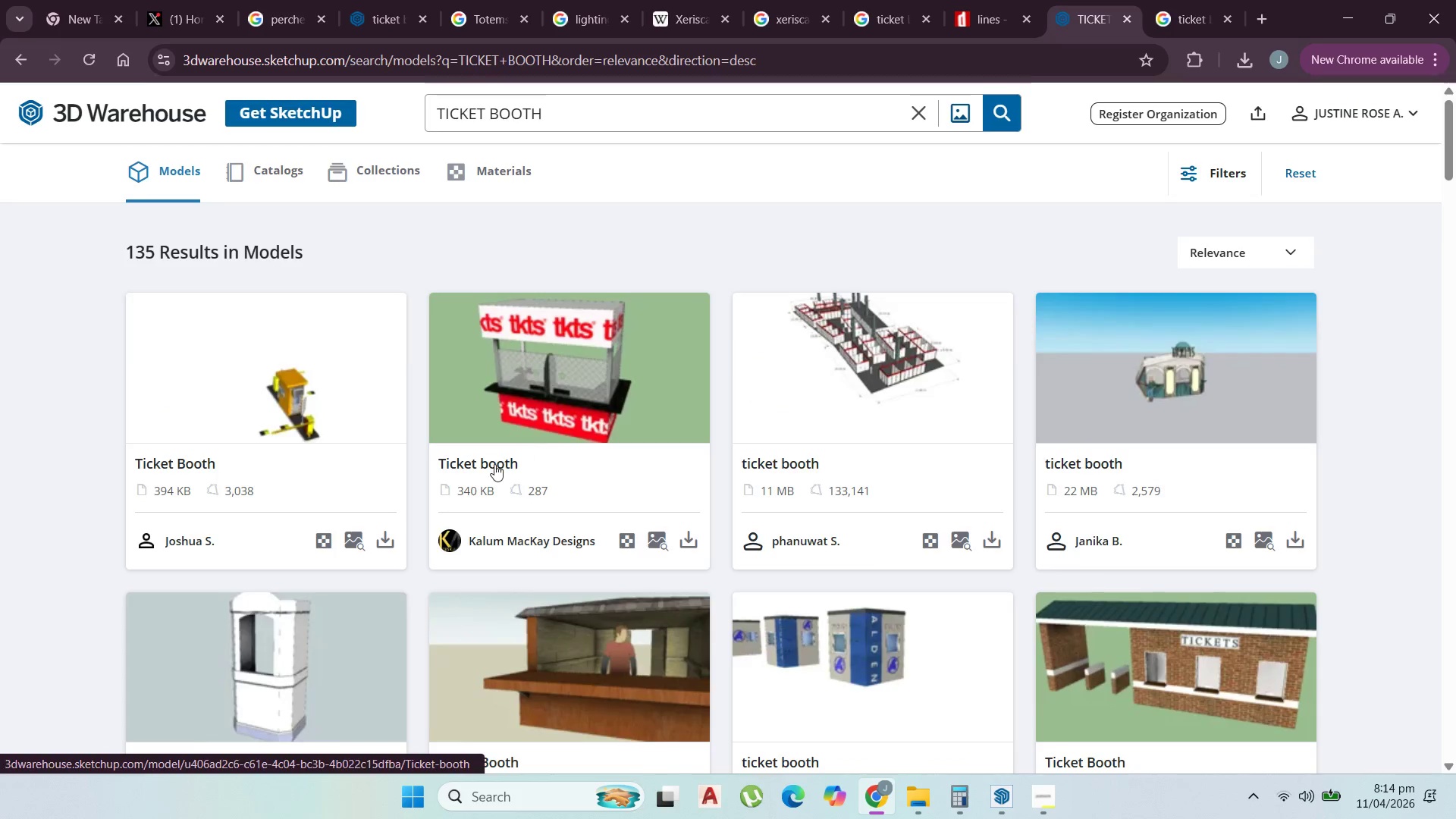 
scroll: coordinate [476, 437], scroll_direction: down, amount: 24.0
 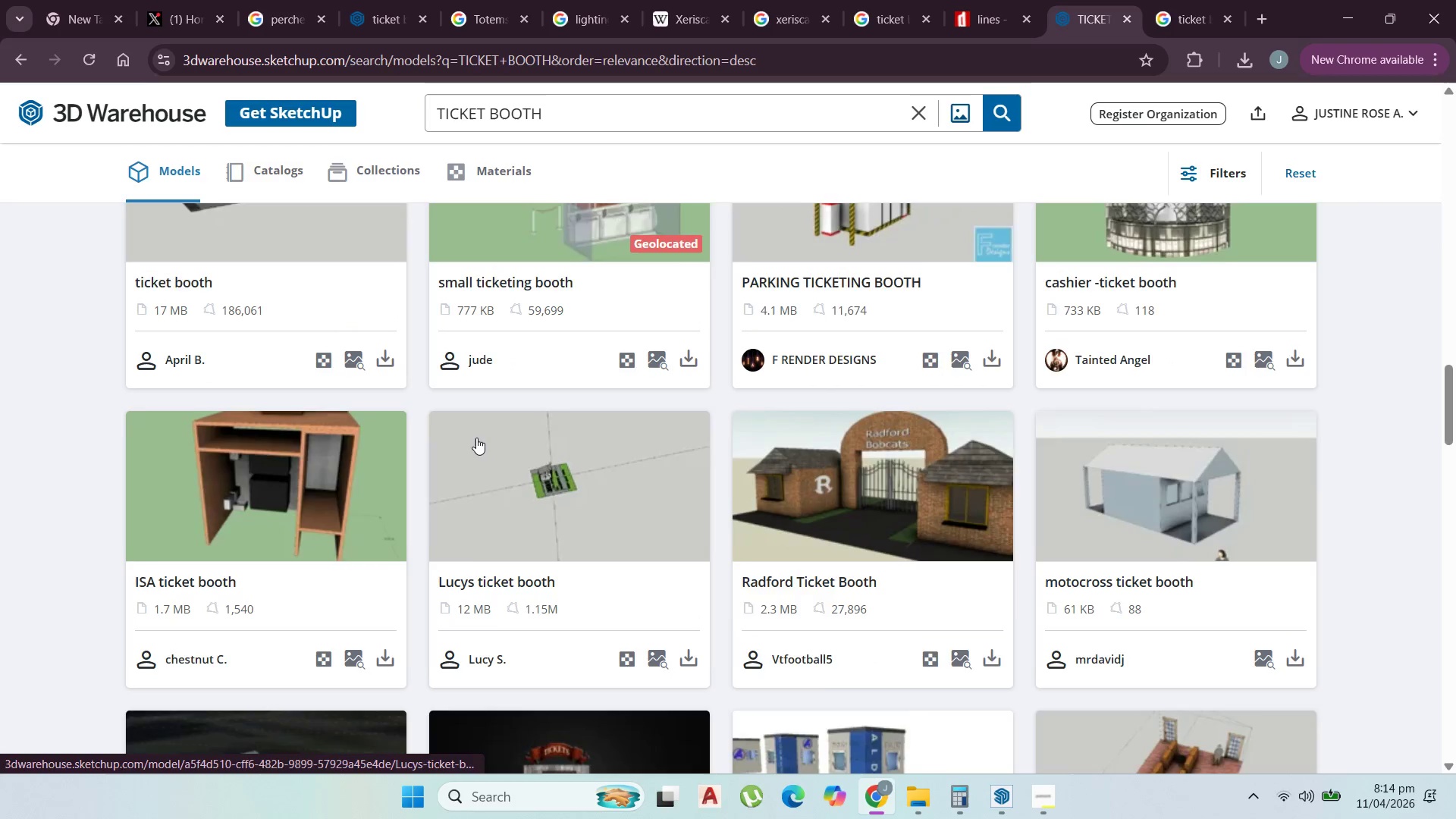 
scroll: coordinate [482, 438], scroll_direction: up, amount: 1.0
 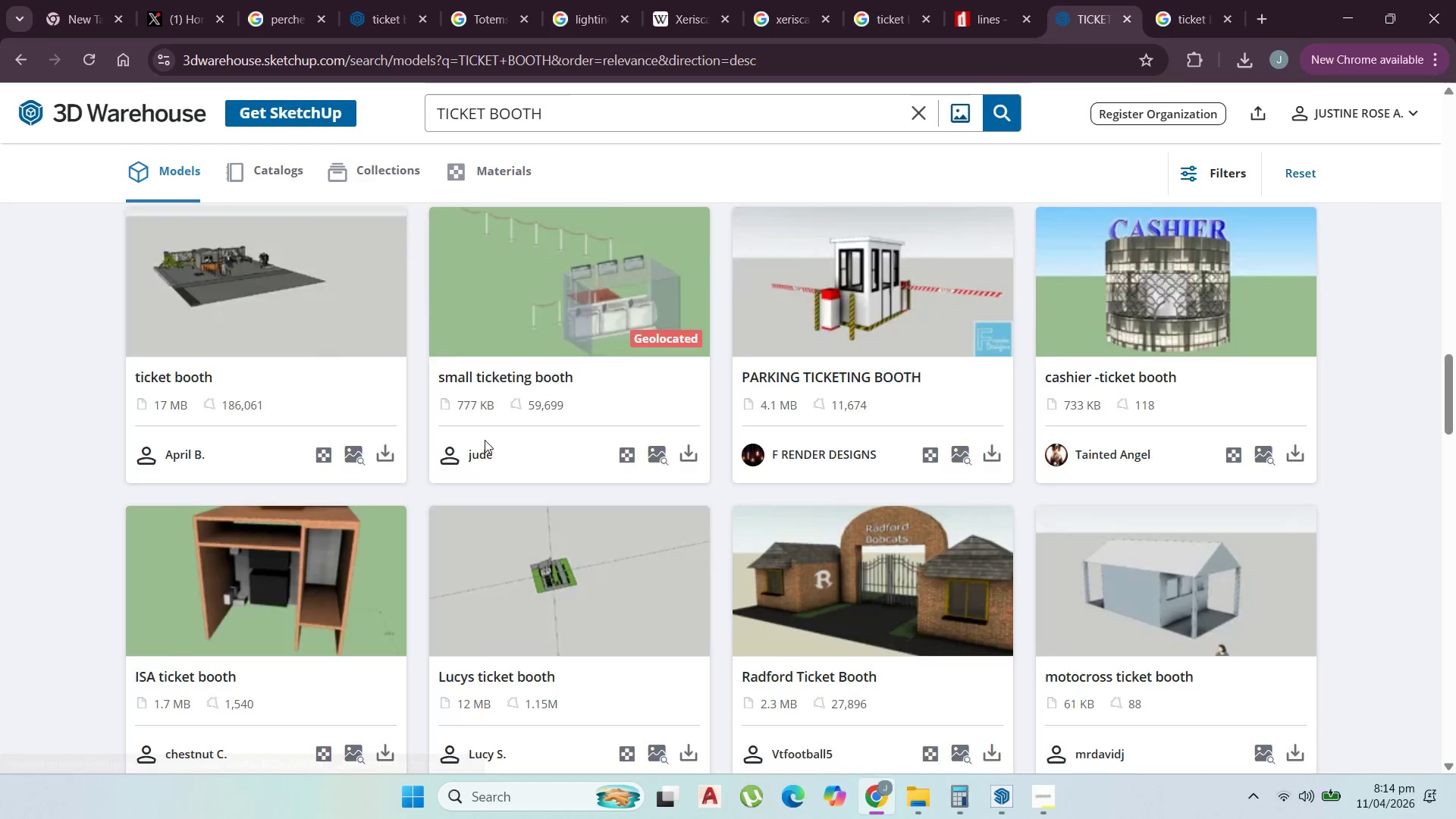 
scroll: coordinate [557, 391], scroll_direction: down, amount: 11.0
 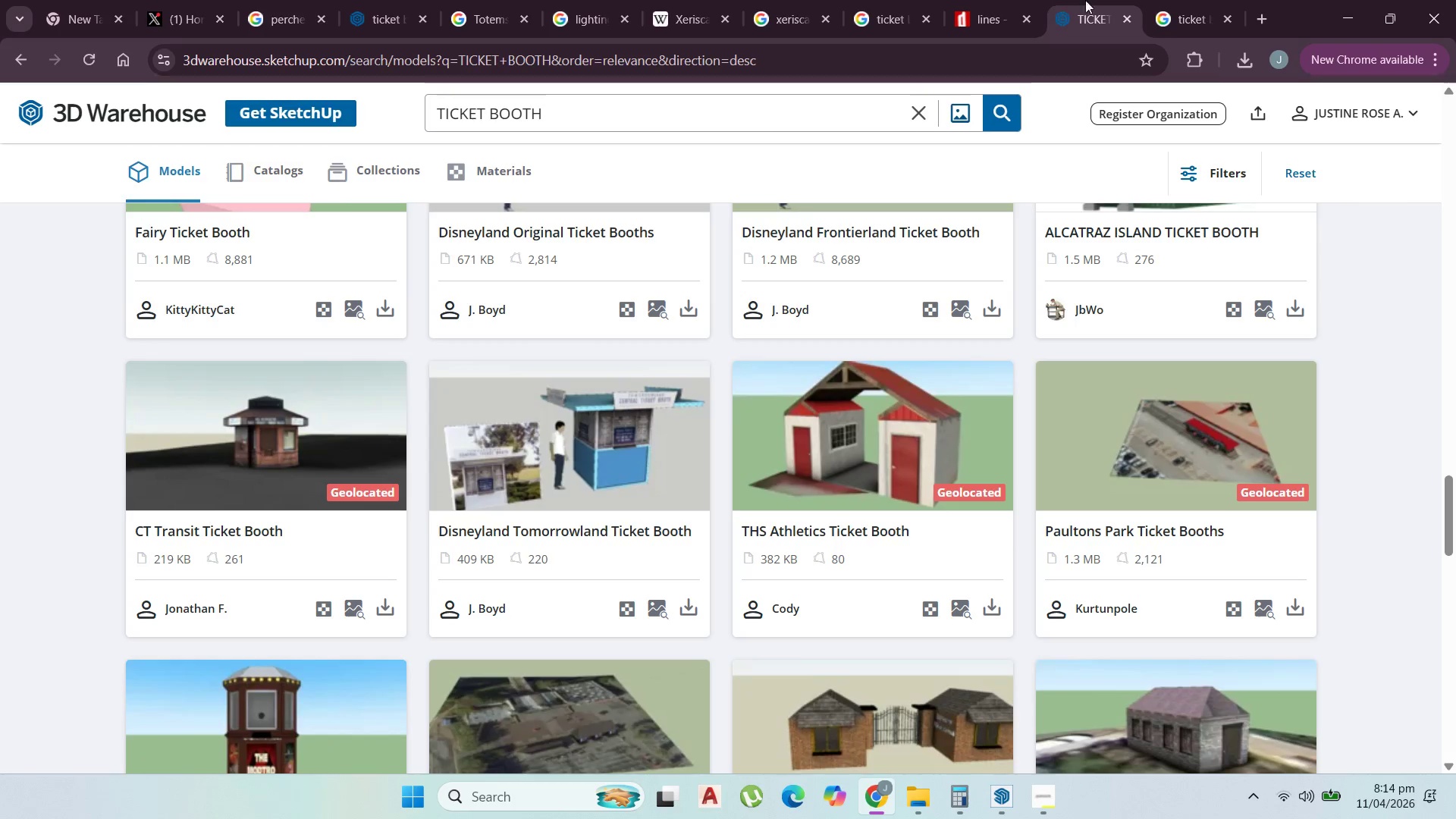 
left_click([1164, 10])
 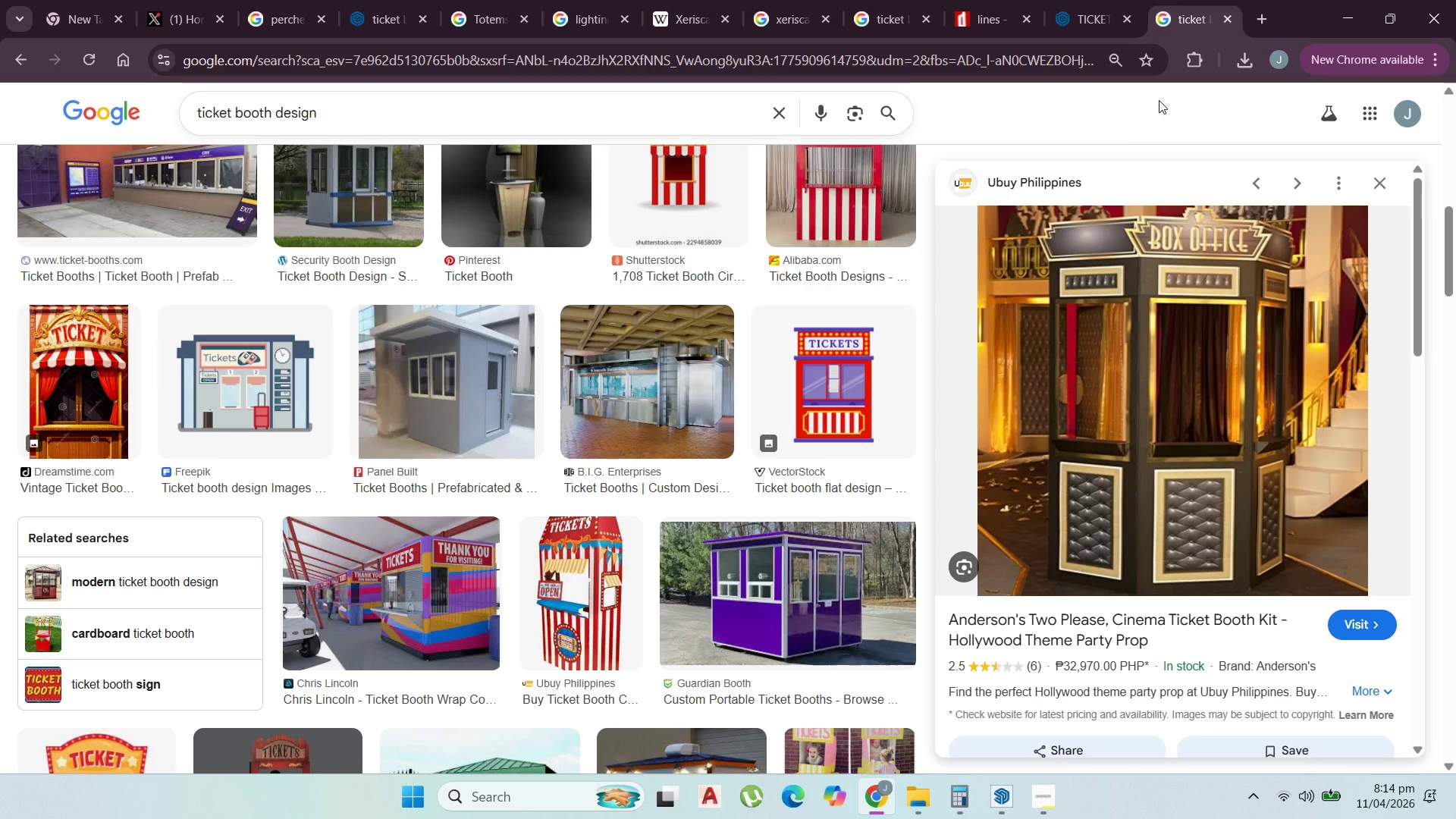 
scroll: coordinate [353, 498], scroll_direction: down, amount: 1.0
 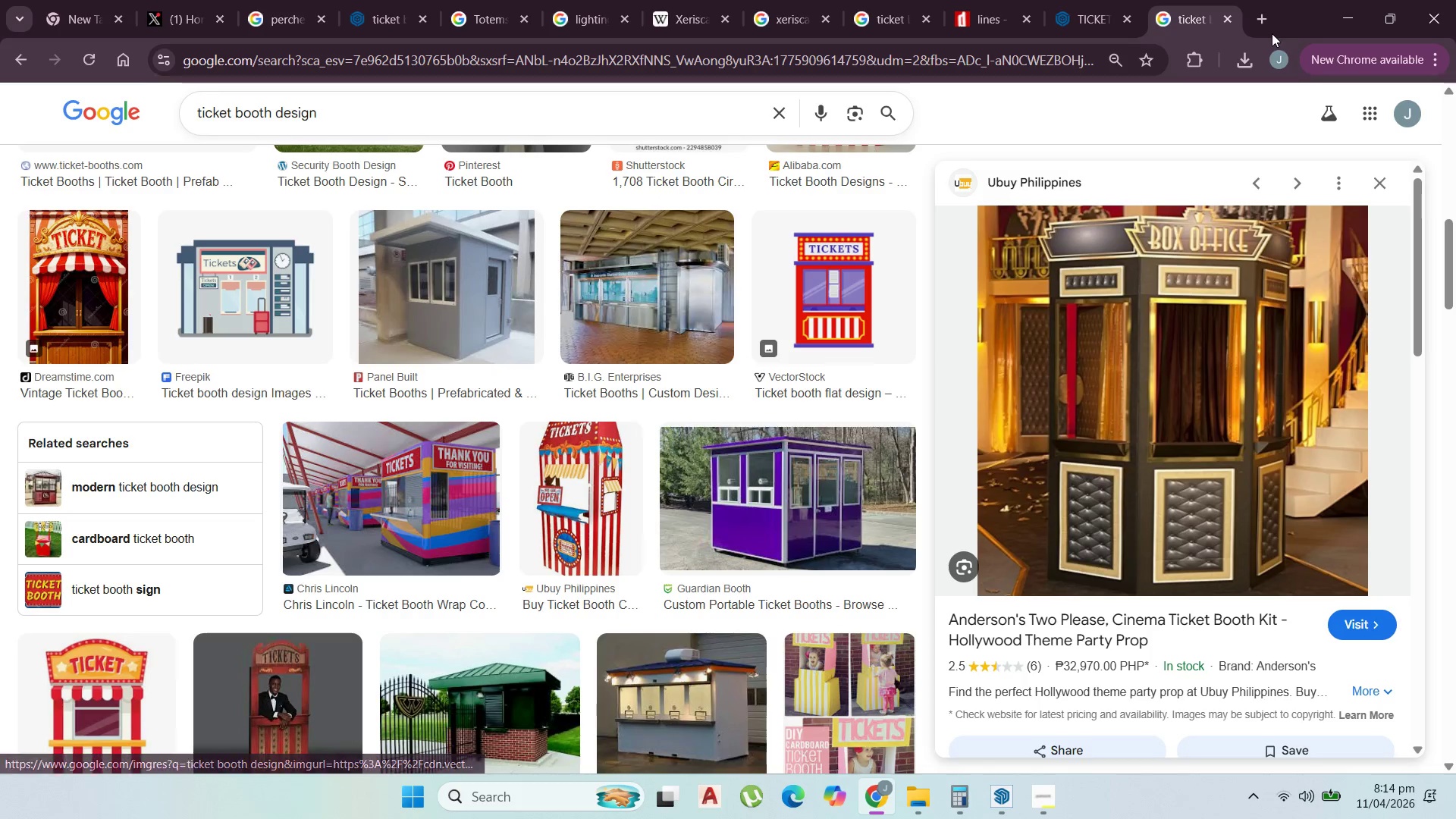 
left_click([1335, 17])
 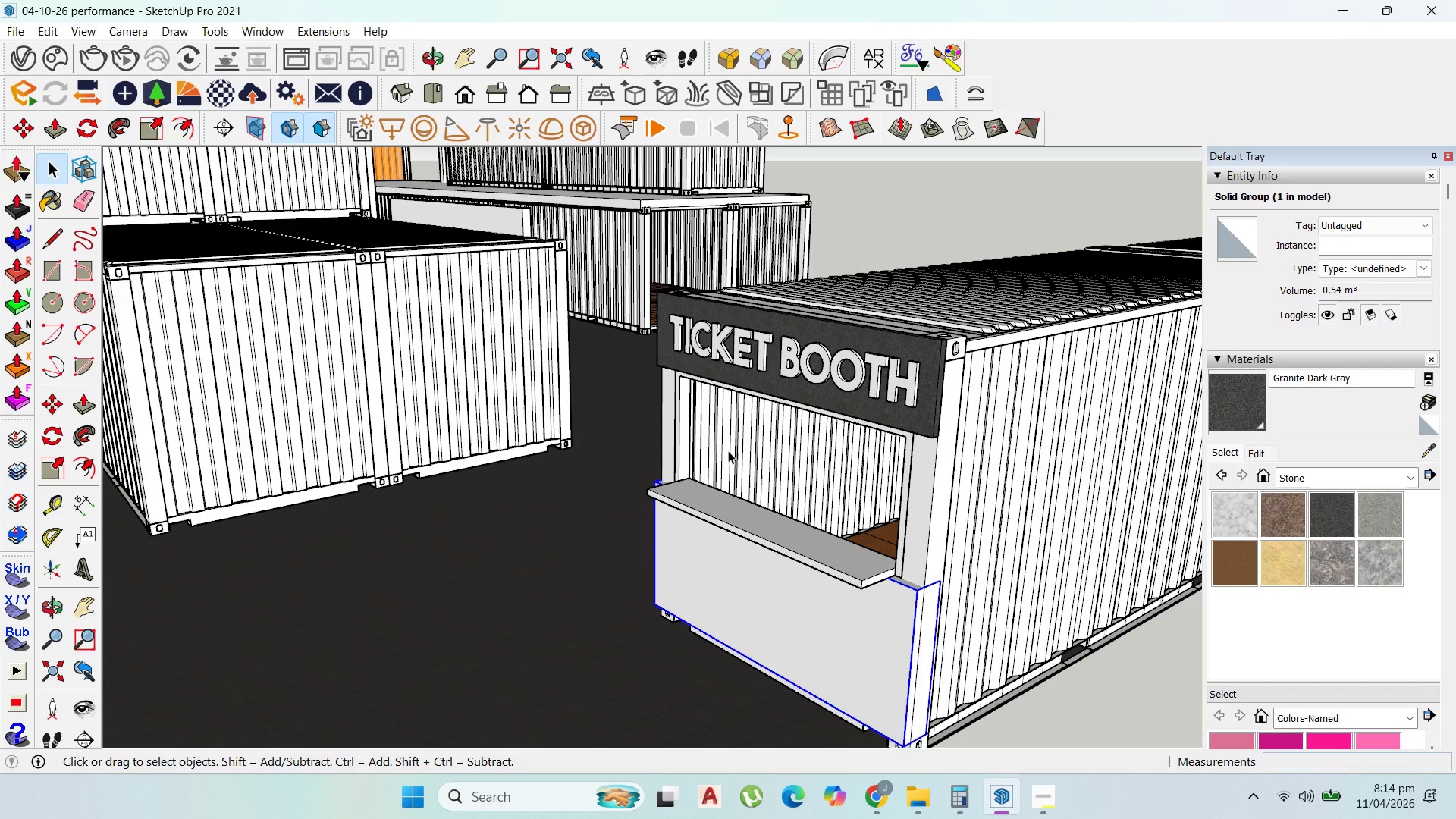 
scroll: coordinate [733, 452], scroll_direction: up, amount: 1.0
 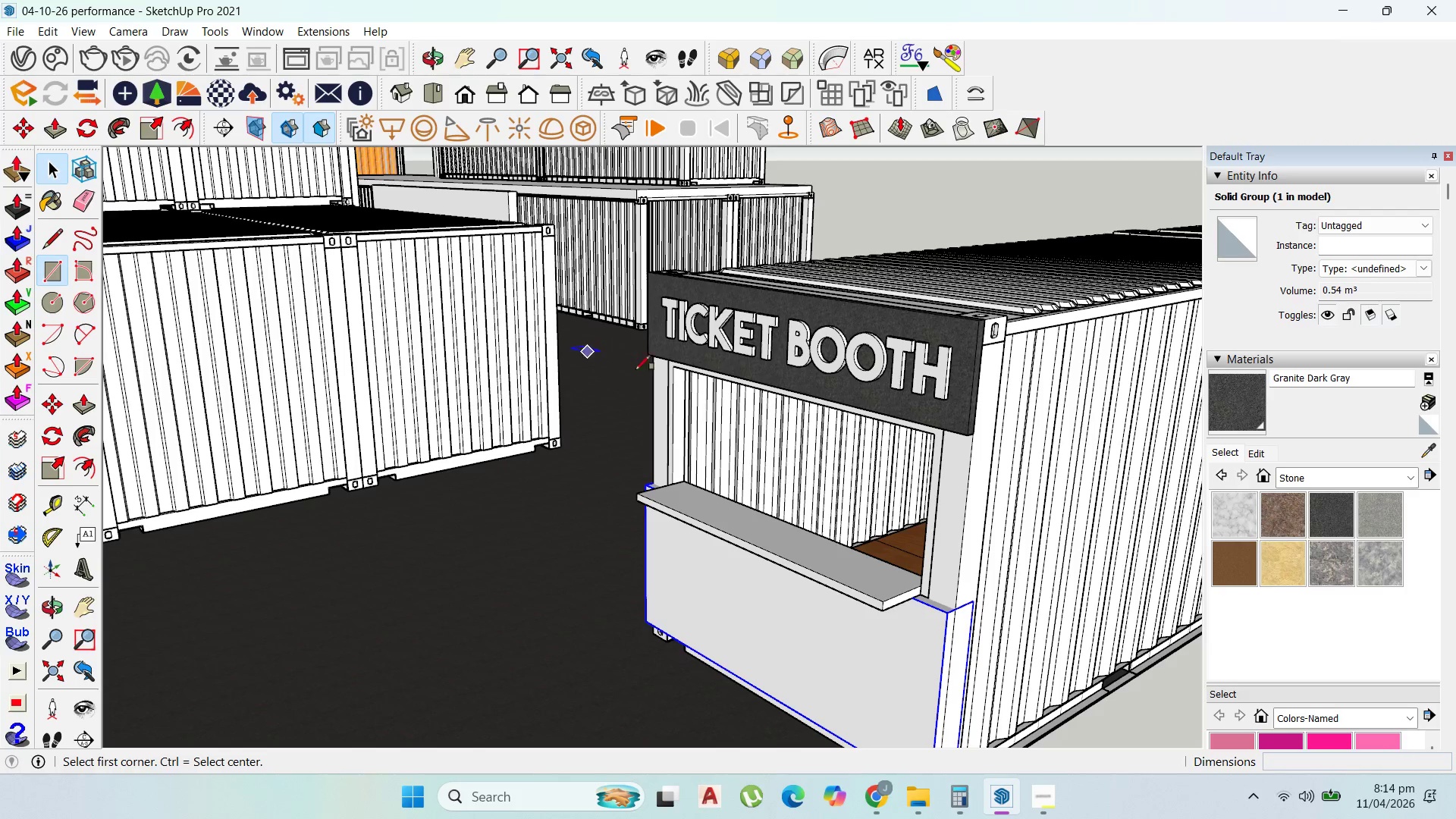 
left_click_drag(start_coordinate=[673, 371], to_coordinate=[687, 371])
 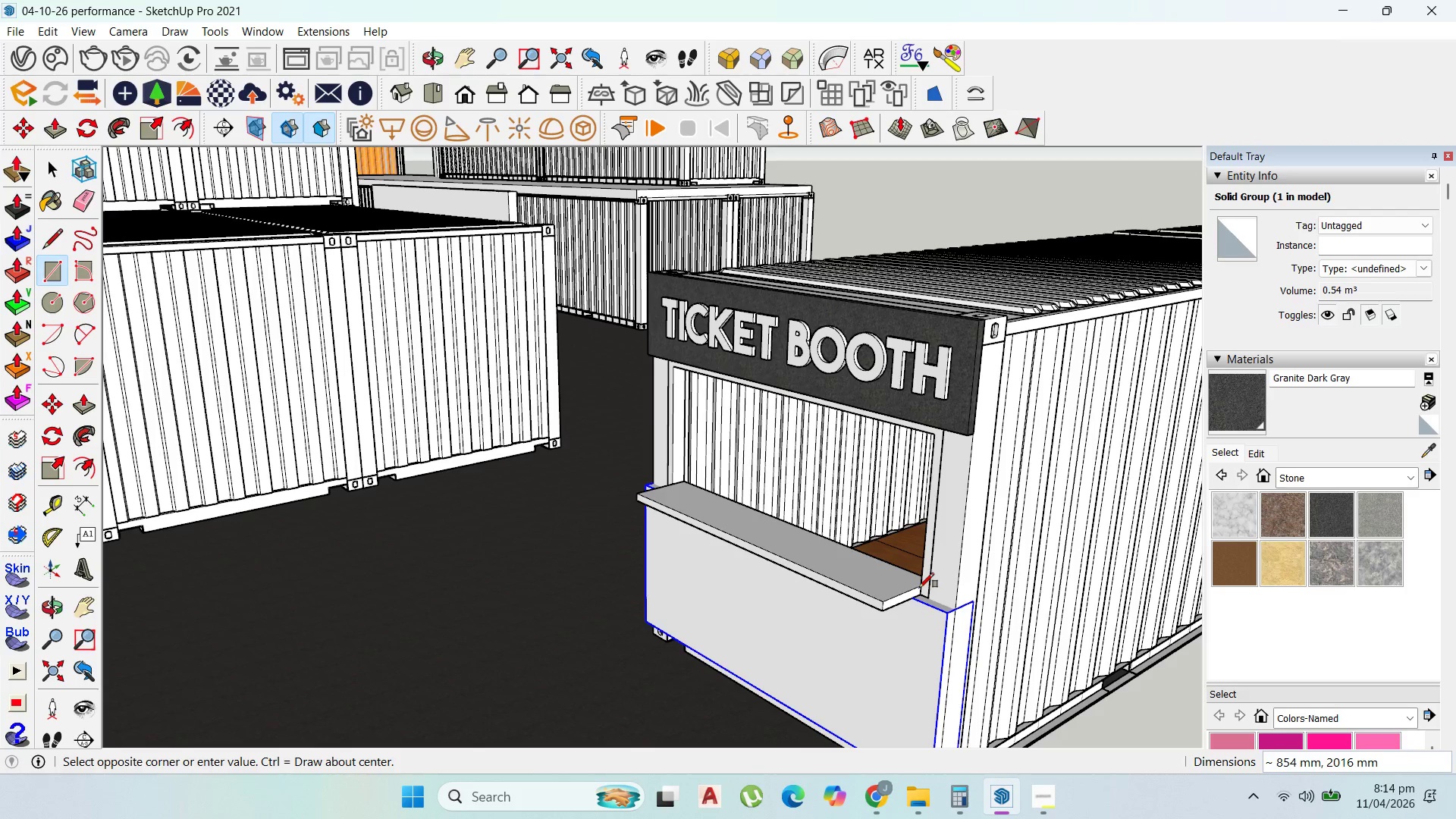 
scroll: coordinate [918, 589], scroll_direction: up, amount: 6.0
 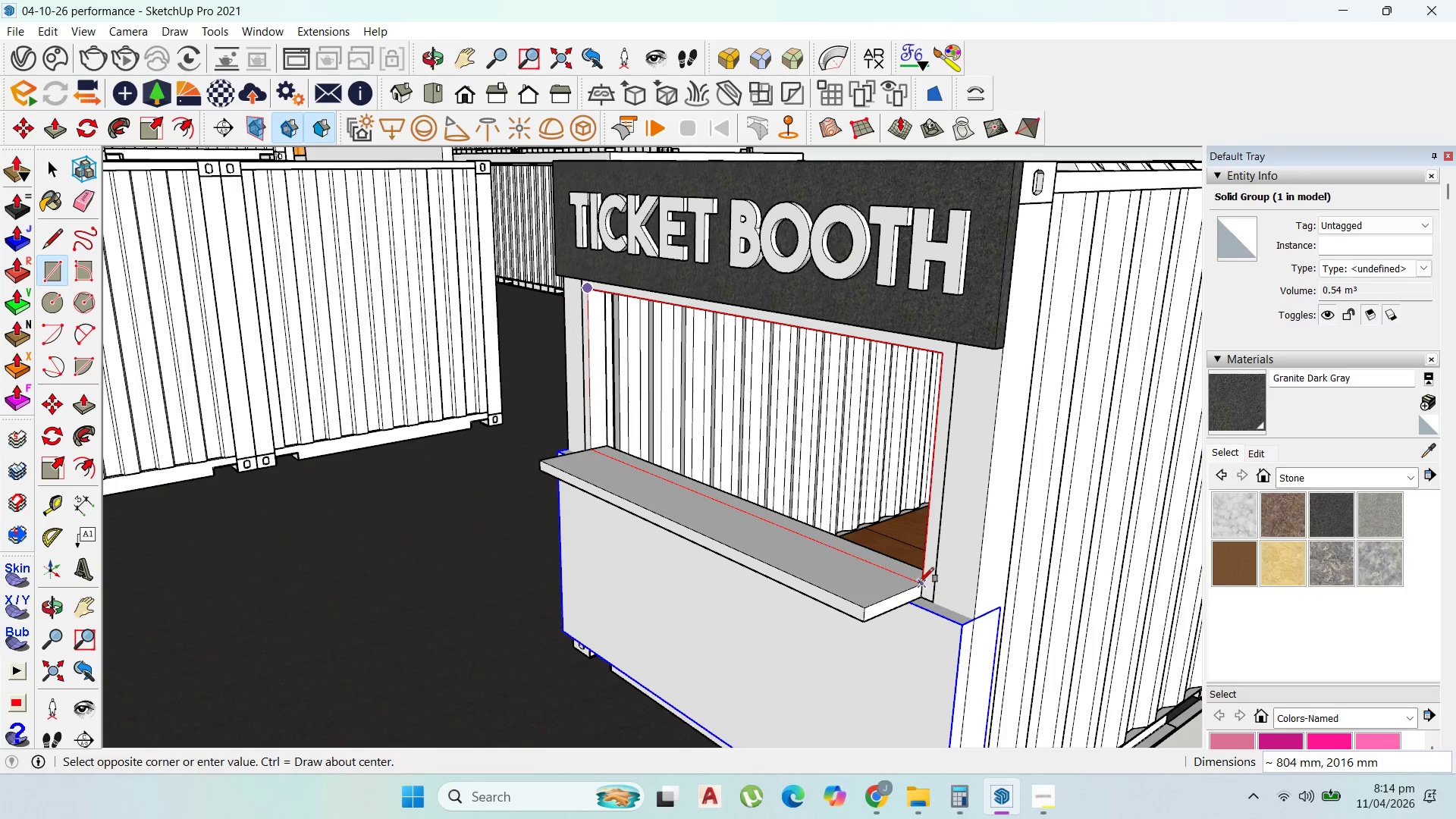 
left_click([919, 582])
 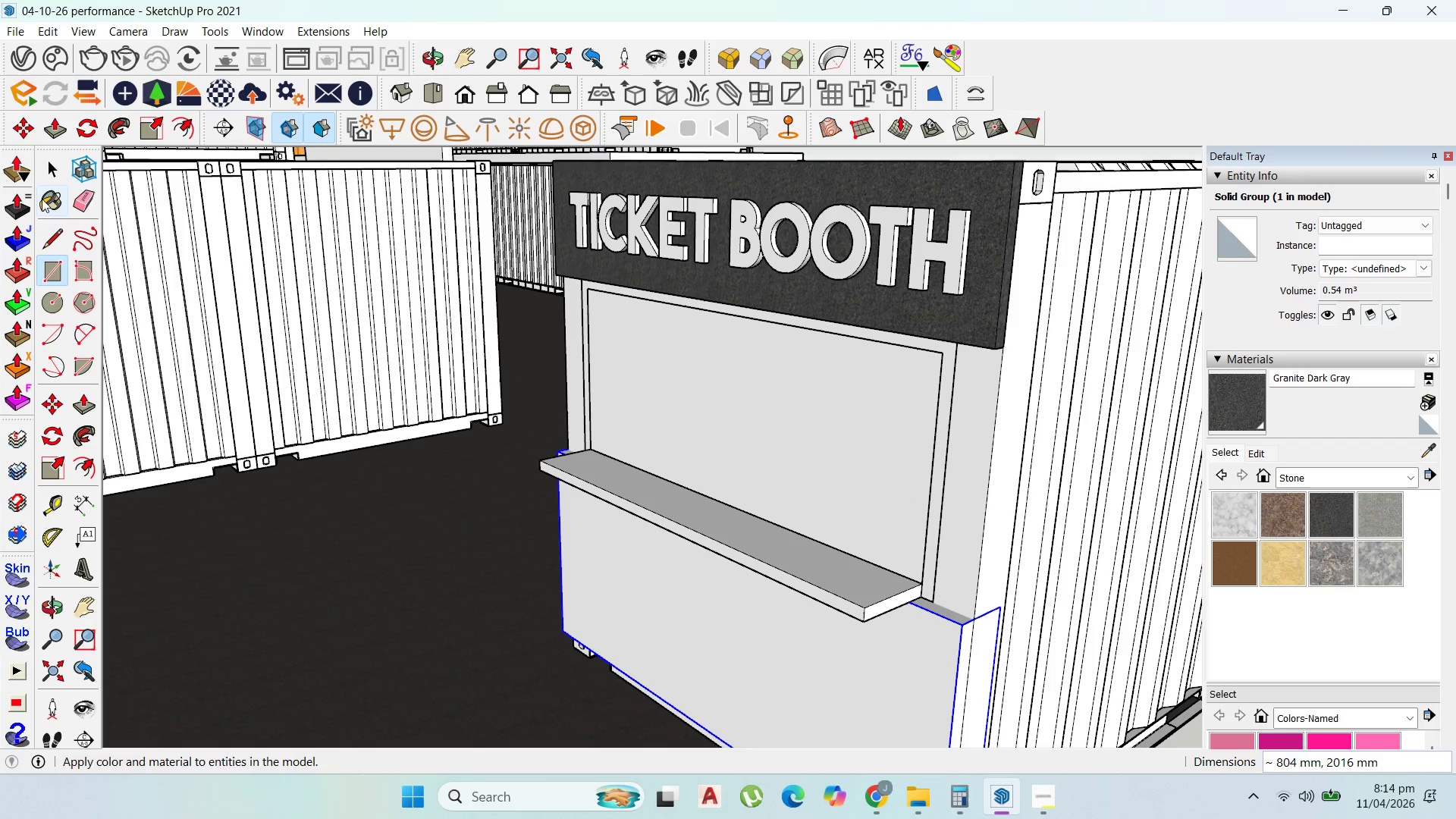 
left_click_drag(start_coordinate=[46, 166], to_coordinate=[56, 166])
 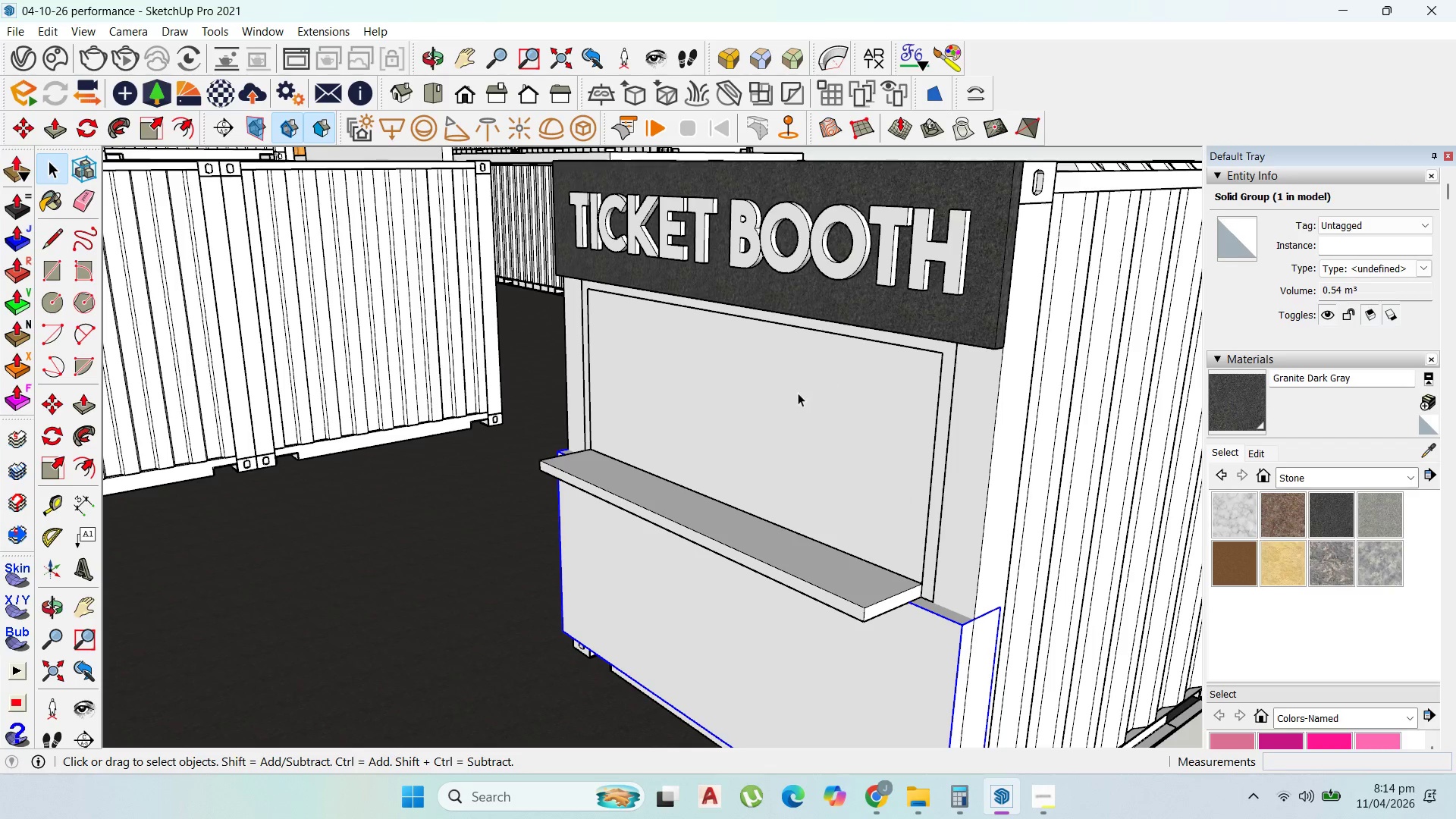 
double_click([798, 393])
 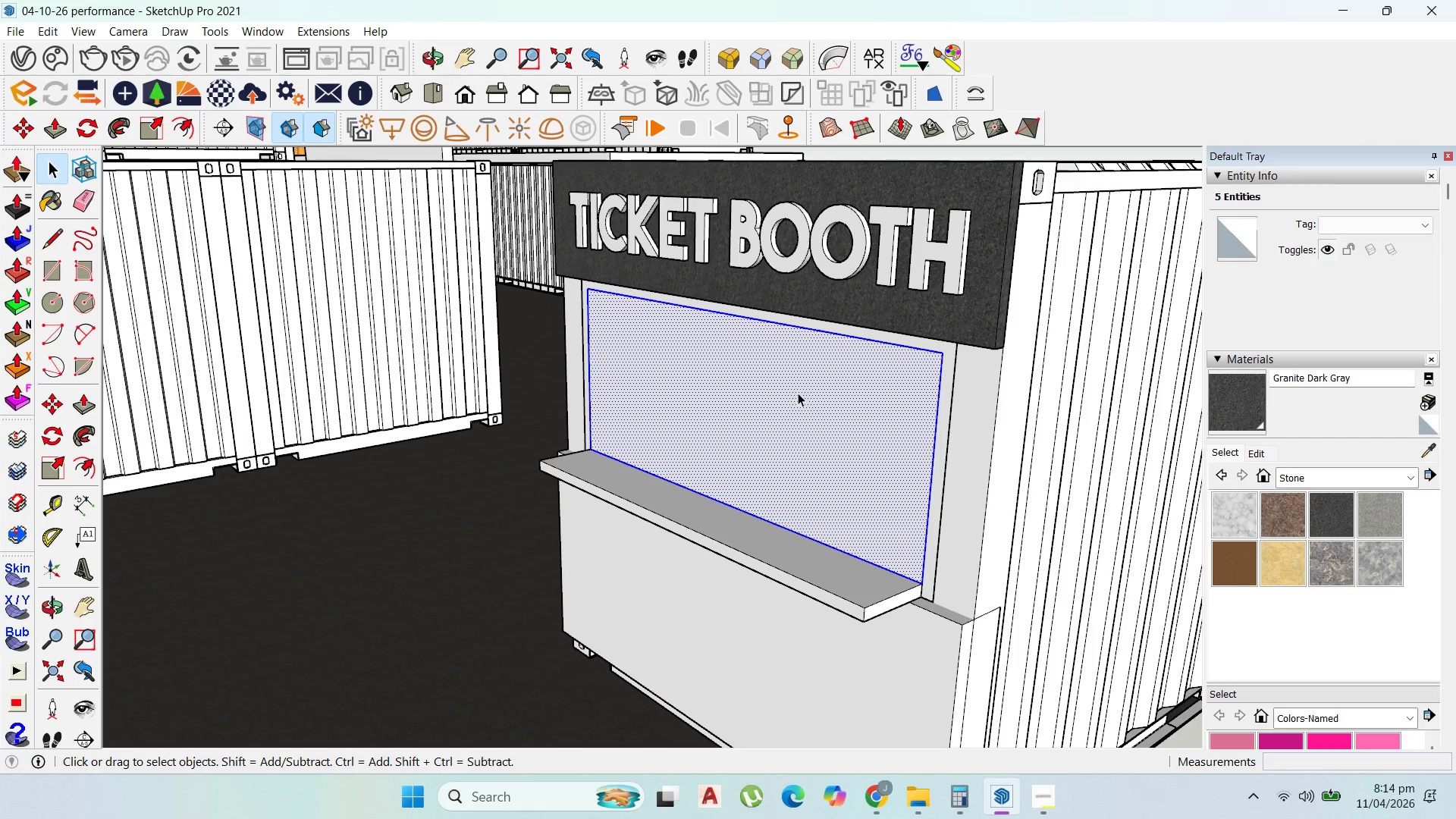 
right_click([798, 393])
 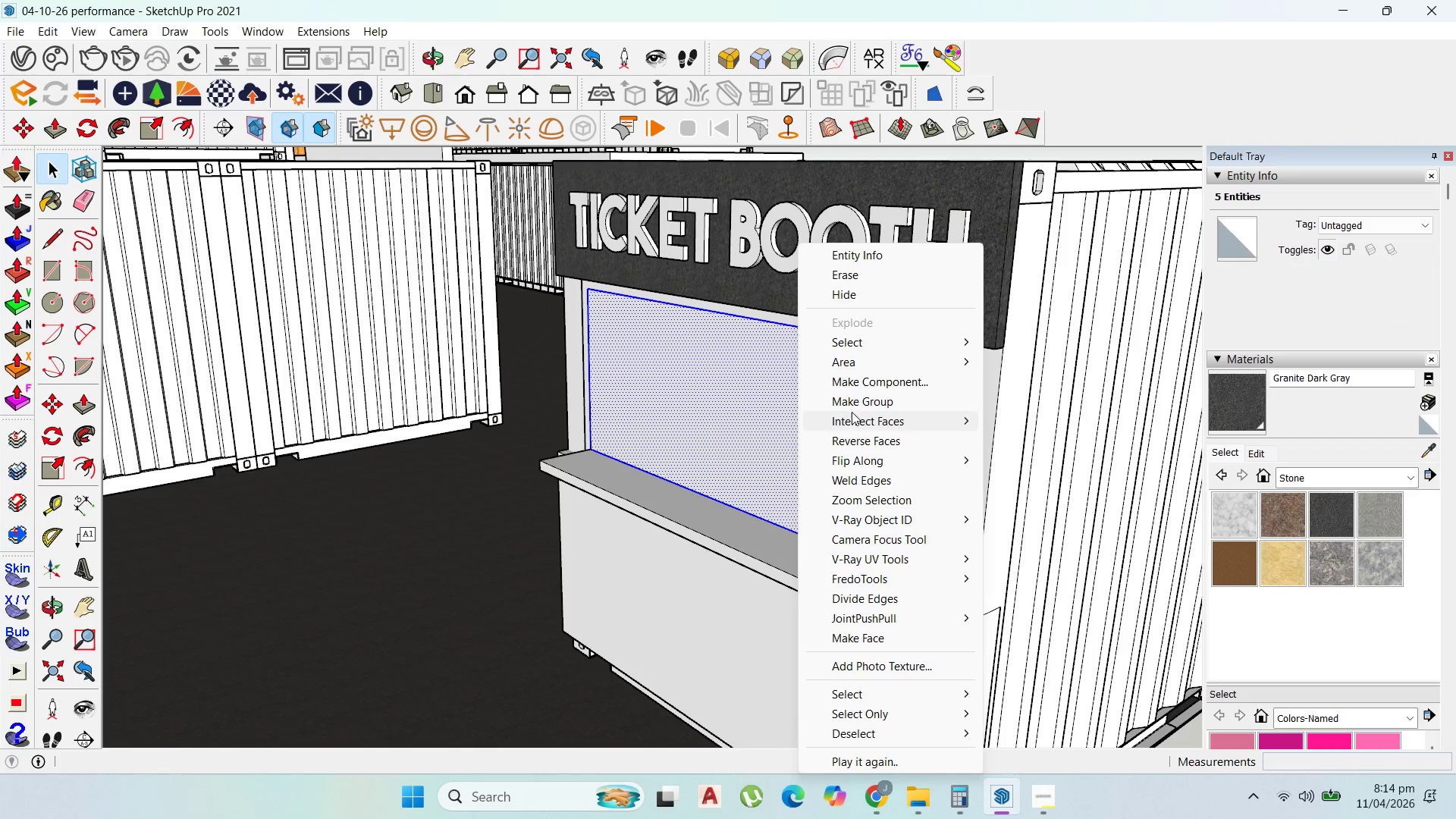 
left_click([854, 403])
 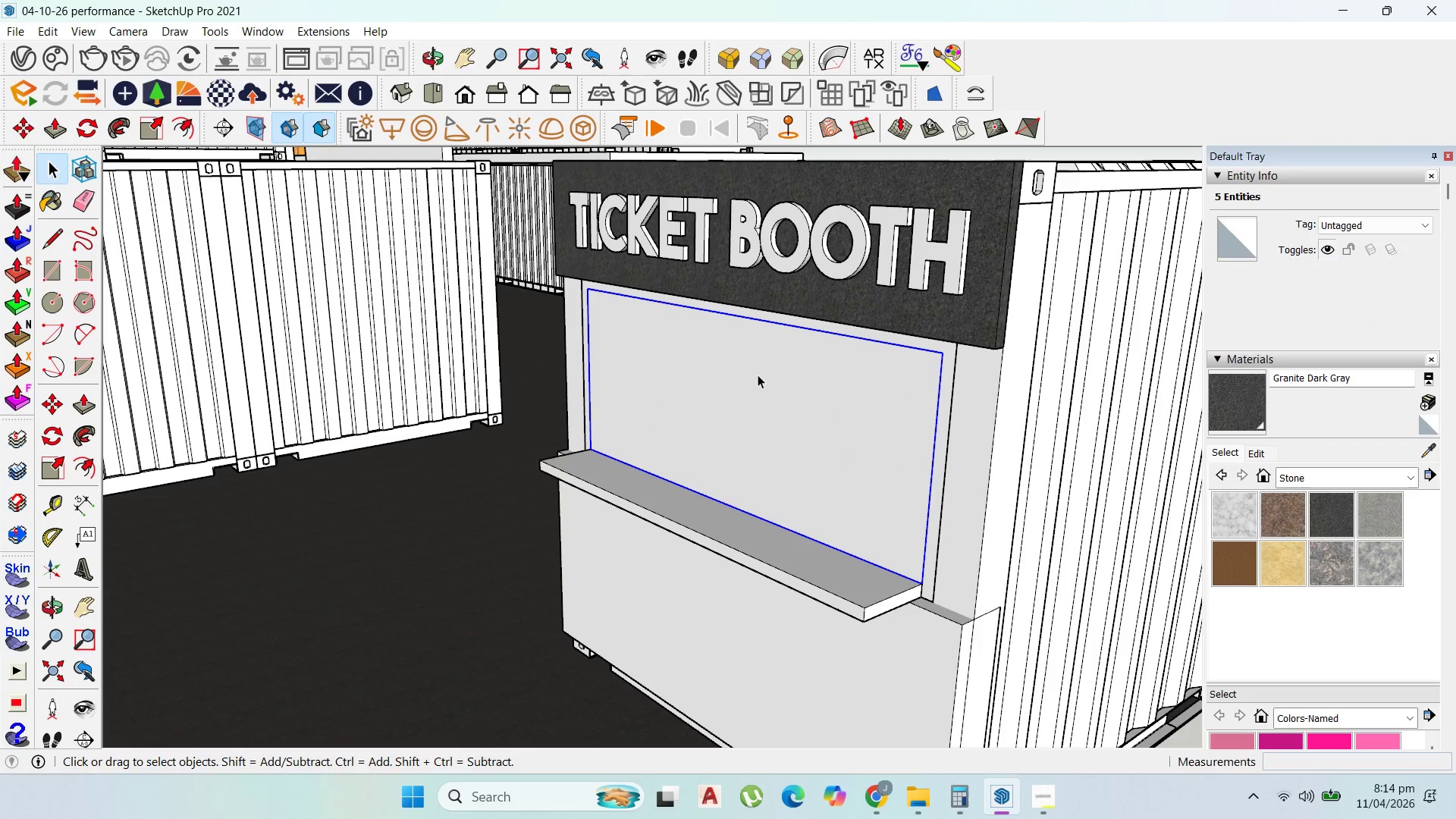 
left_click([758, 375])
 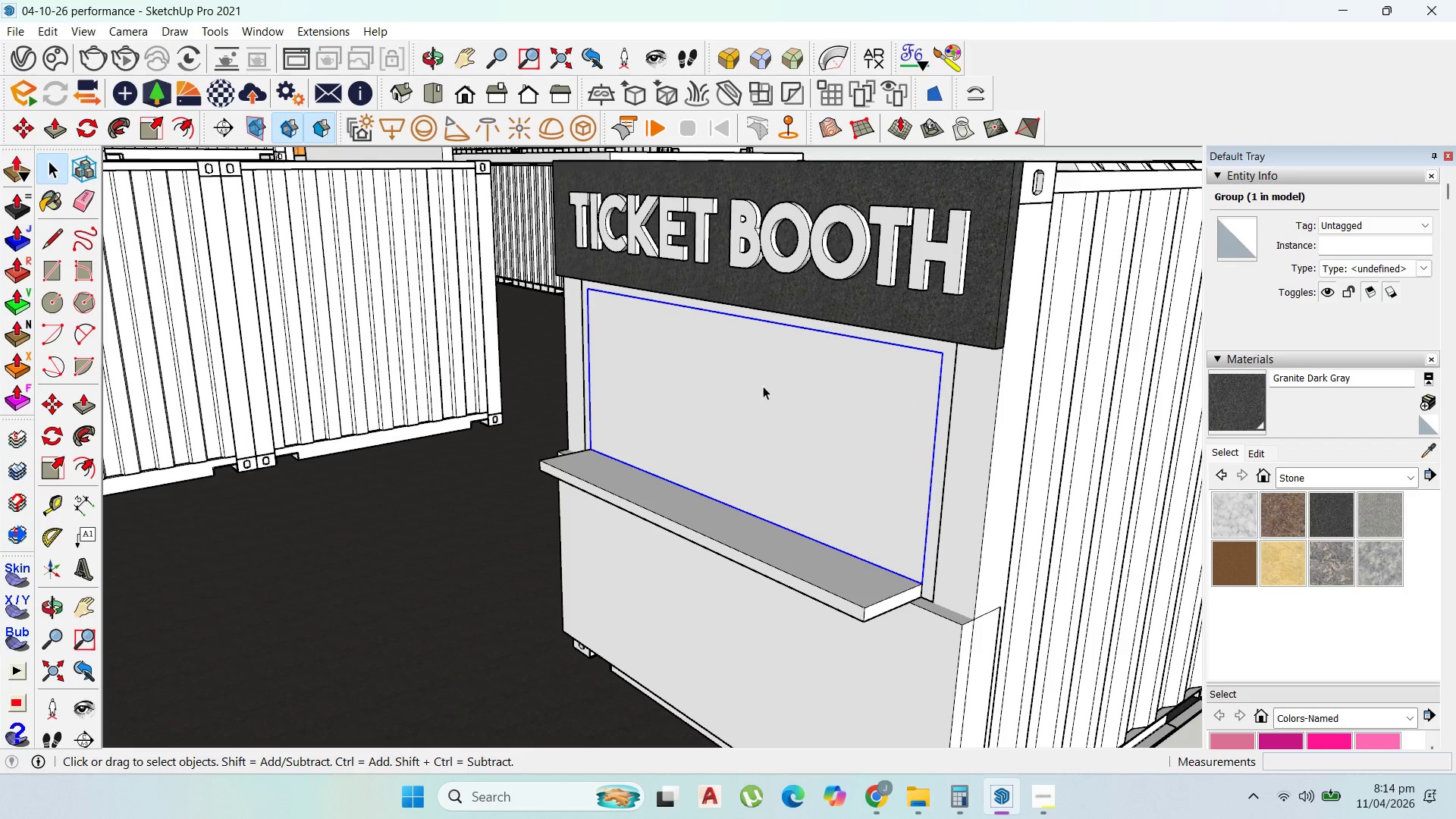 
left_click_drag(start_coordinate=[757, 374], to_coordinate=[764, 389])
 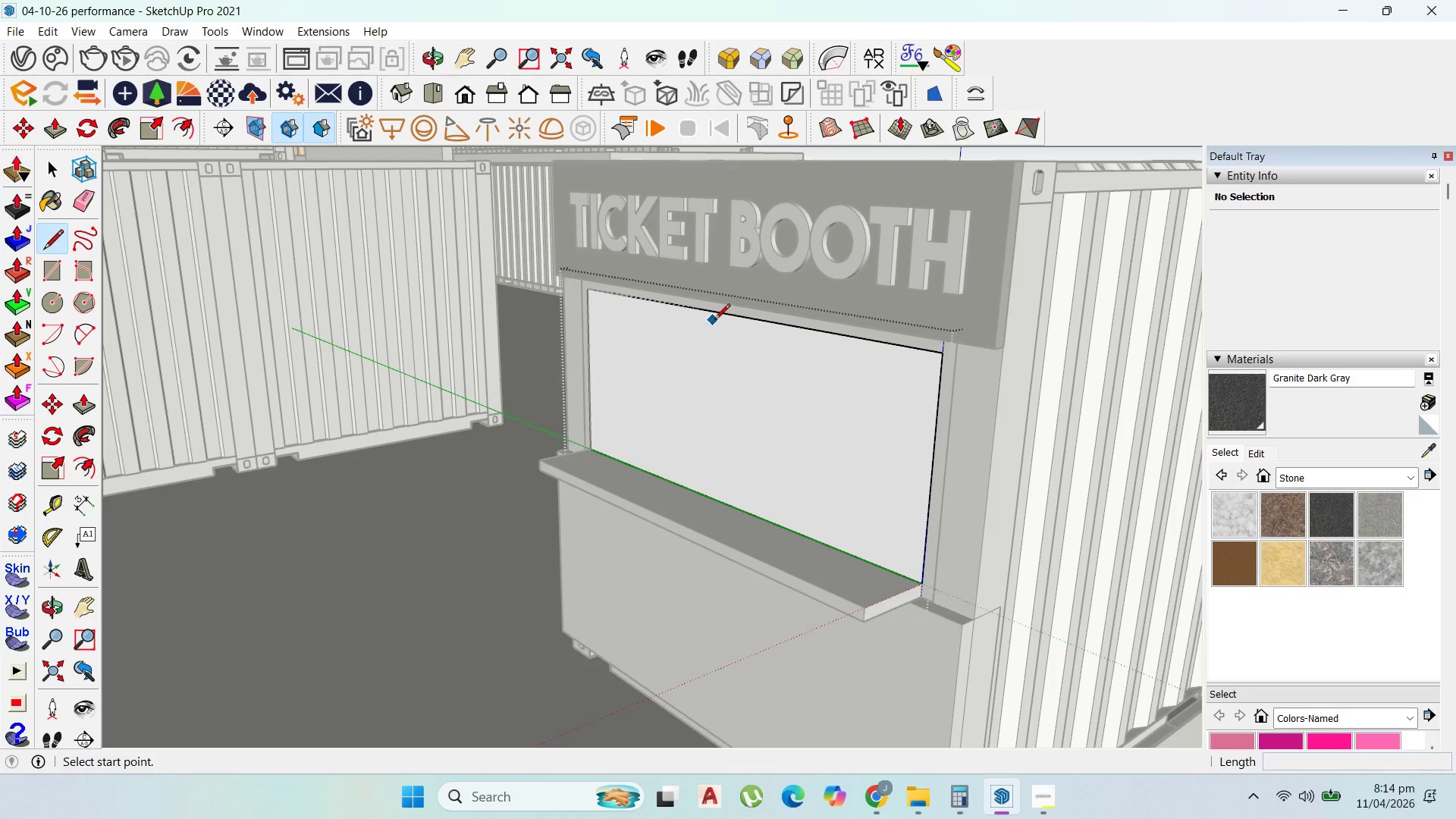 
left_click([733, 320])
 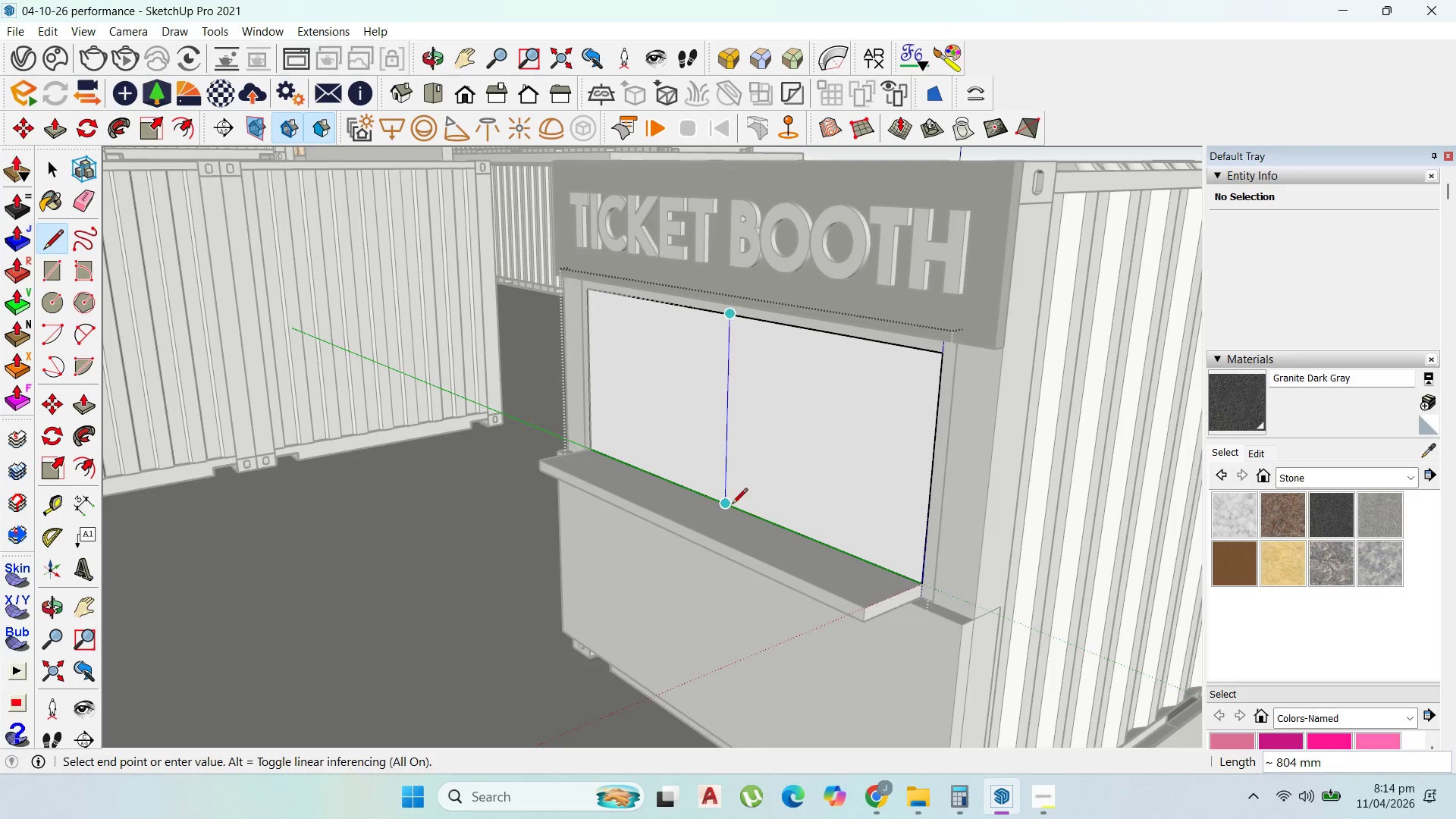 
left_click([732, 507])
 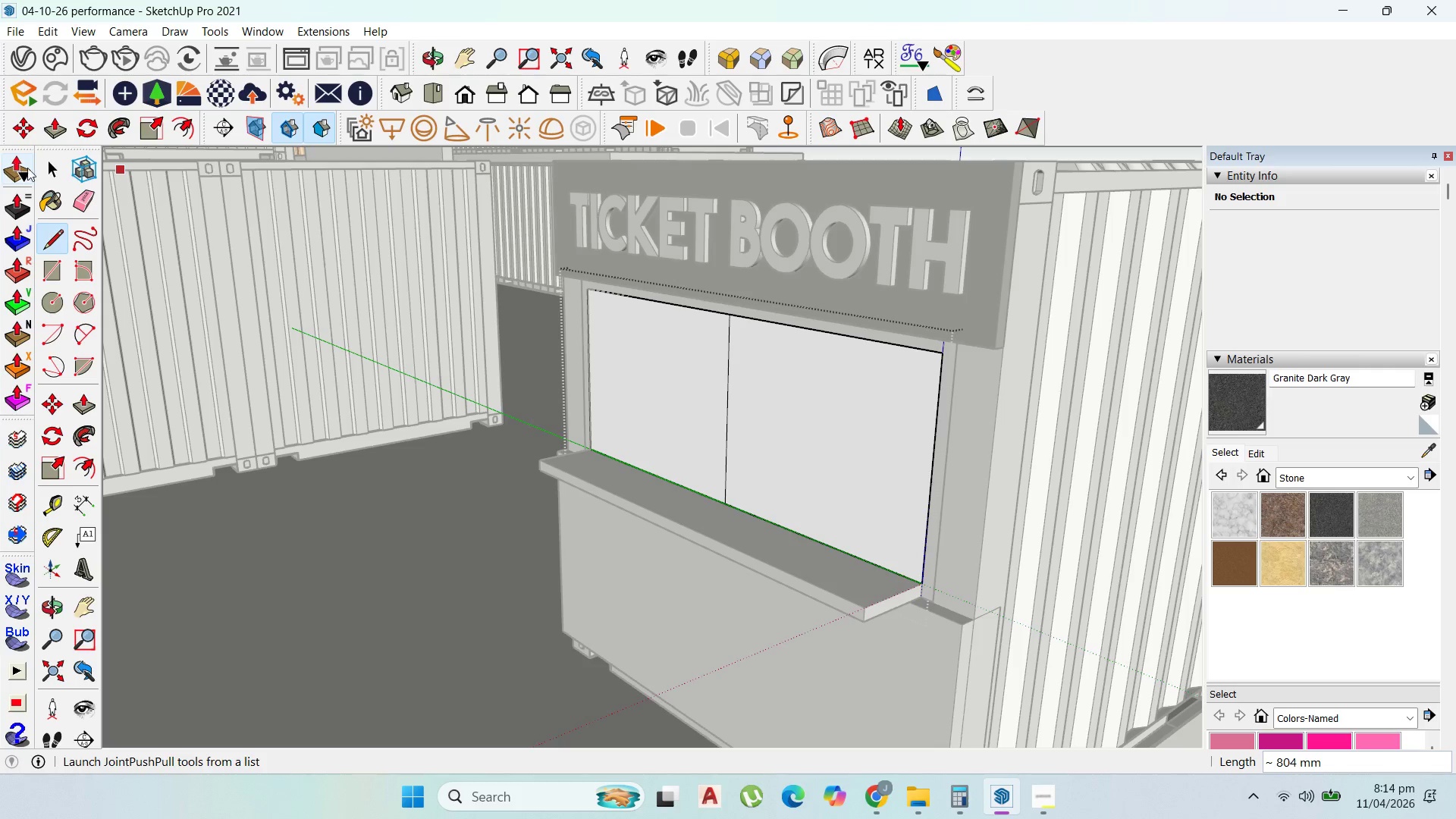 
left_click_drag(start_coordinate=[41, 169], to_coordinate=[49, 169])
 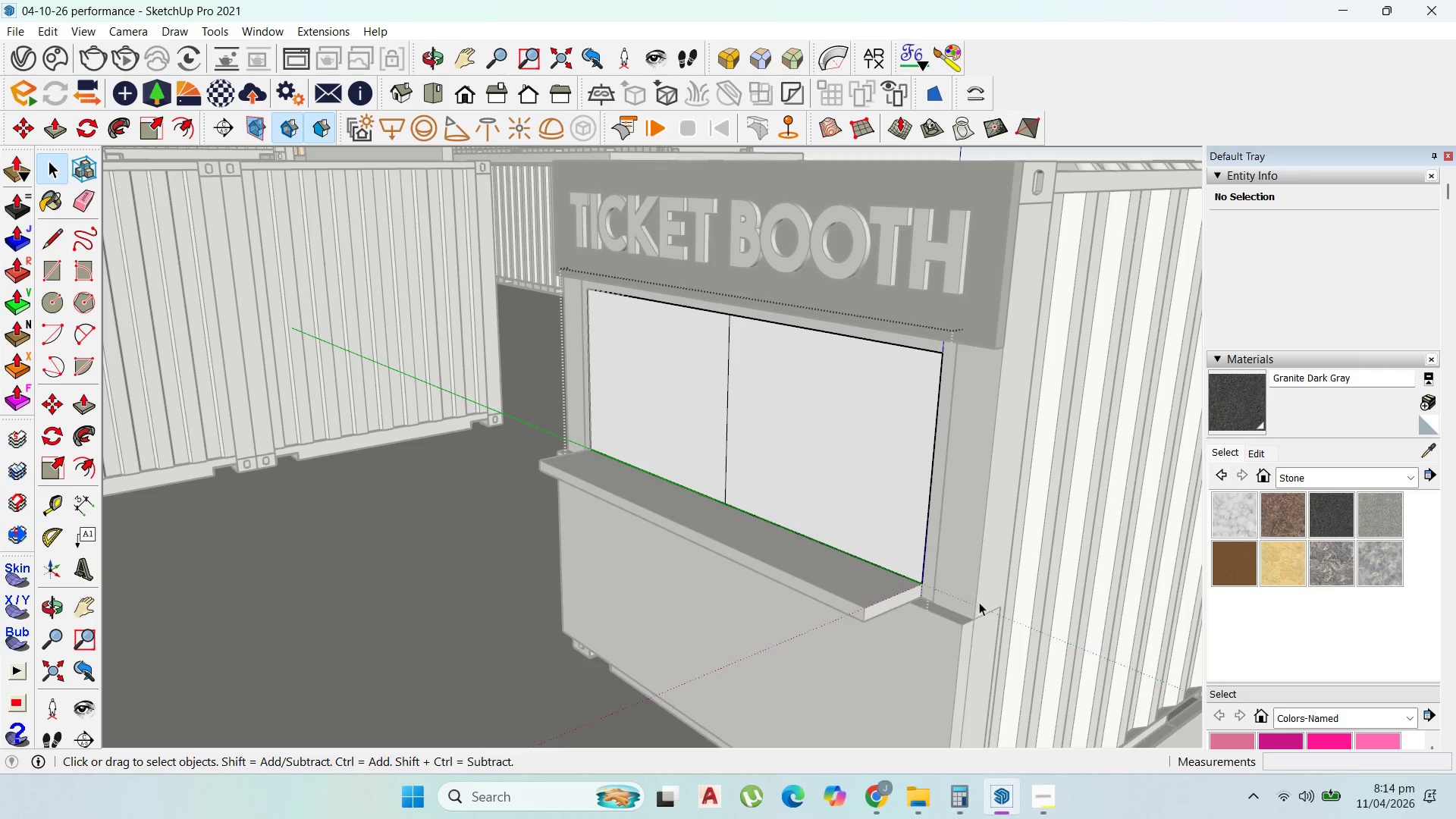 
left_click_drag(start_coordinate=[977, 602], to_coordinate=[906, 293])
 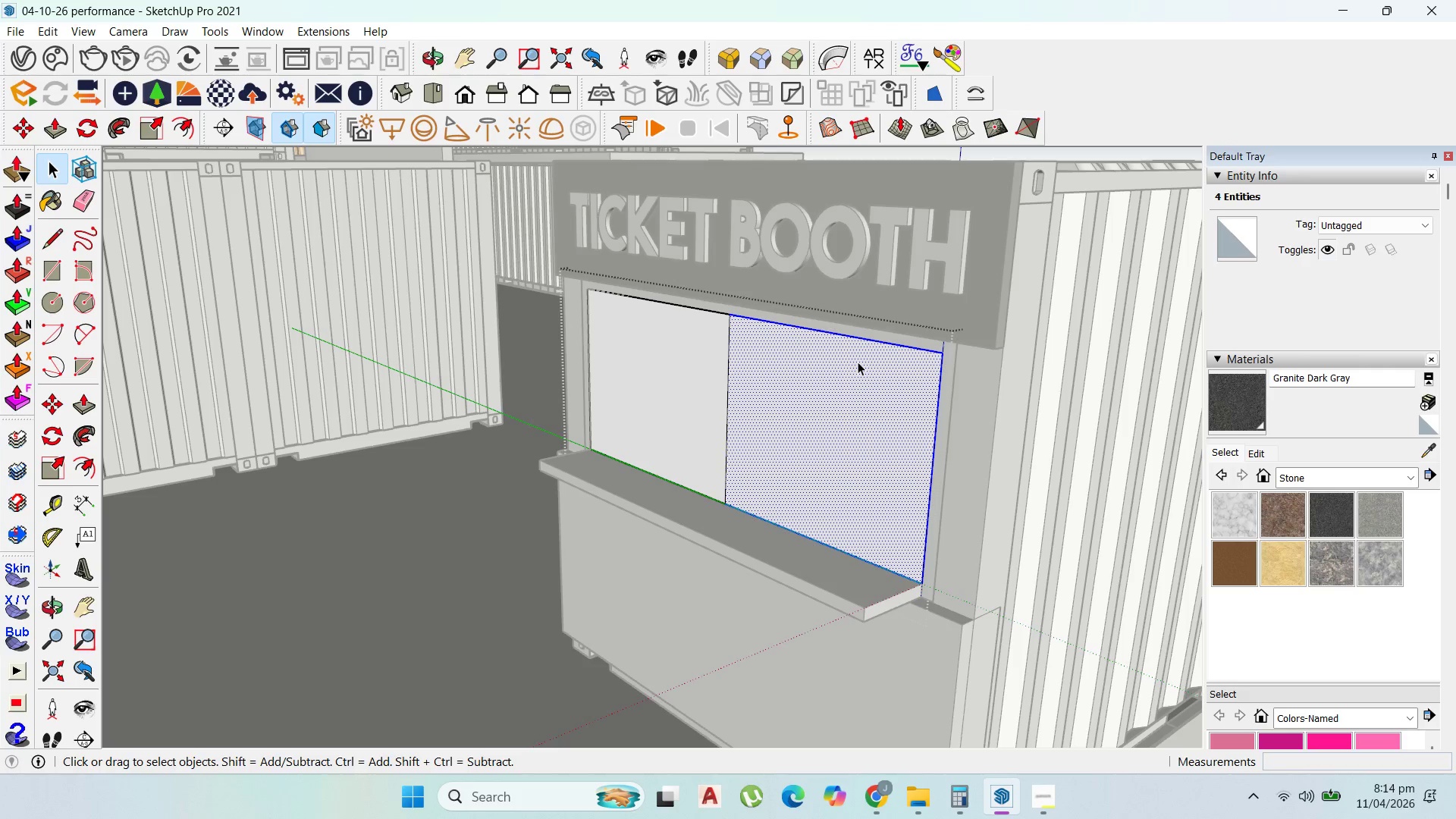 
scroll: coordinate [858, 375], scroll_direction: up, amount: 3.0
 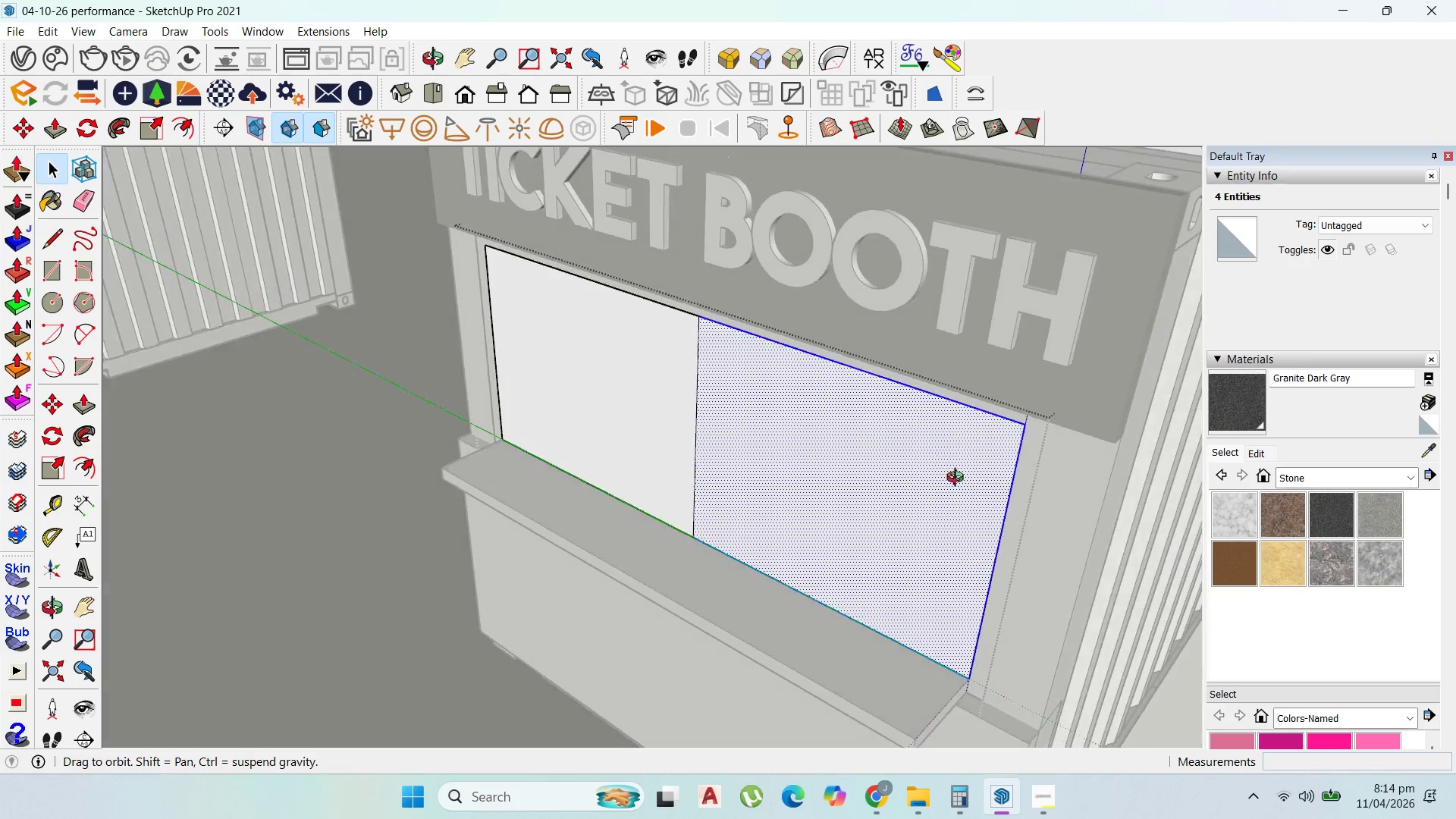 
key(Delete)
 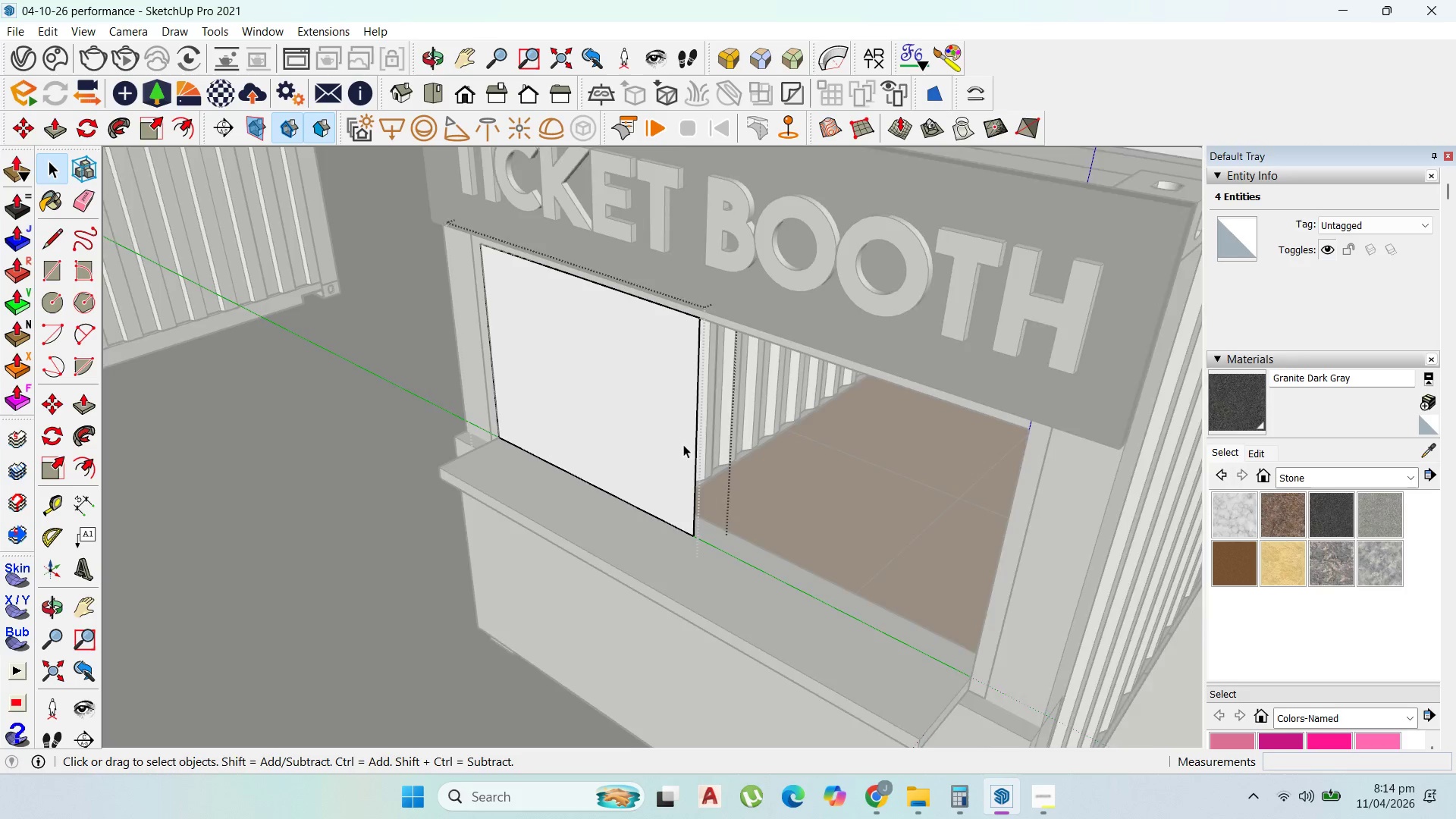 
left_click([682, 440])
 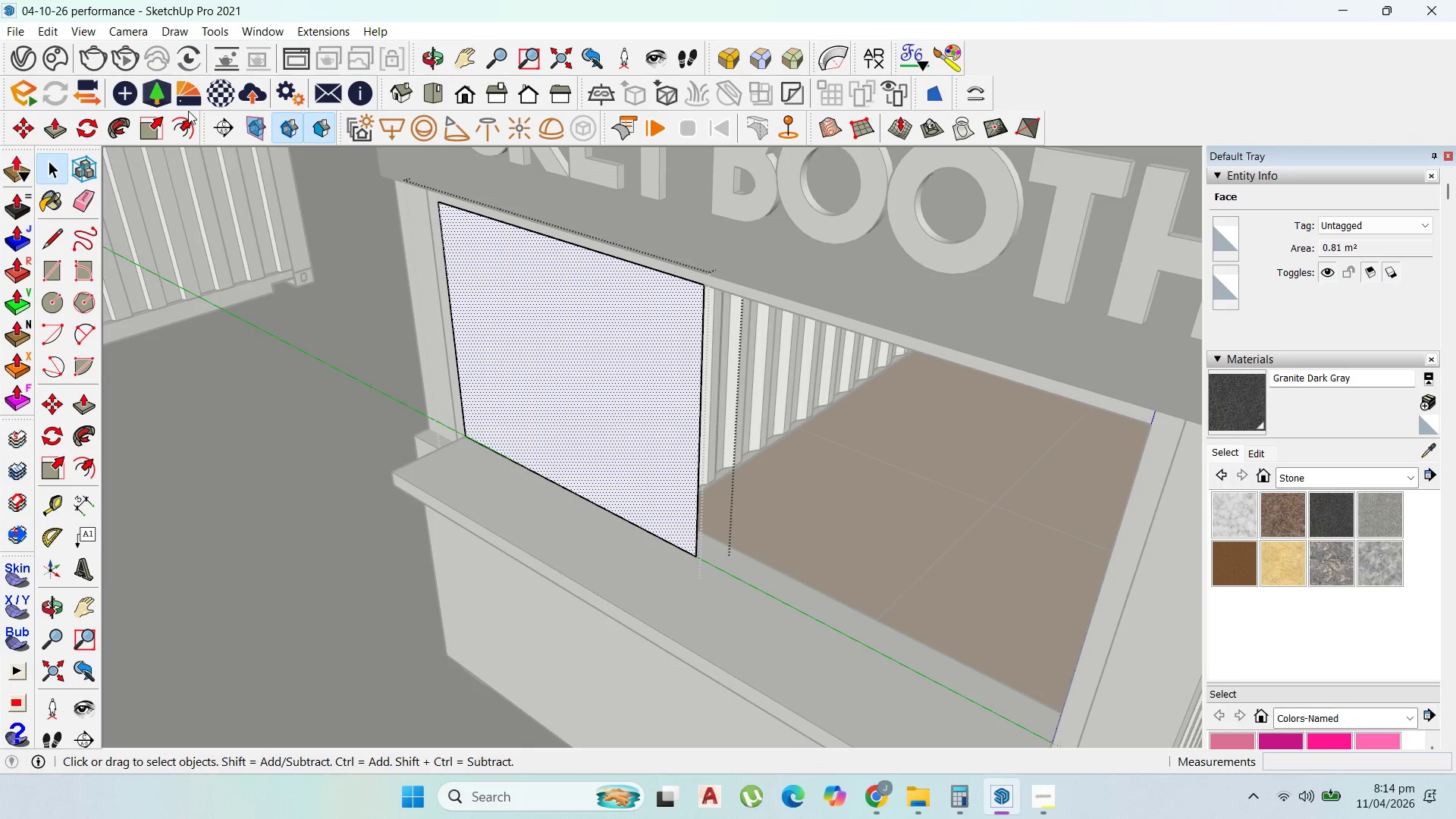 
scroll: coordinate [682, 444], scroll_direction: up, amount: 2.0
 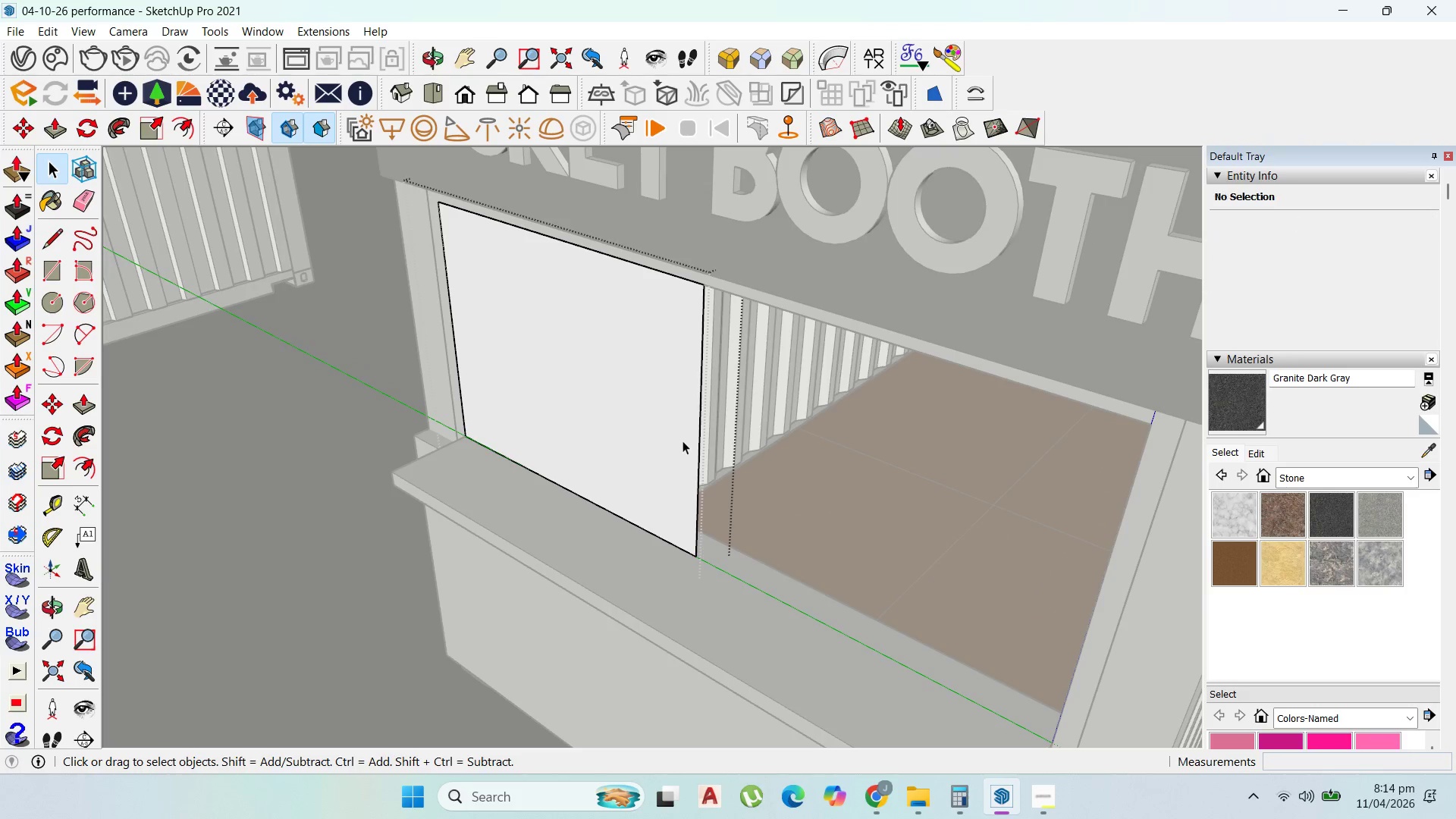 
left_click([192, 121])
 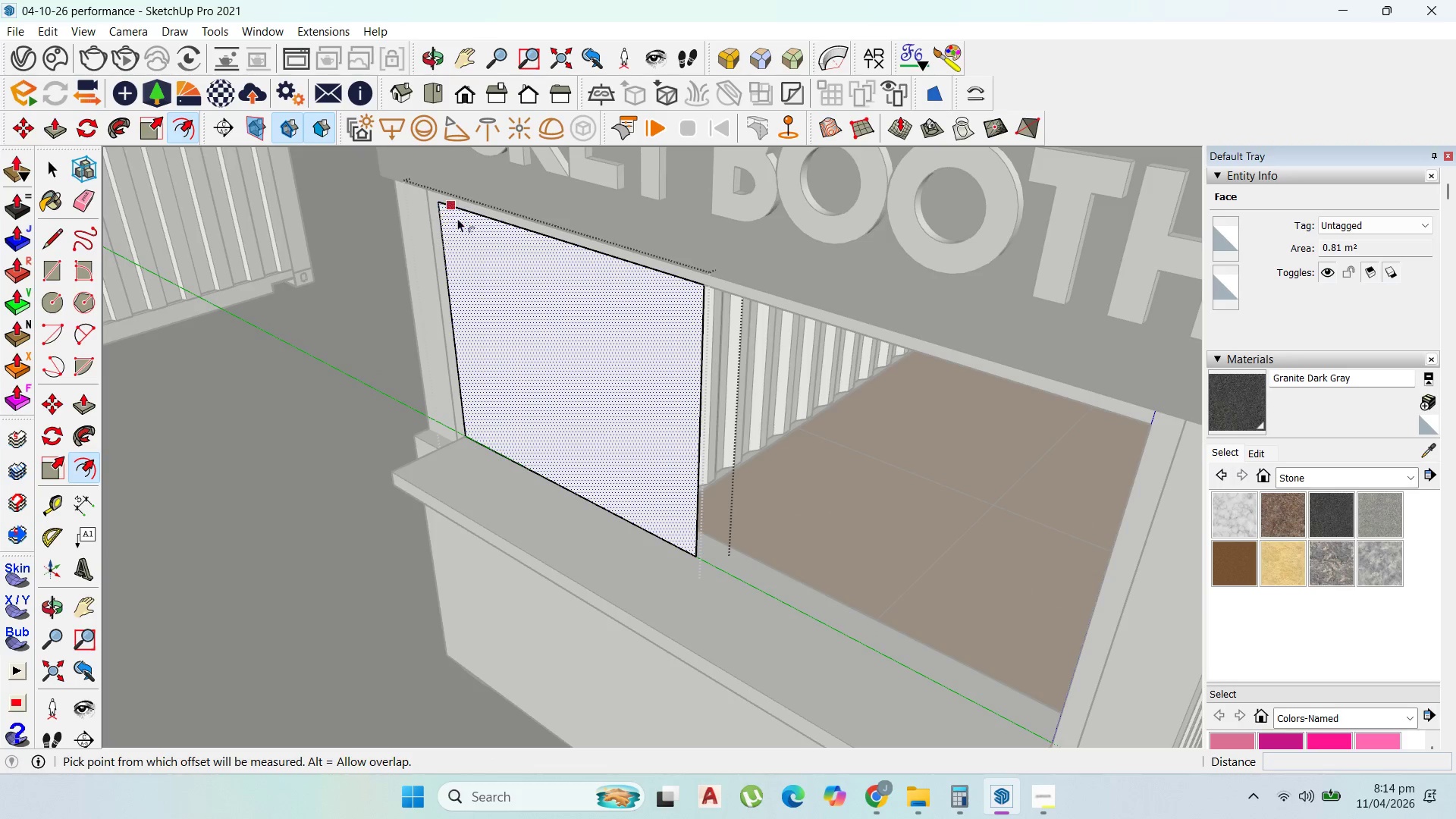 
left_click_drag(start_coordinate=[466, 215], to_coordinate=[480, 231])
 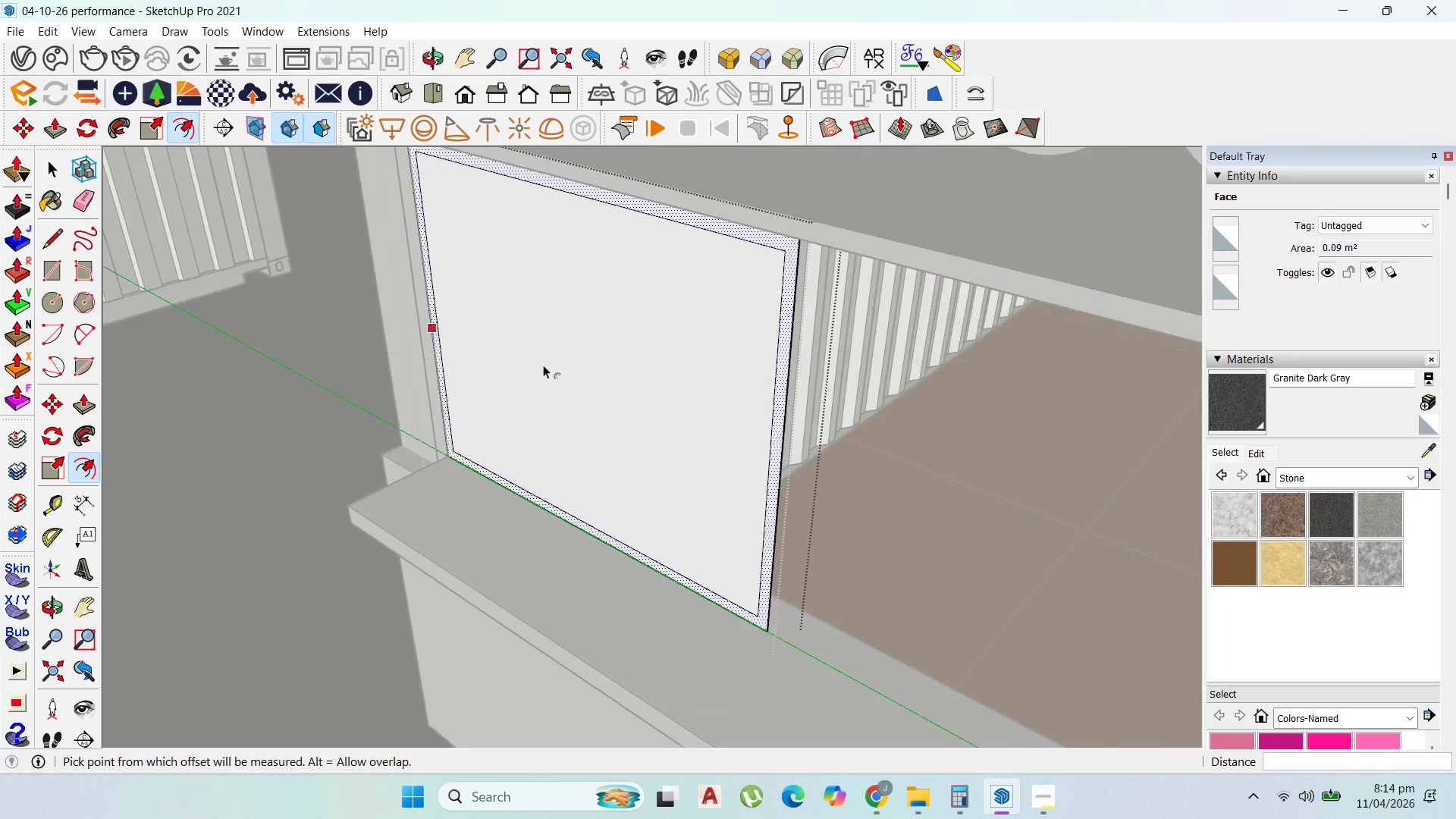 
type(25)
 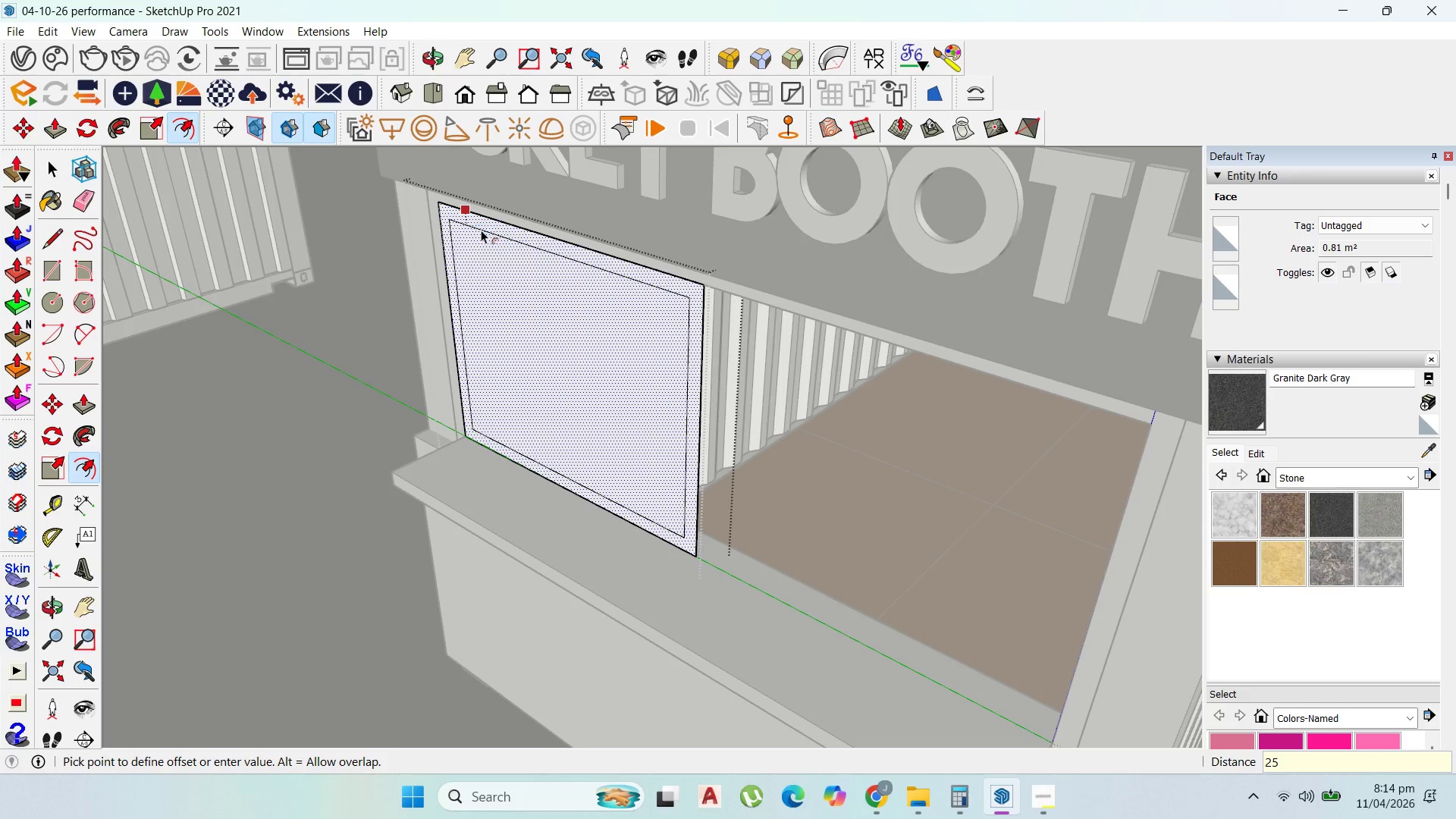 
key(Enter)
 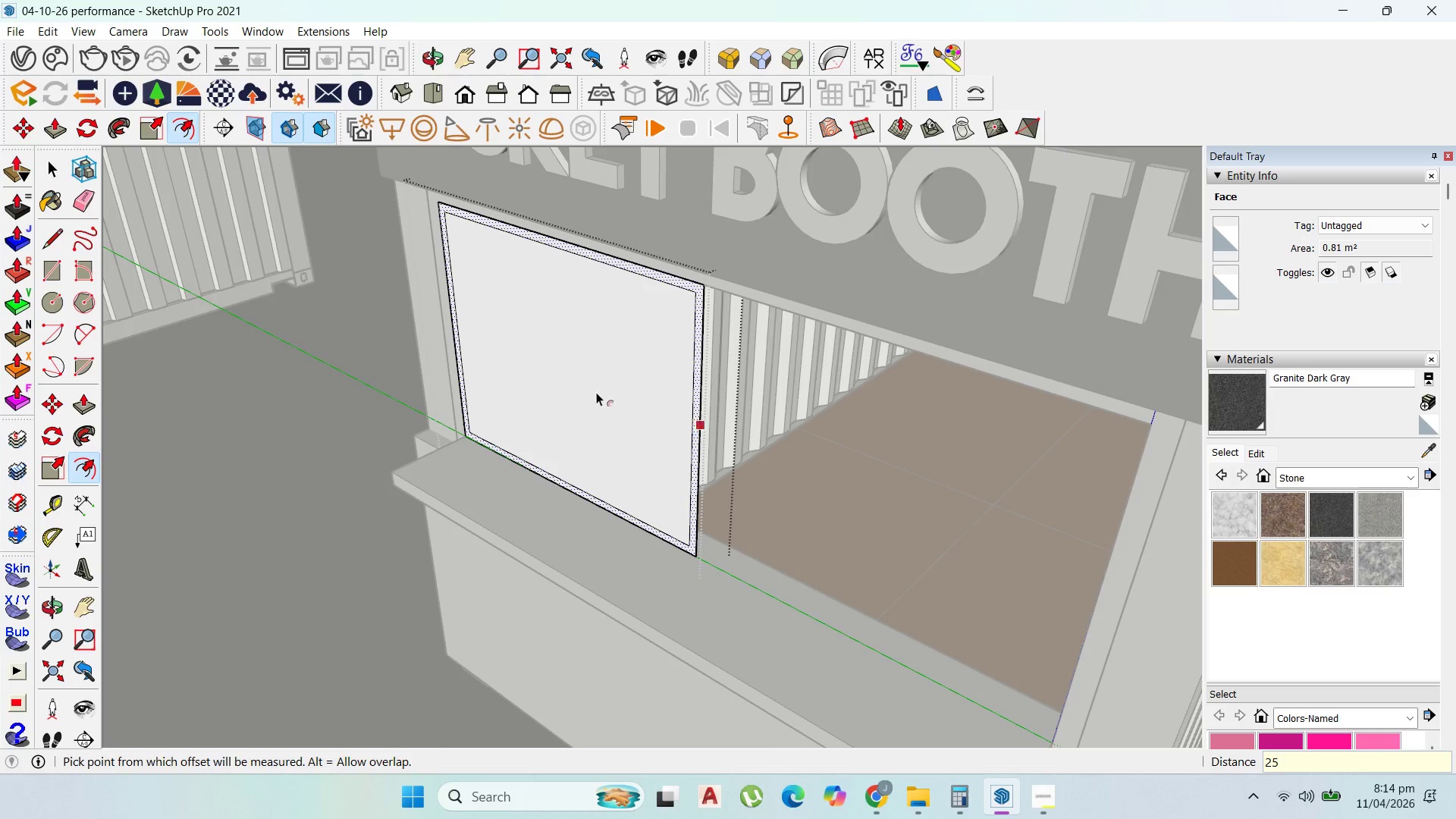 
scroll: coordinate [522, 369], scroll_direction: up, amount: 3.0
 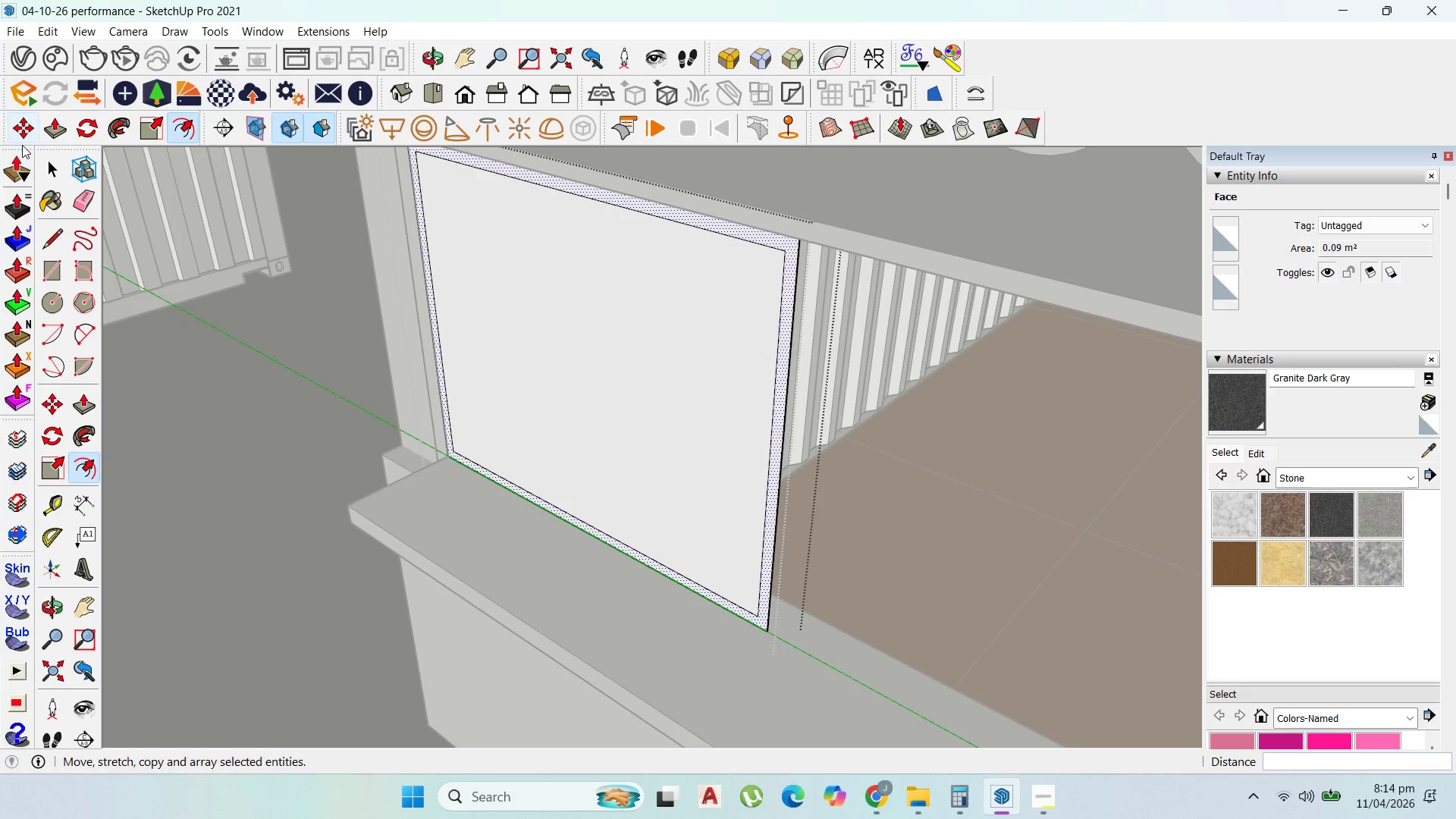 
left_click_drag(start_coordinate=[55, 156], to_coordinate=[61, 157])
 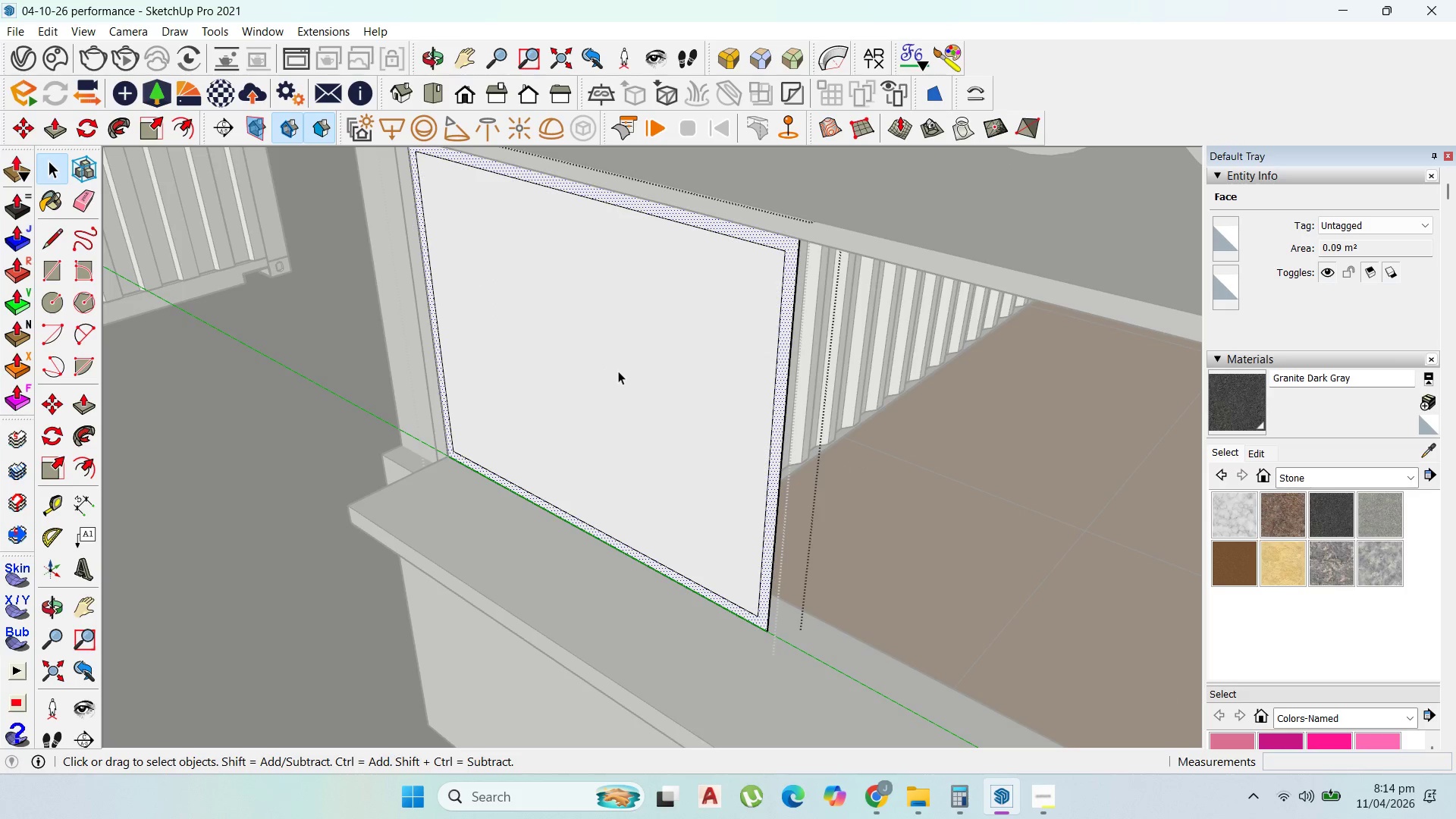 
double_click([619, 372])
 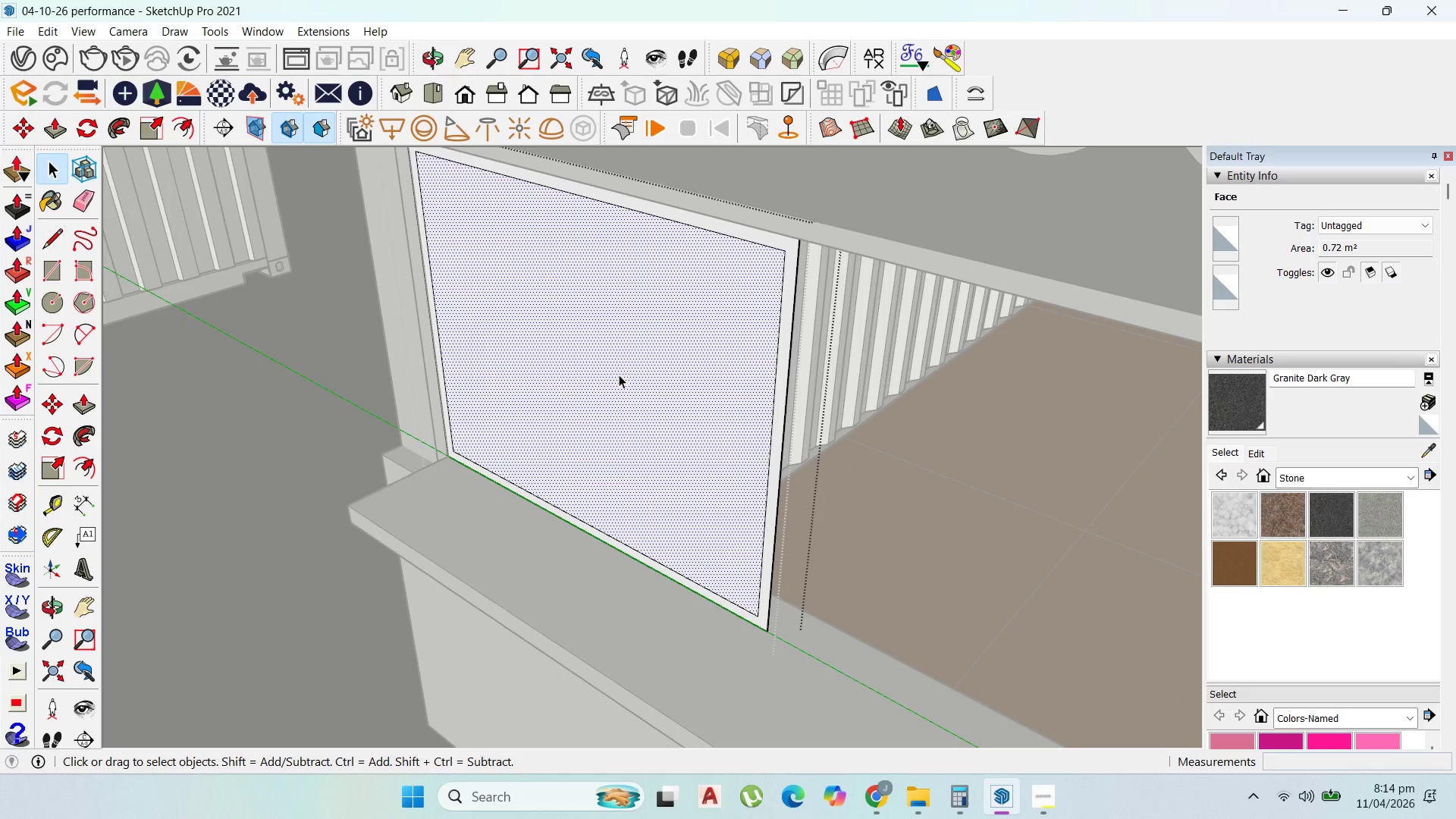 
key(Delete)
 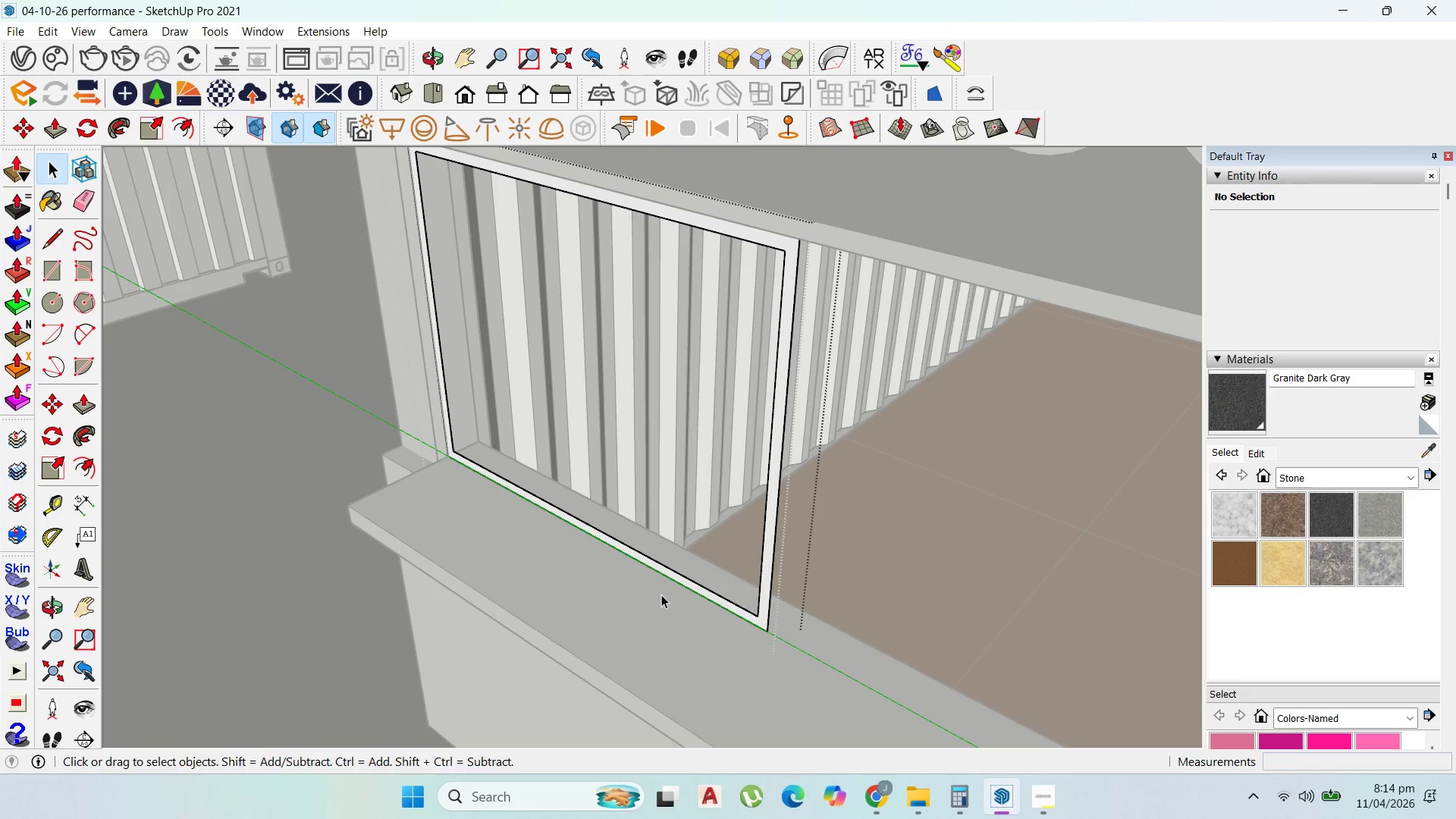 
key(P)
 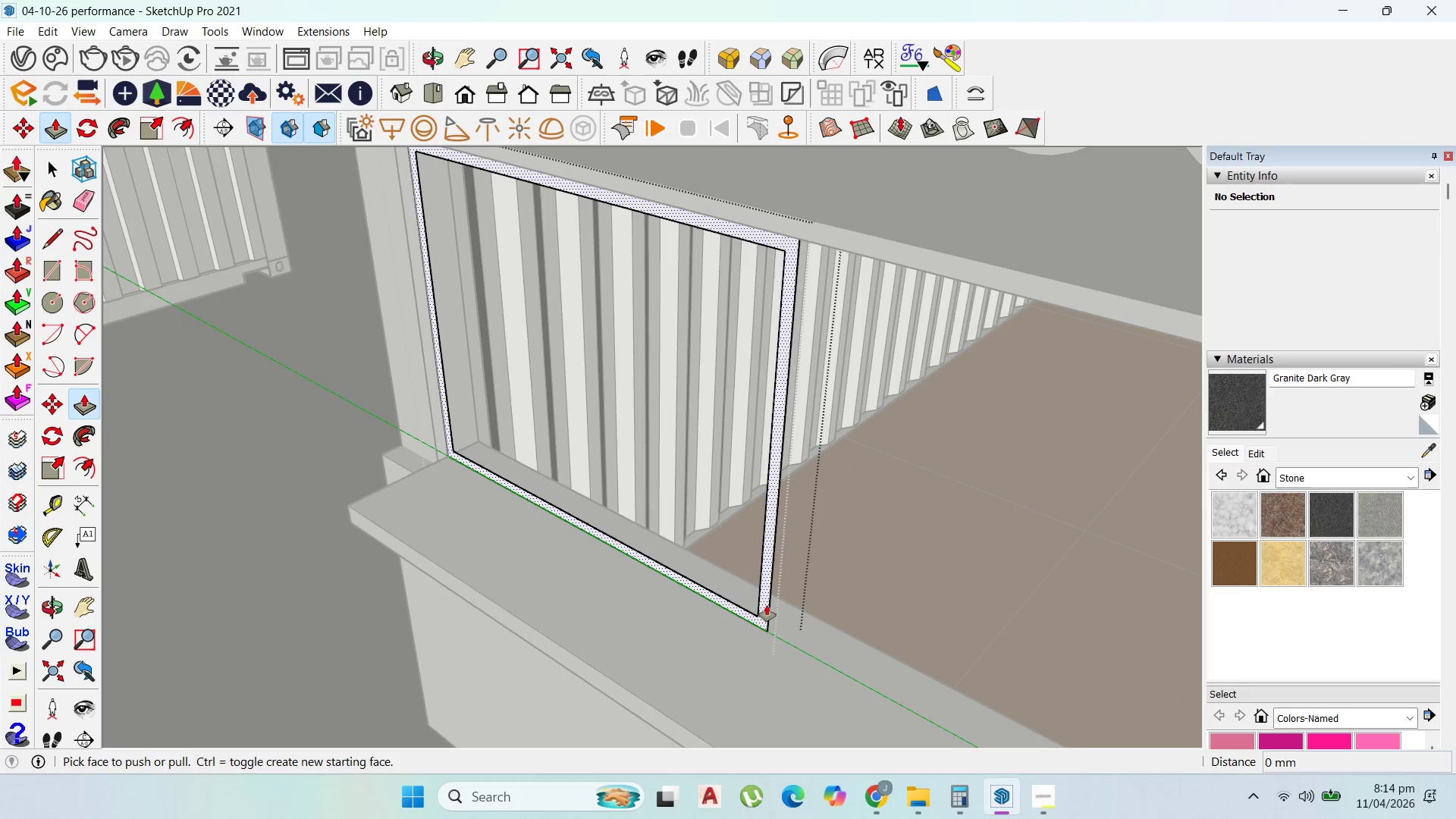 
left_click_drag(start_coordinate=[765, 605], to_coordinate=[781, 596])
 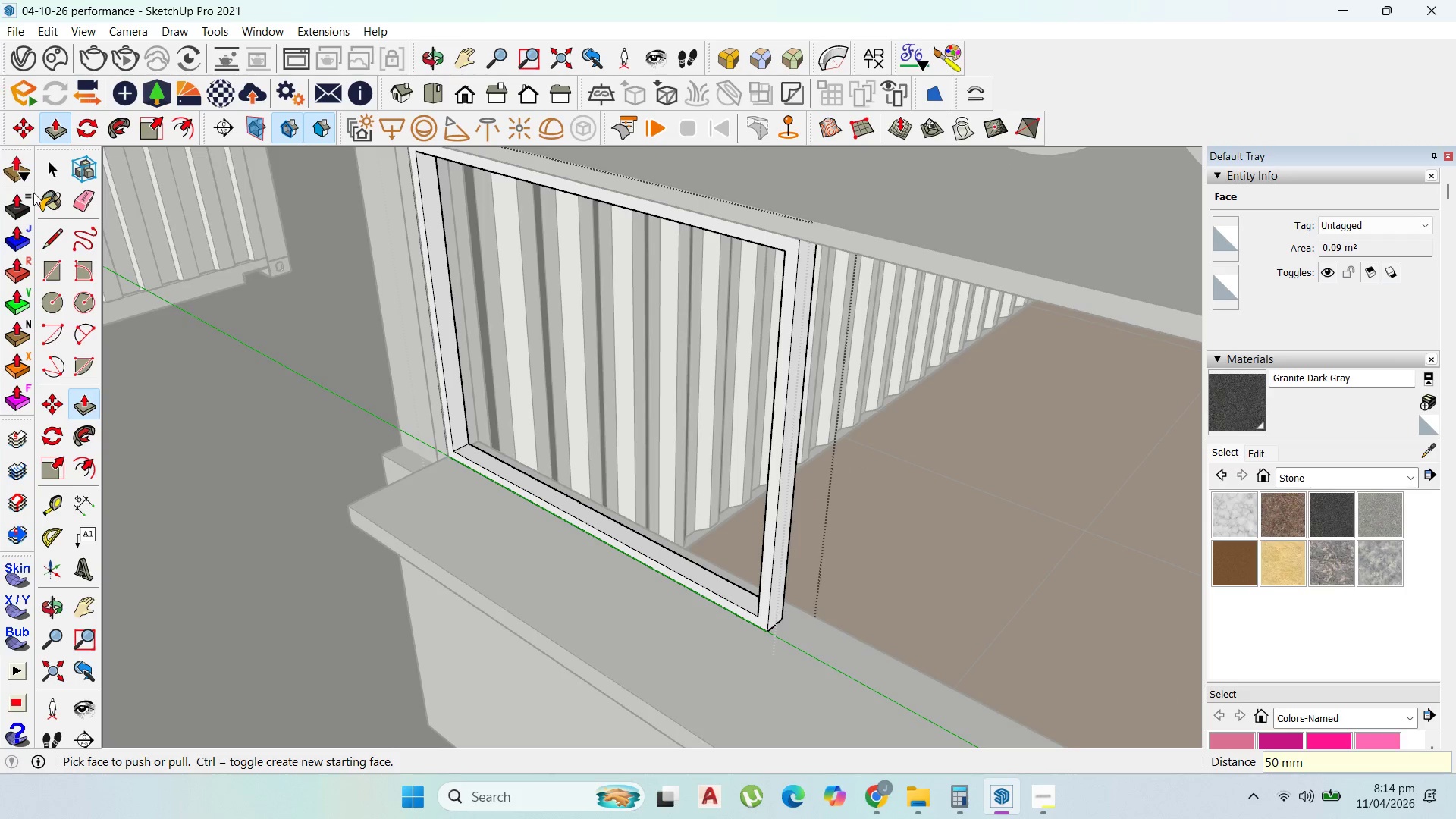 
type(50)
 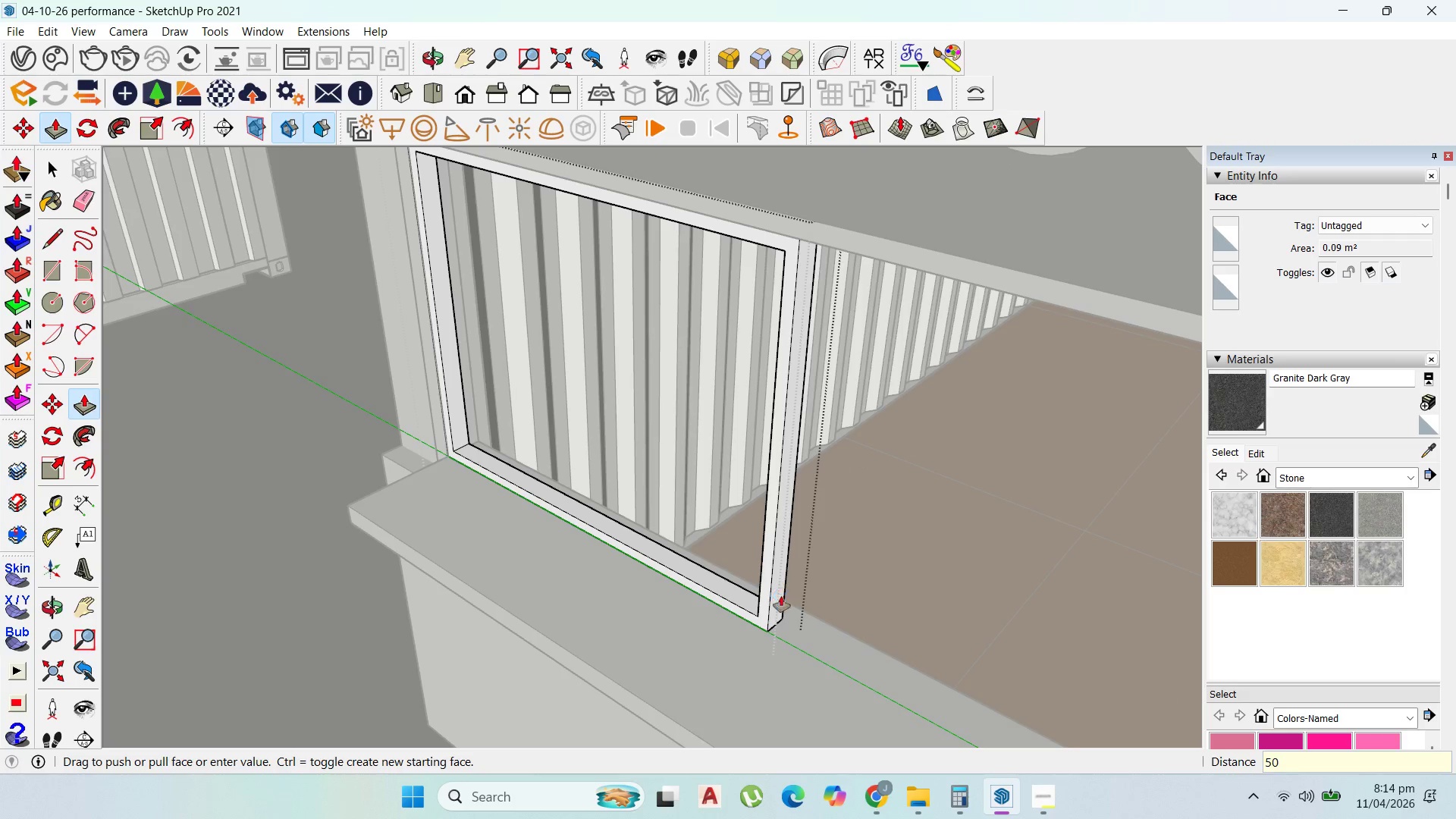 
key(Enter)
 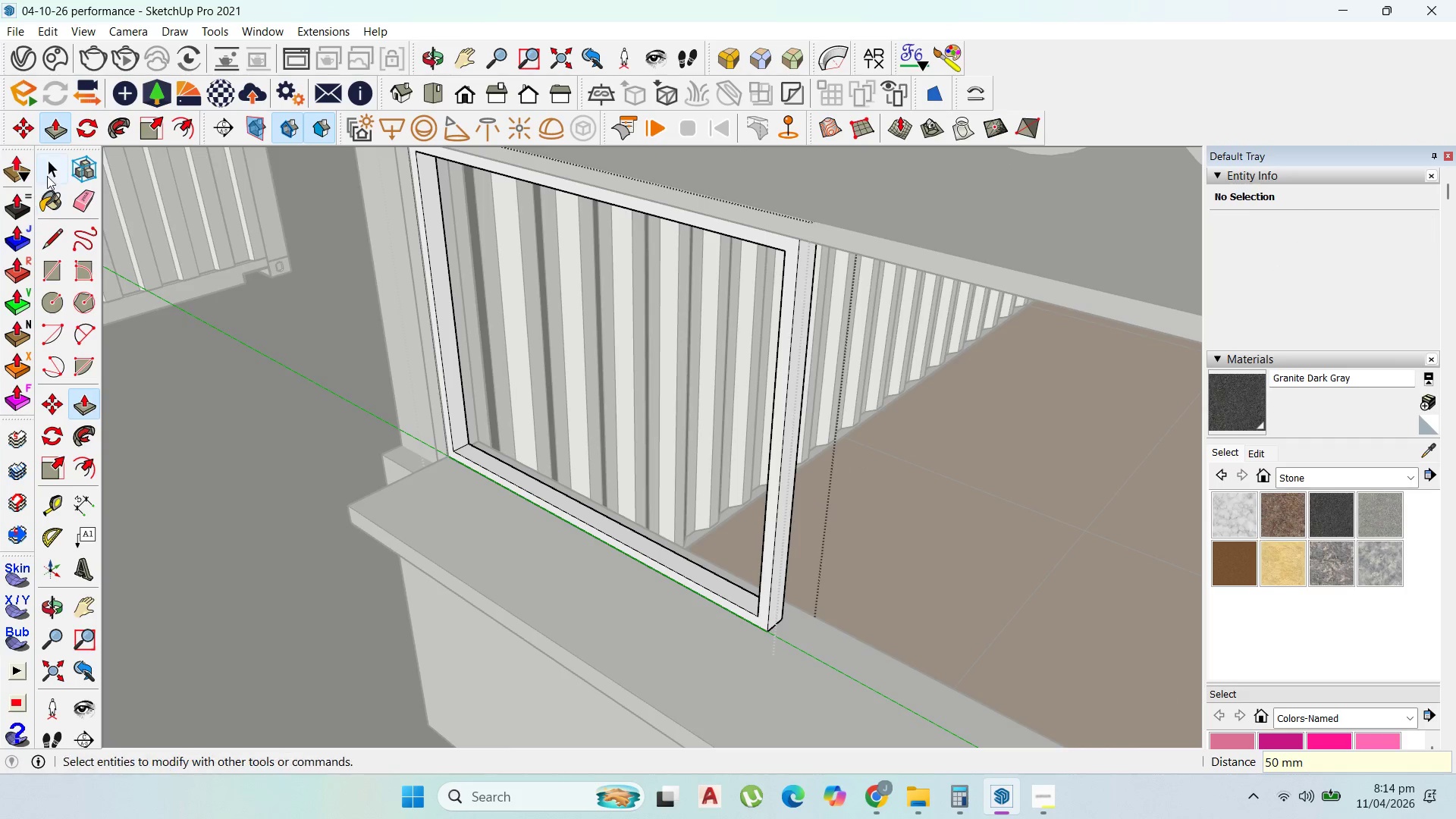 
key(Escape)
 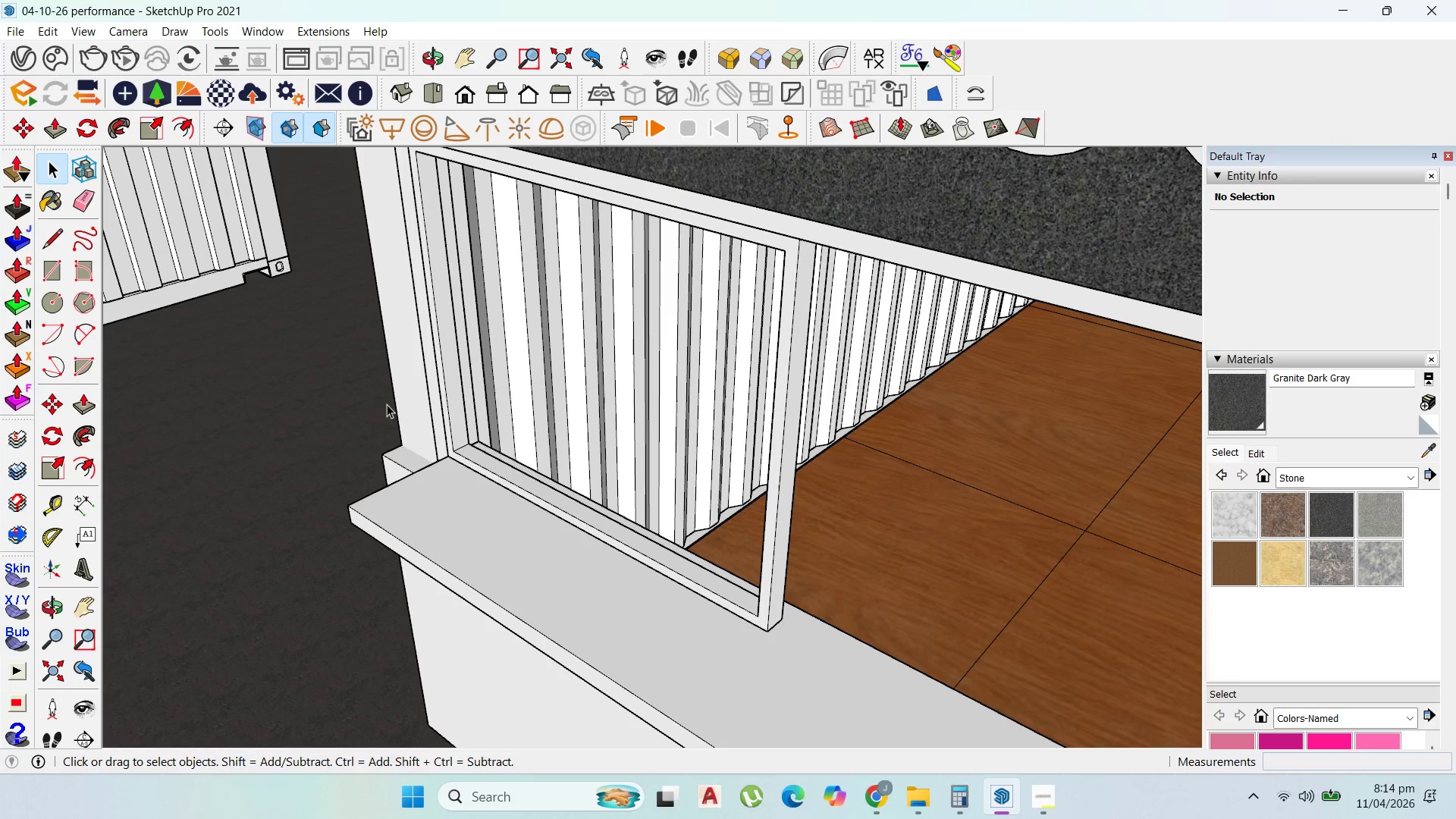 
key(Escape)
 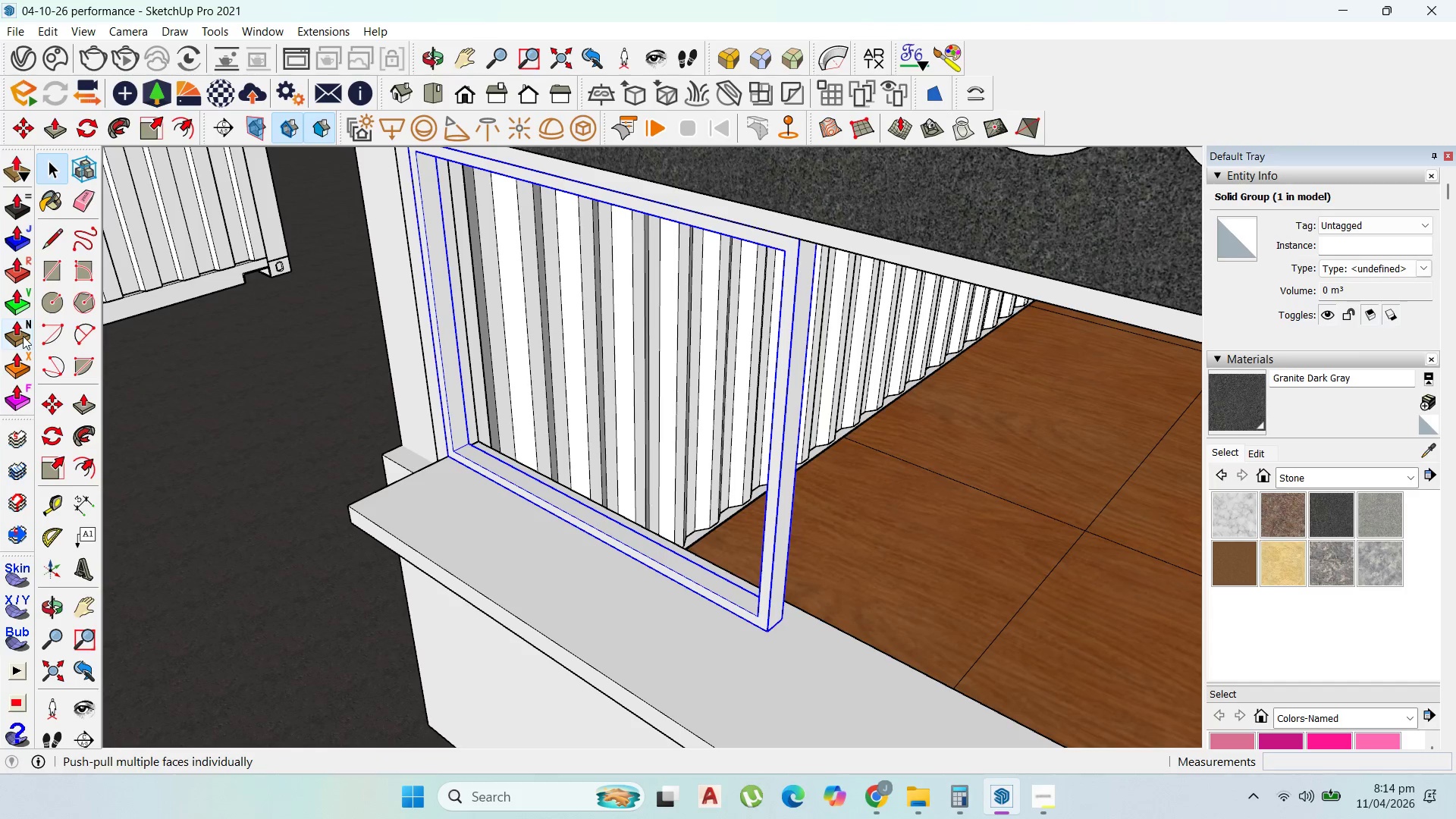 
left_click([61, 264])
 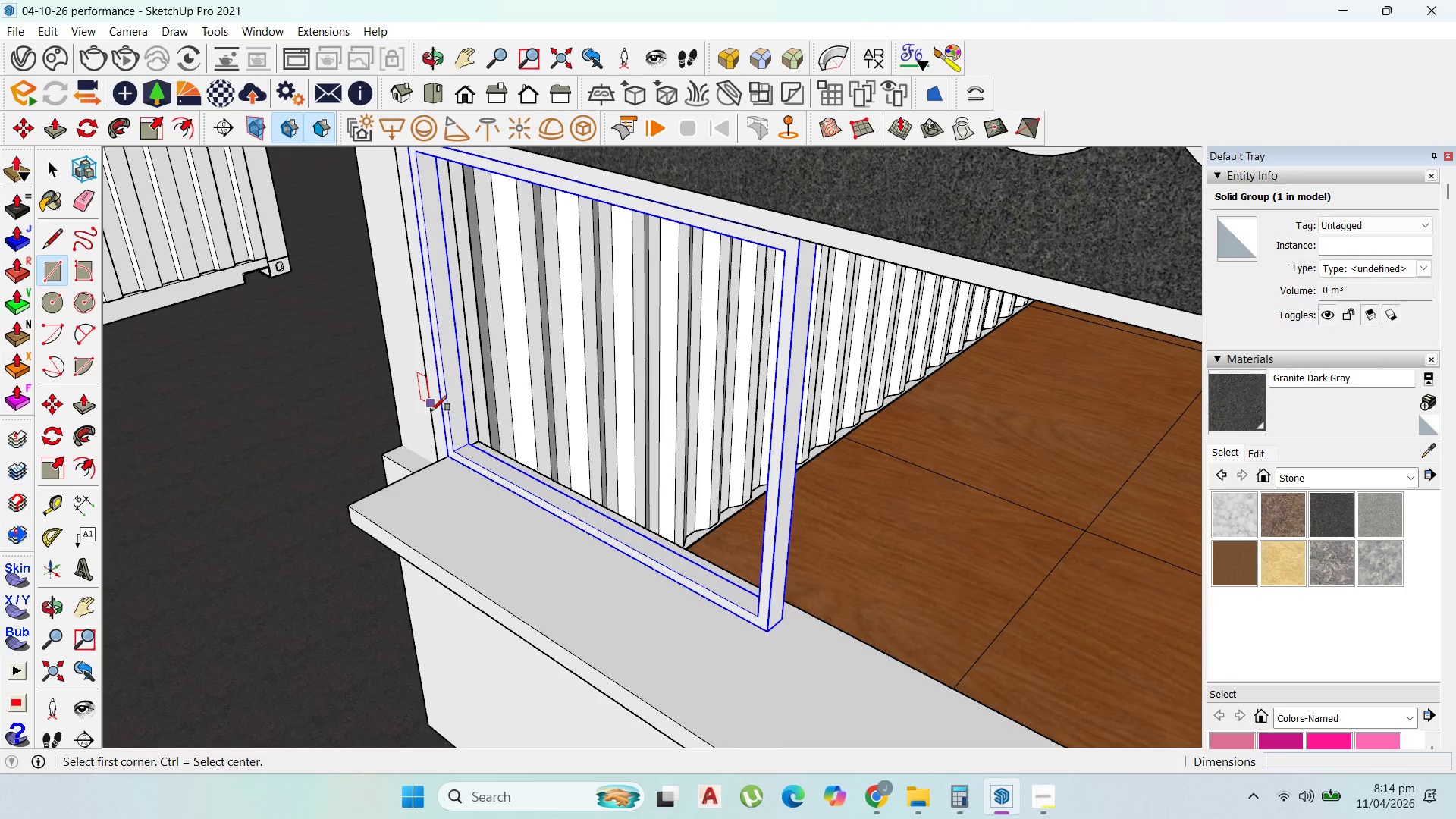 
scroll: coordinate [438, 430], scroll_direction: up, amount: 2.0
 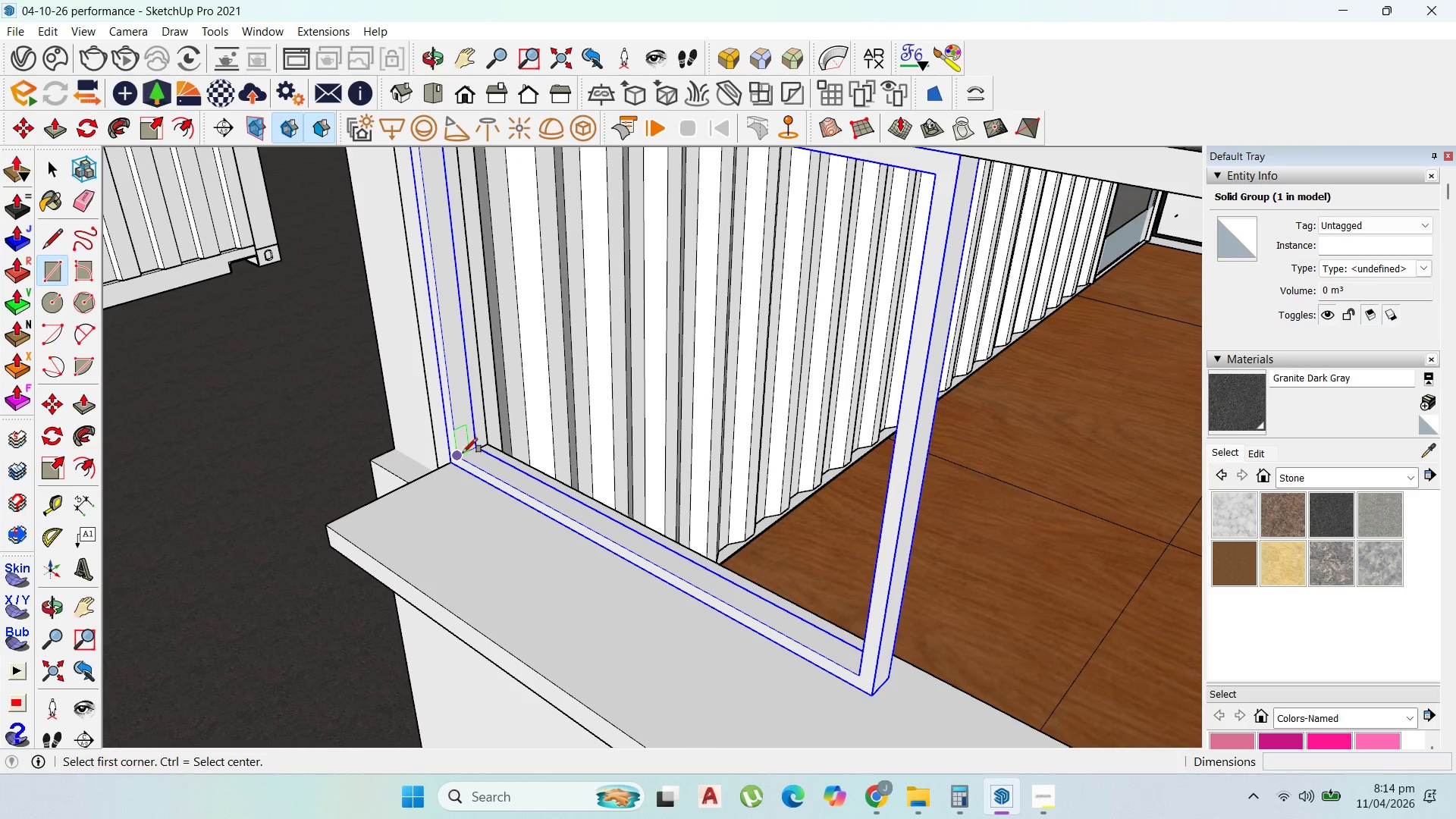 
left_click([463, 453])
 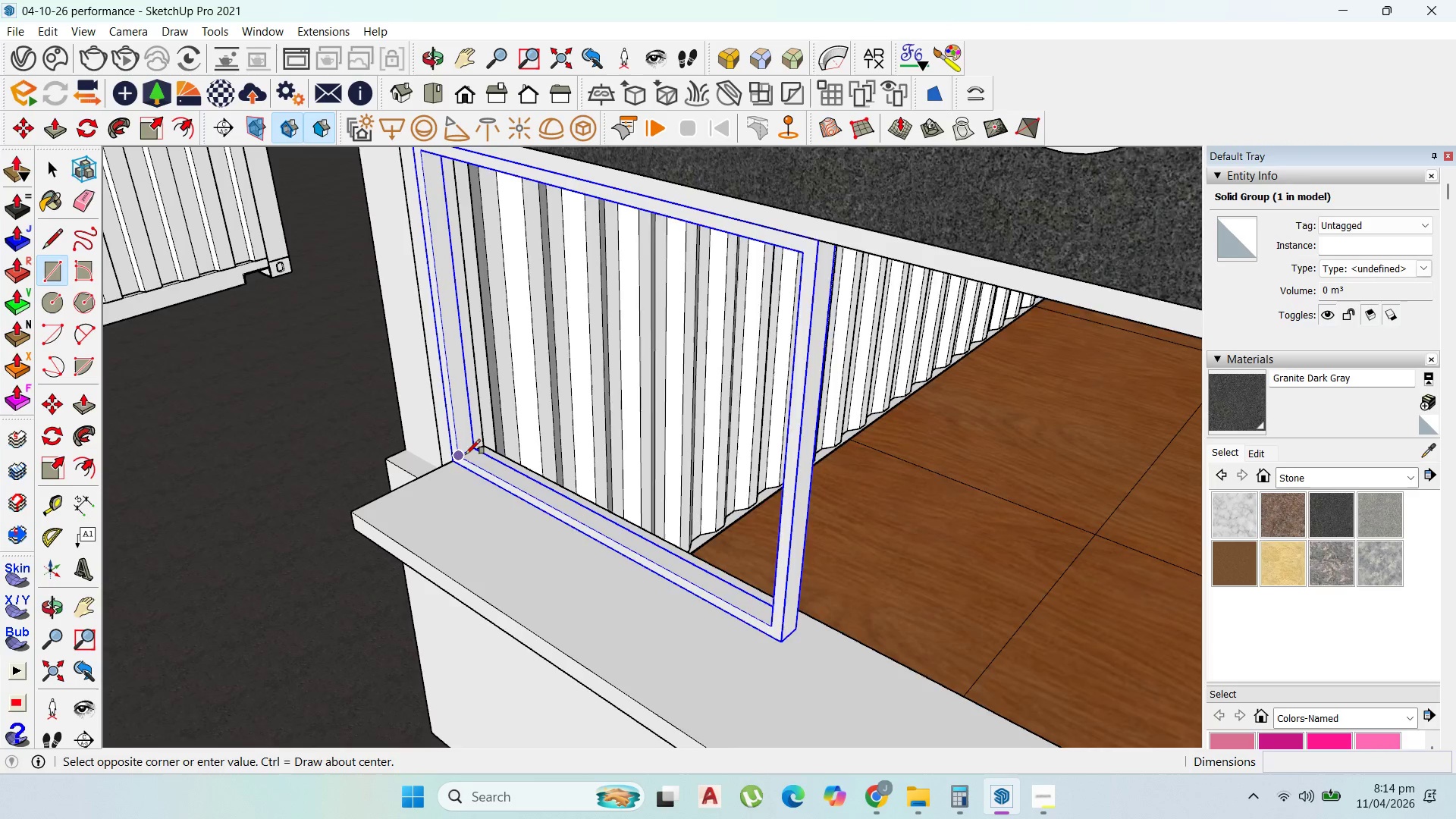 
scroll: coordinate [516, 436], scroll_direction: down, amount: 4.0
 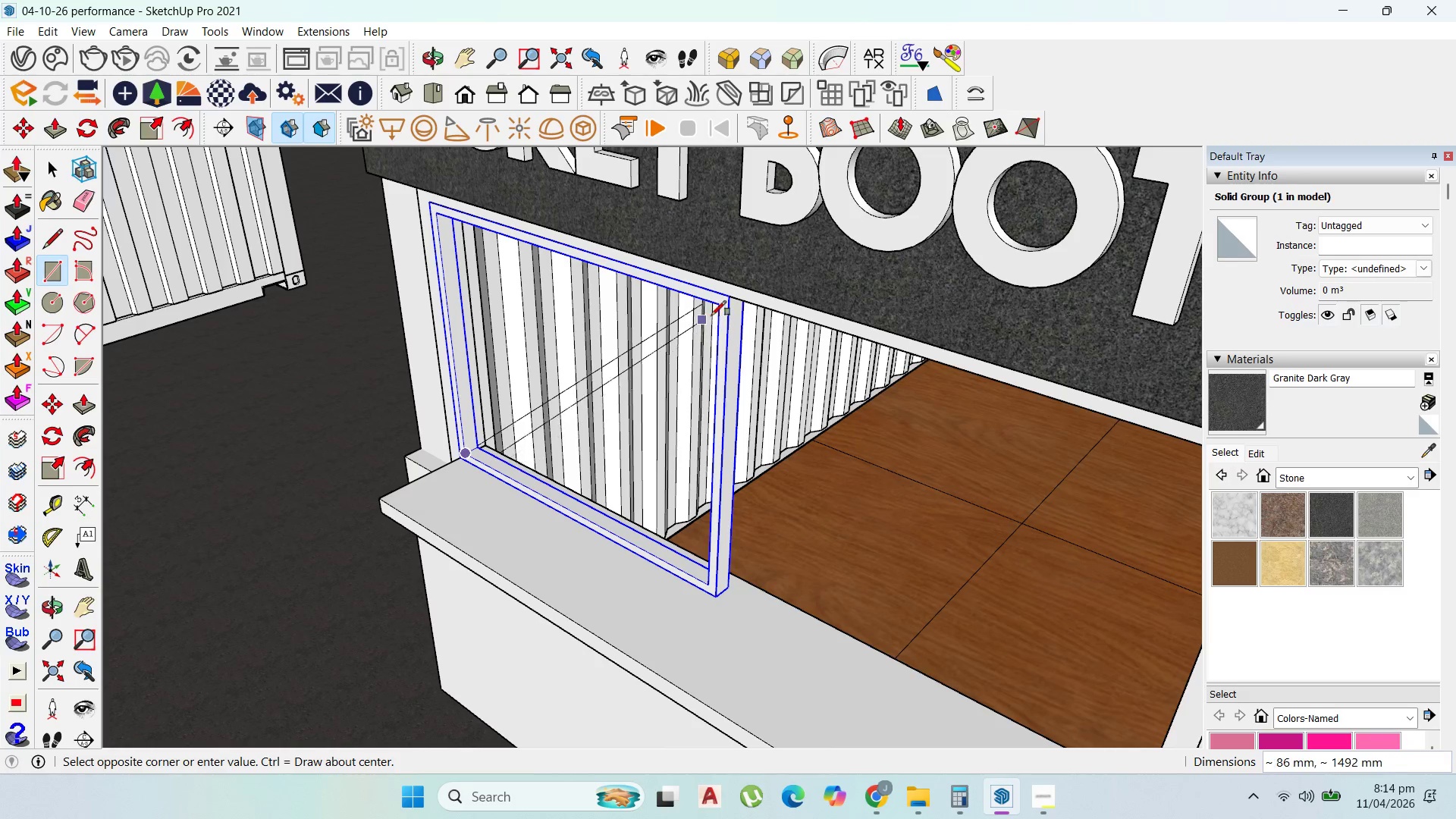 
left_click([719, 308])
 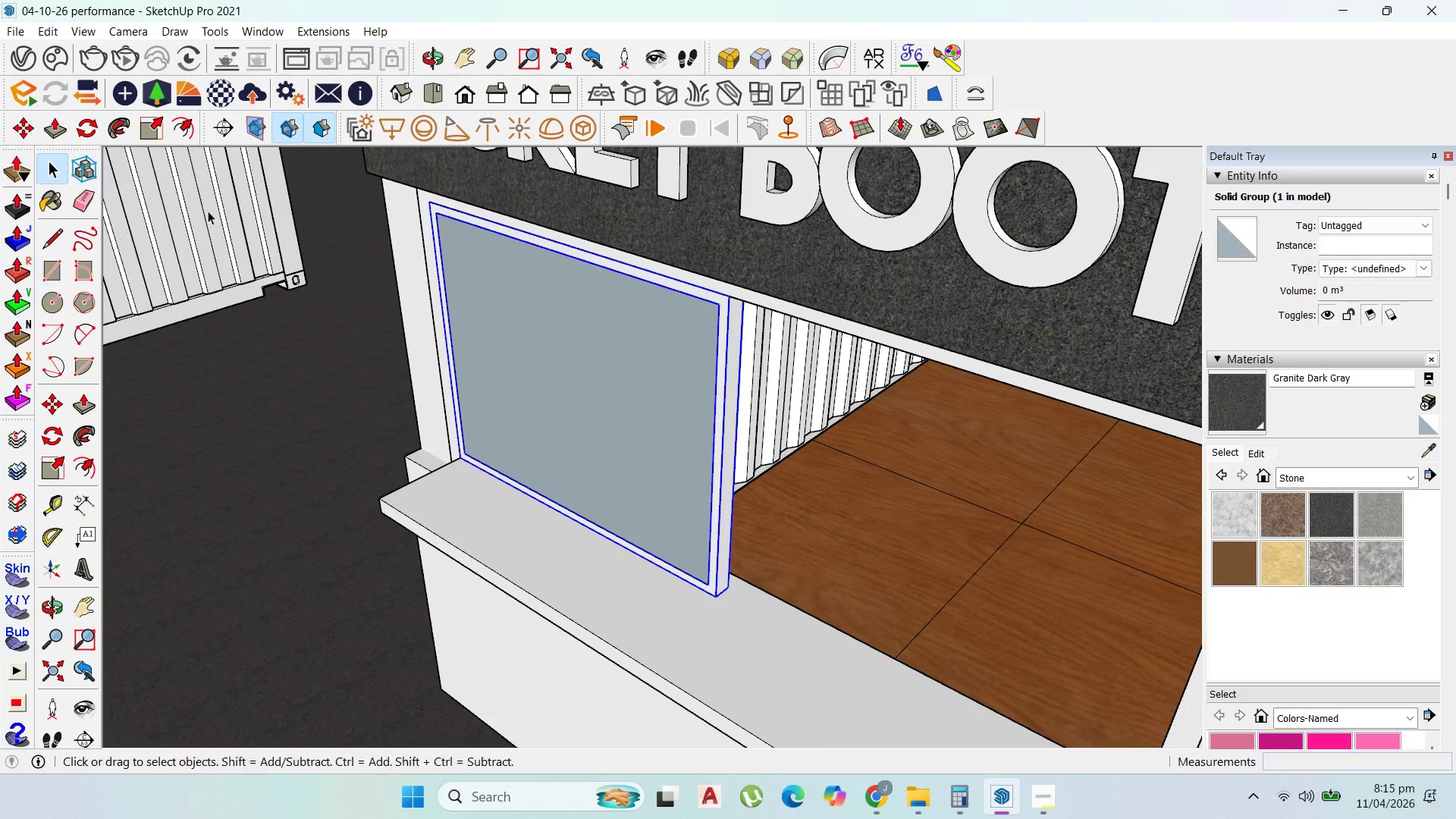 
double_click([579, 366])
 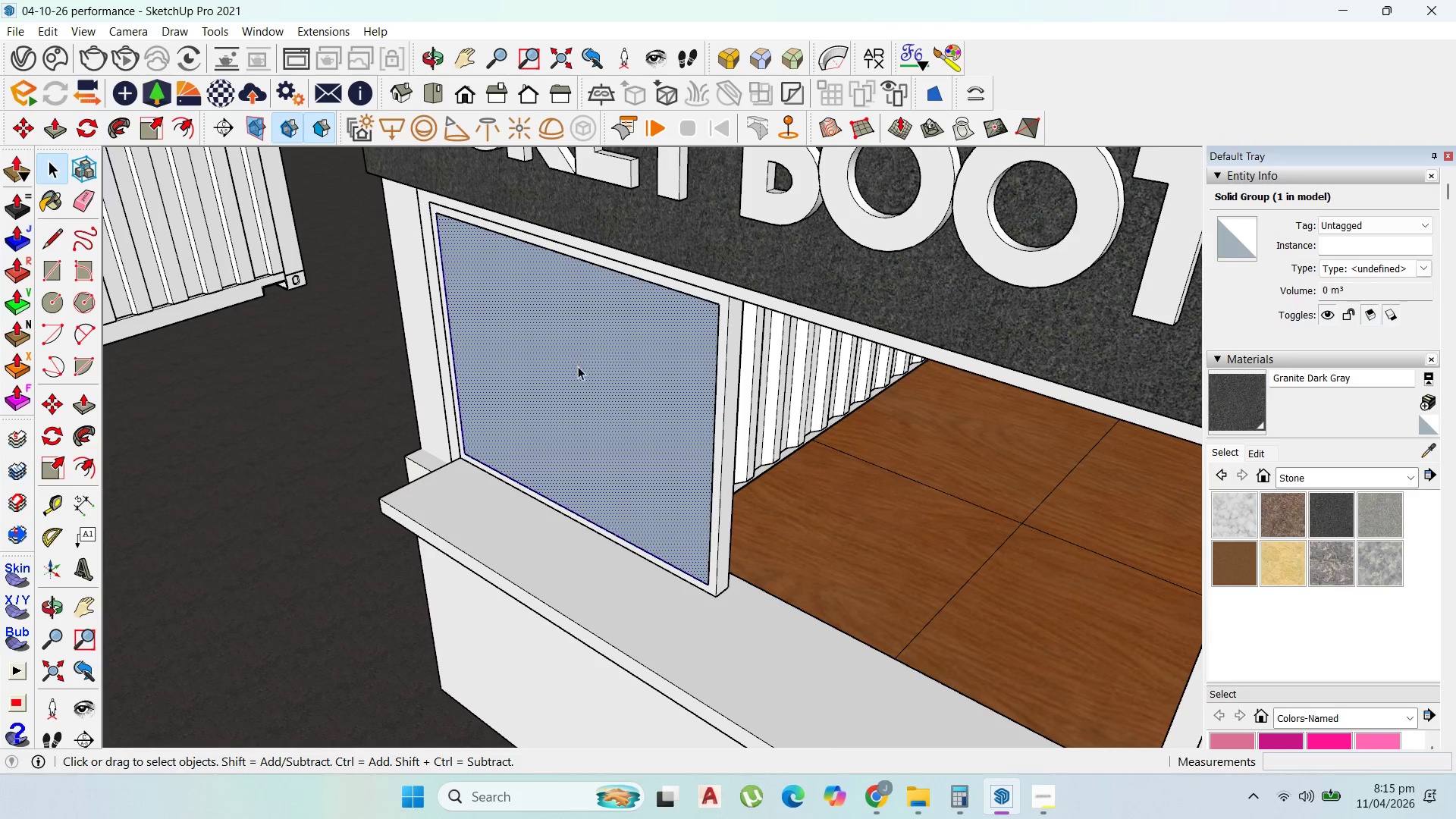 
triple_click([578, 366])
 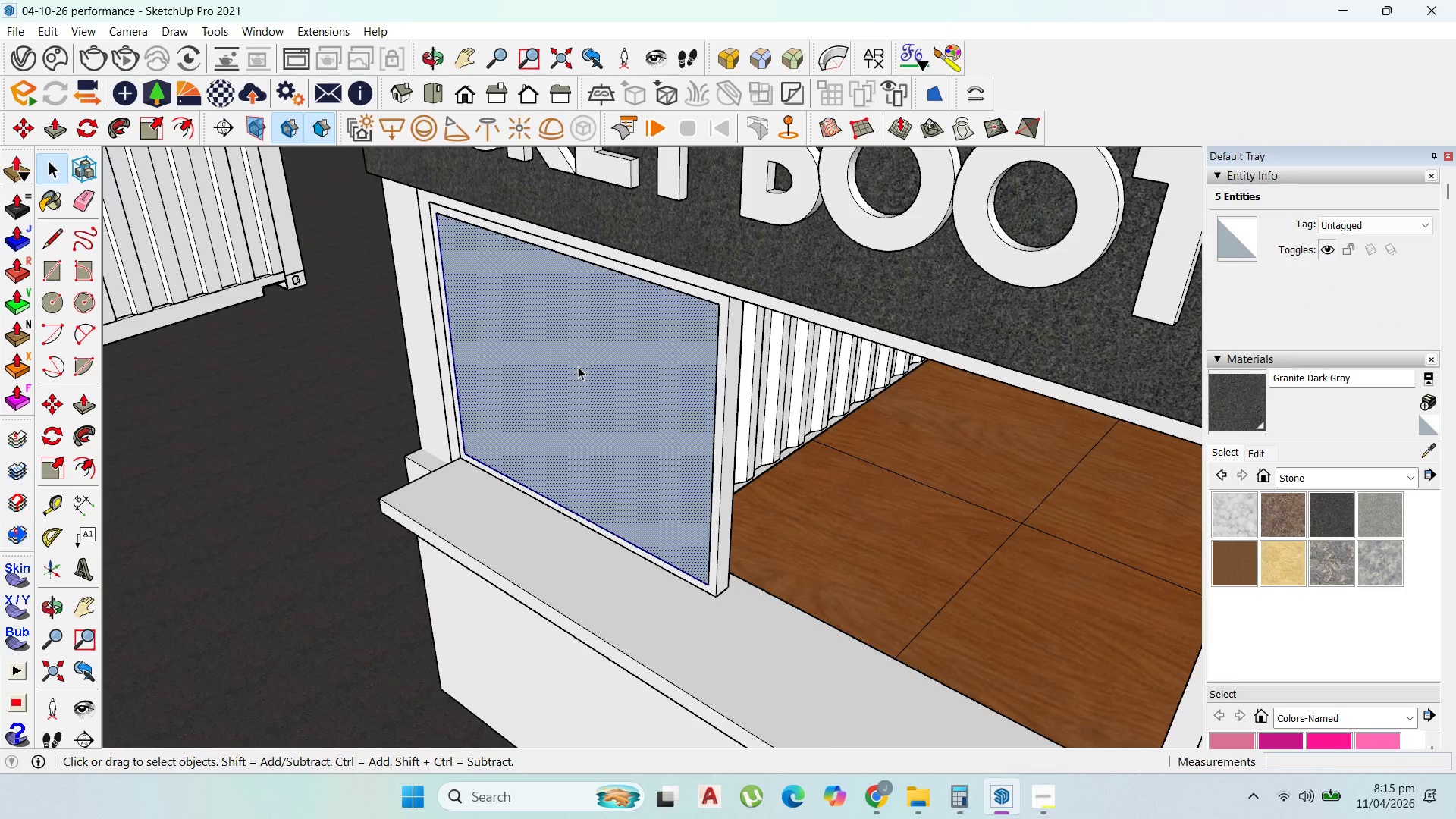 
right_click([578, 366])
 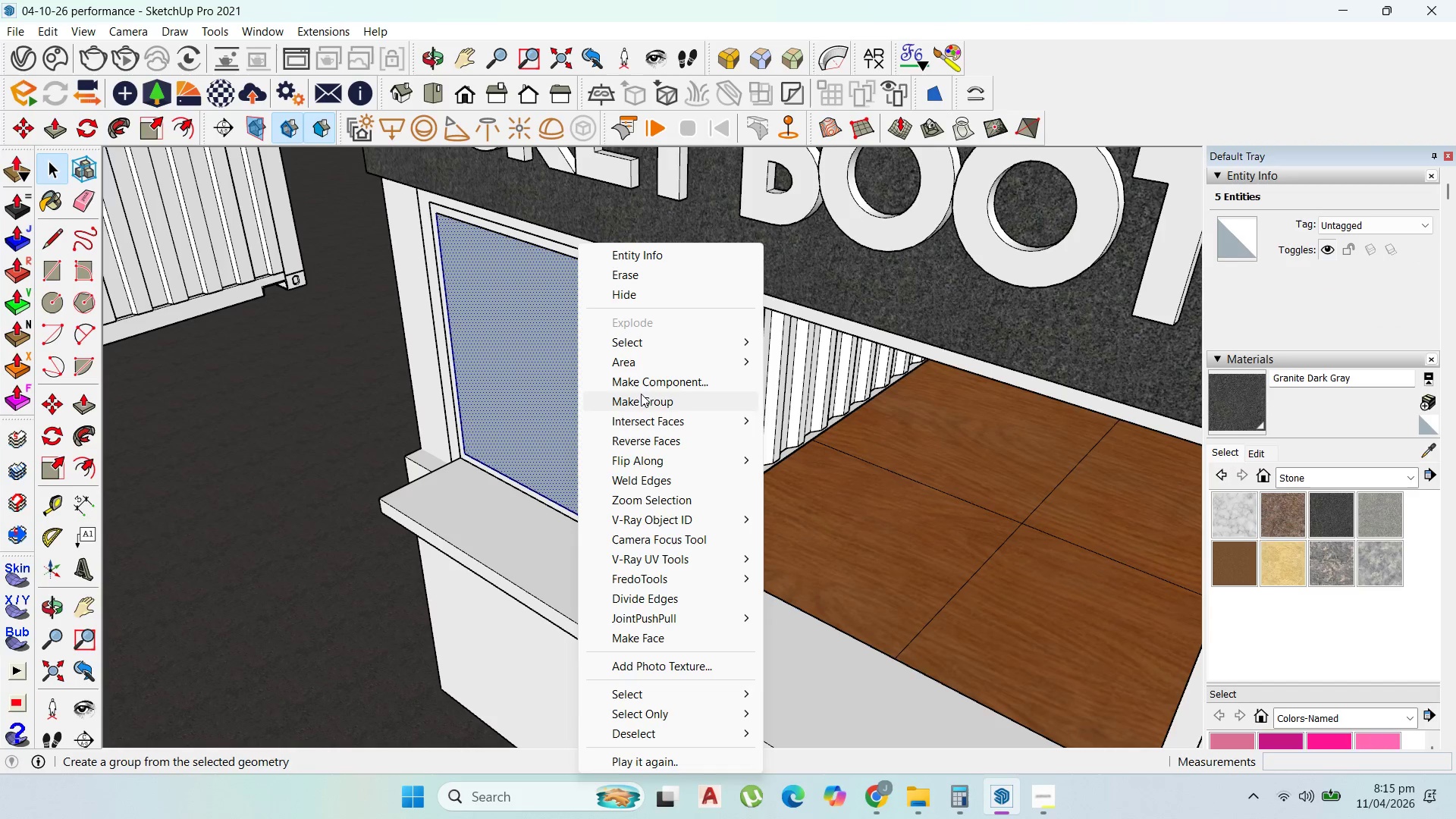 
left_click([642, 394])
 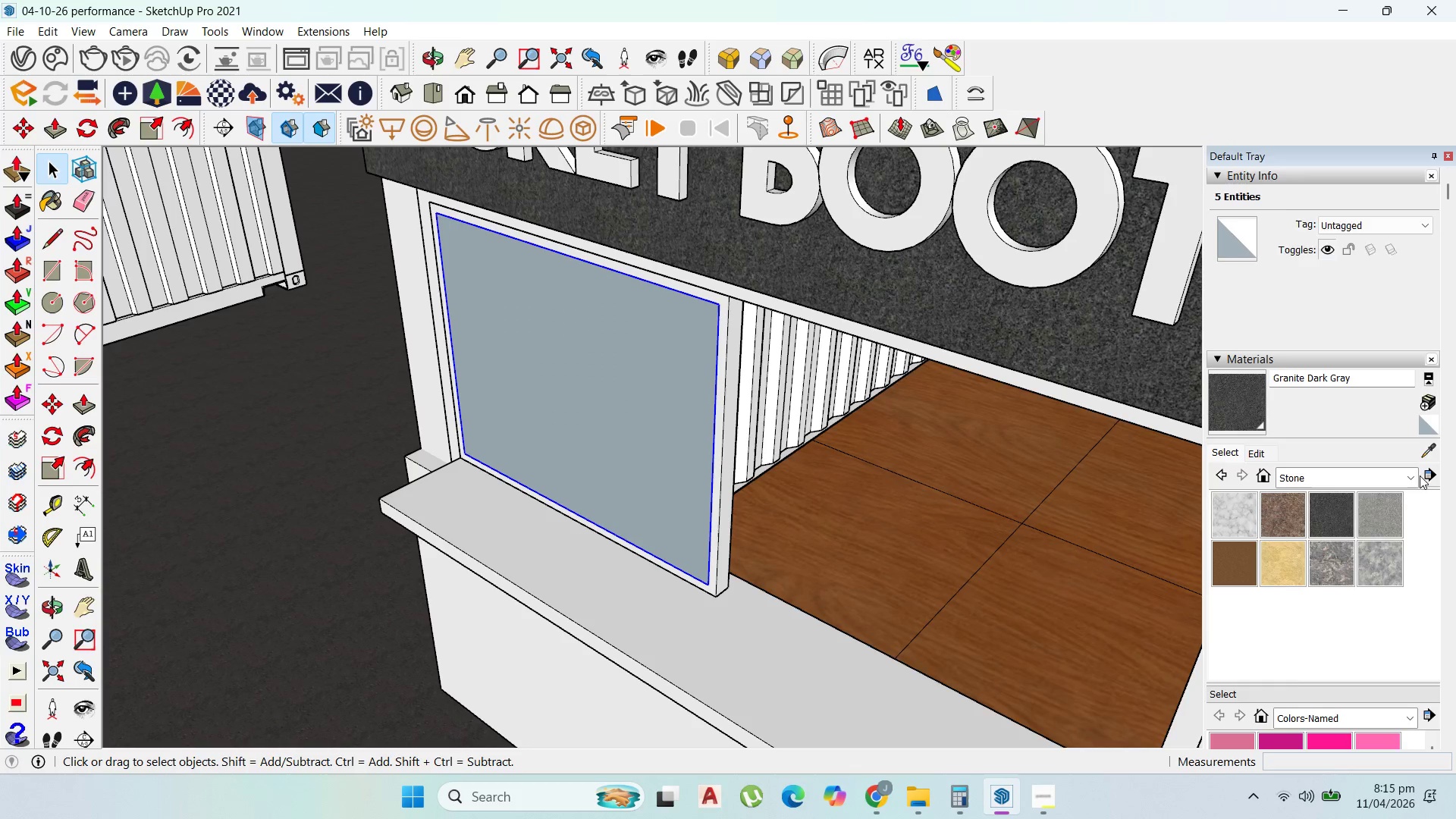 
left_click([1417, 475])
 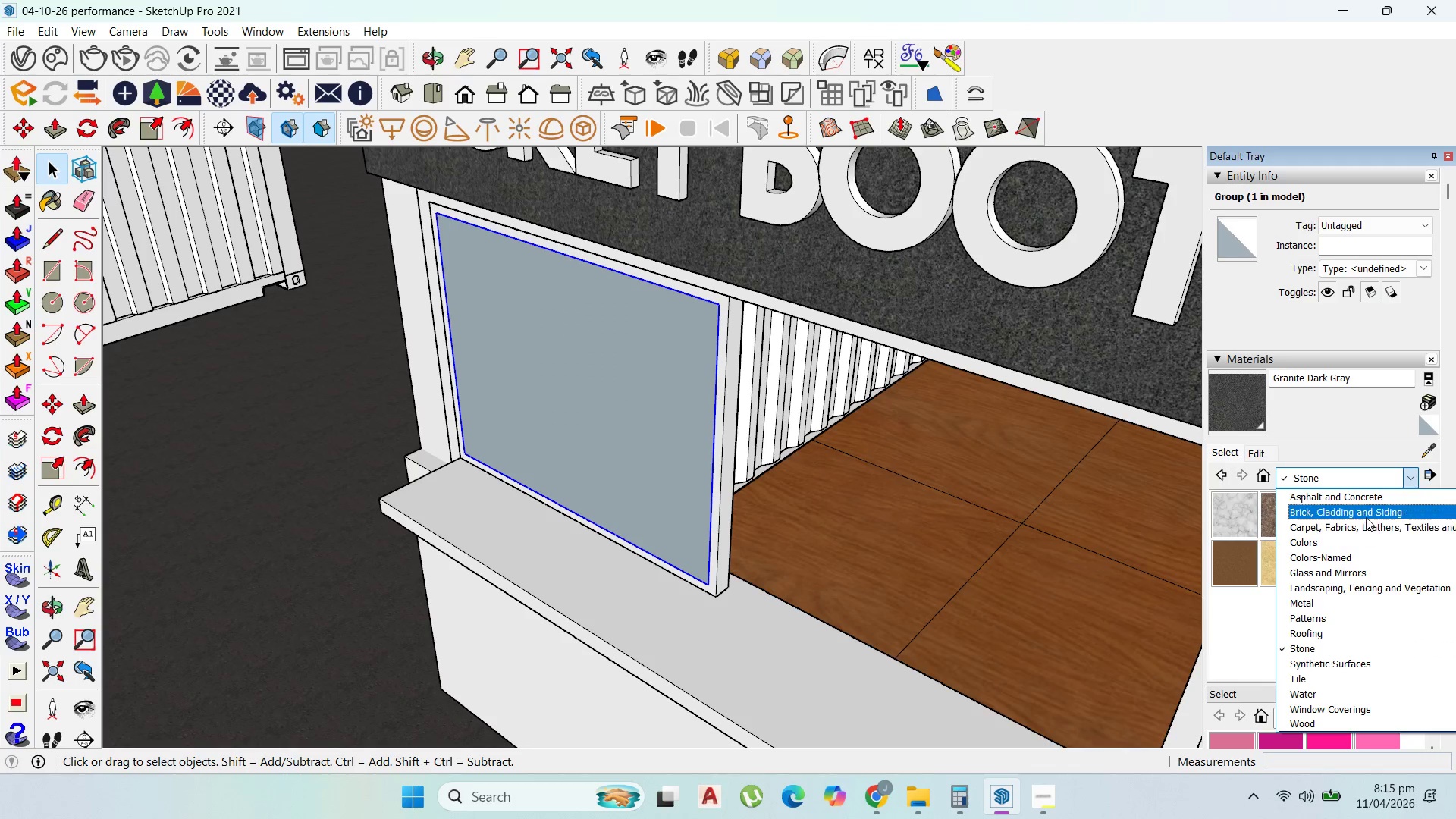 
left_click([1364, 575])
 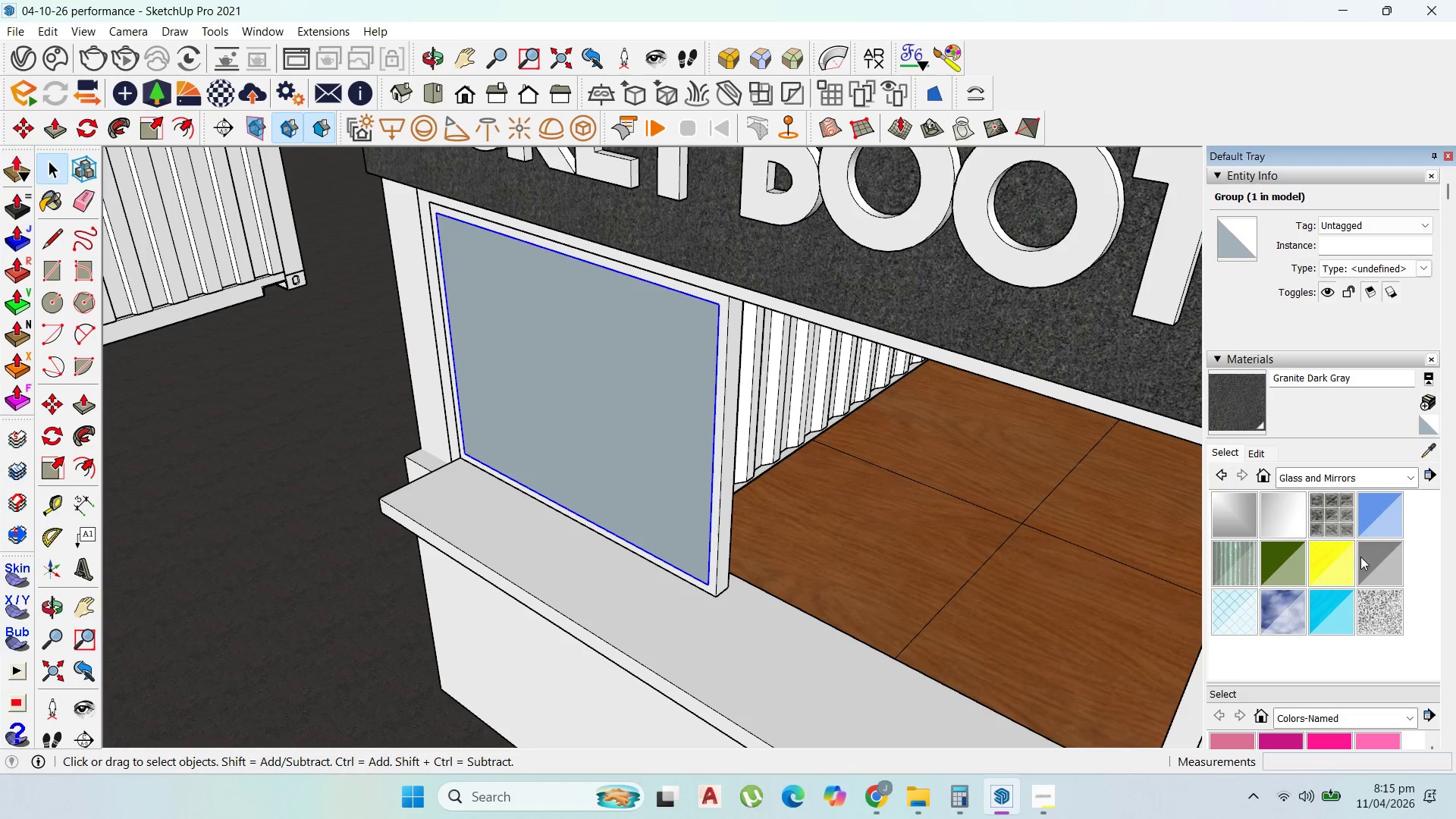 
left_click([1373, 559])
 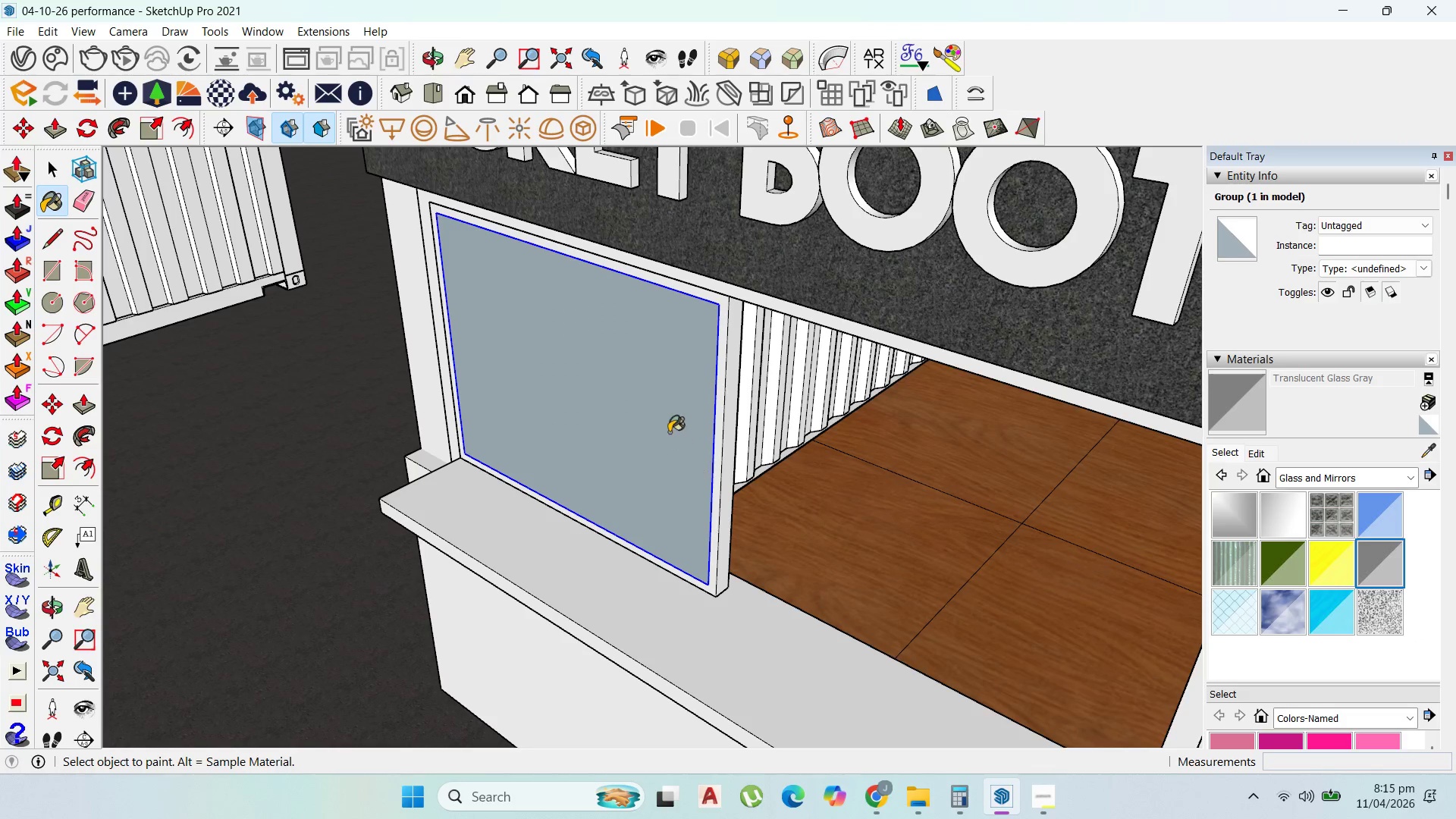 
left_click([661, 422])
 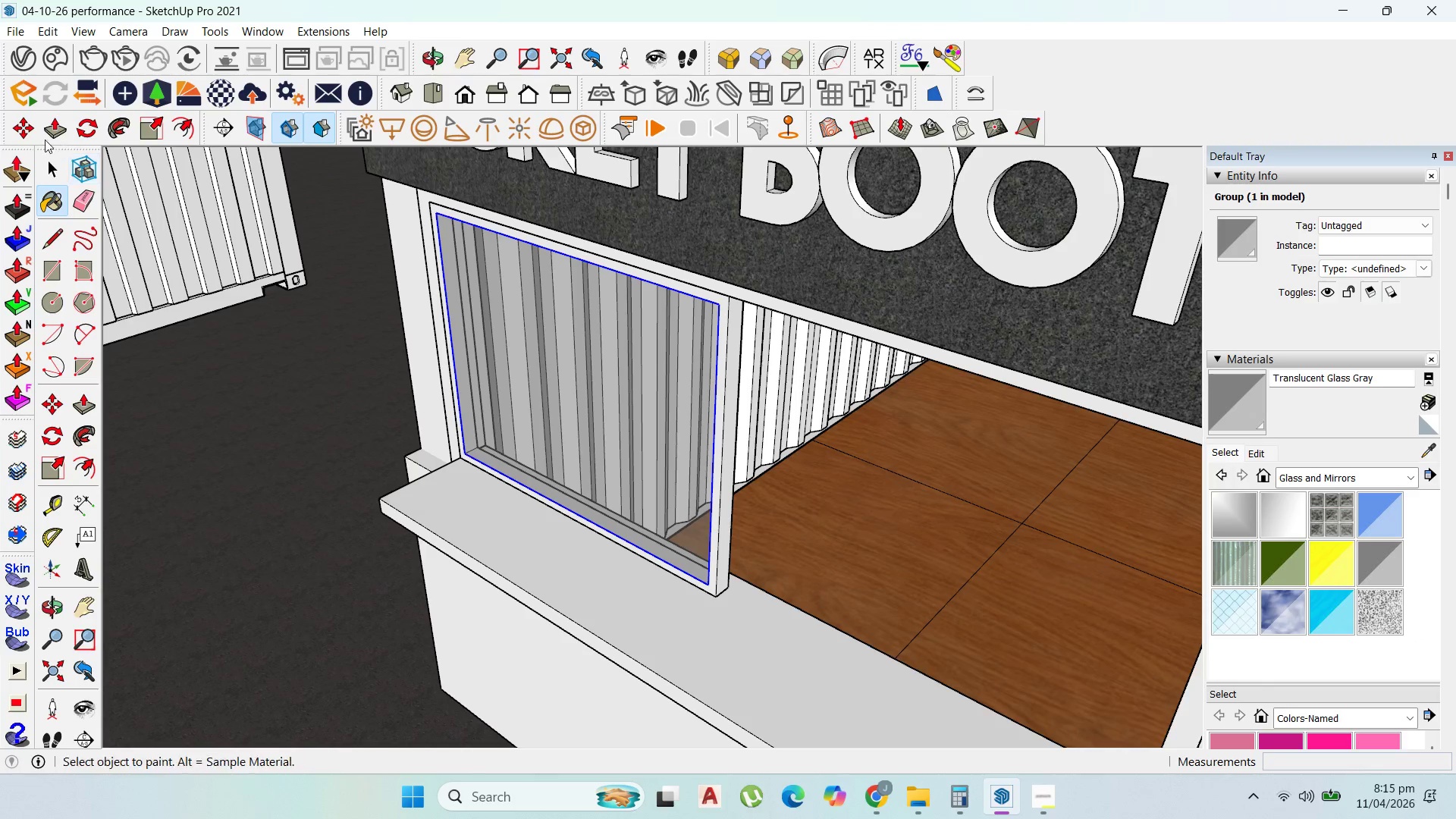 
left_click([26, 129])
 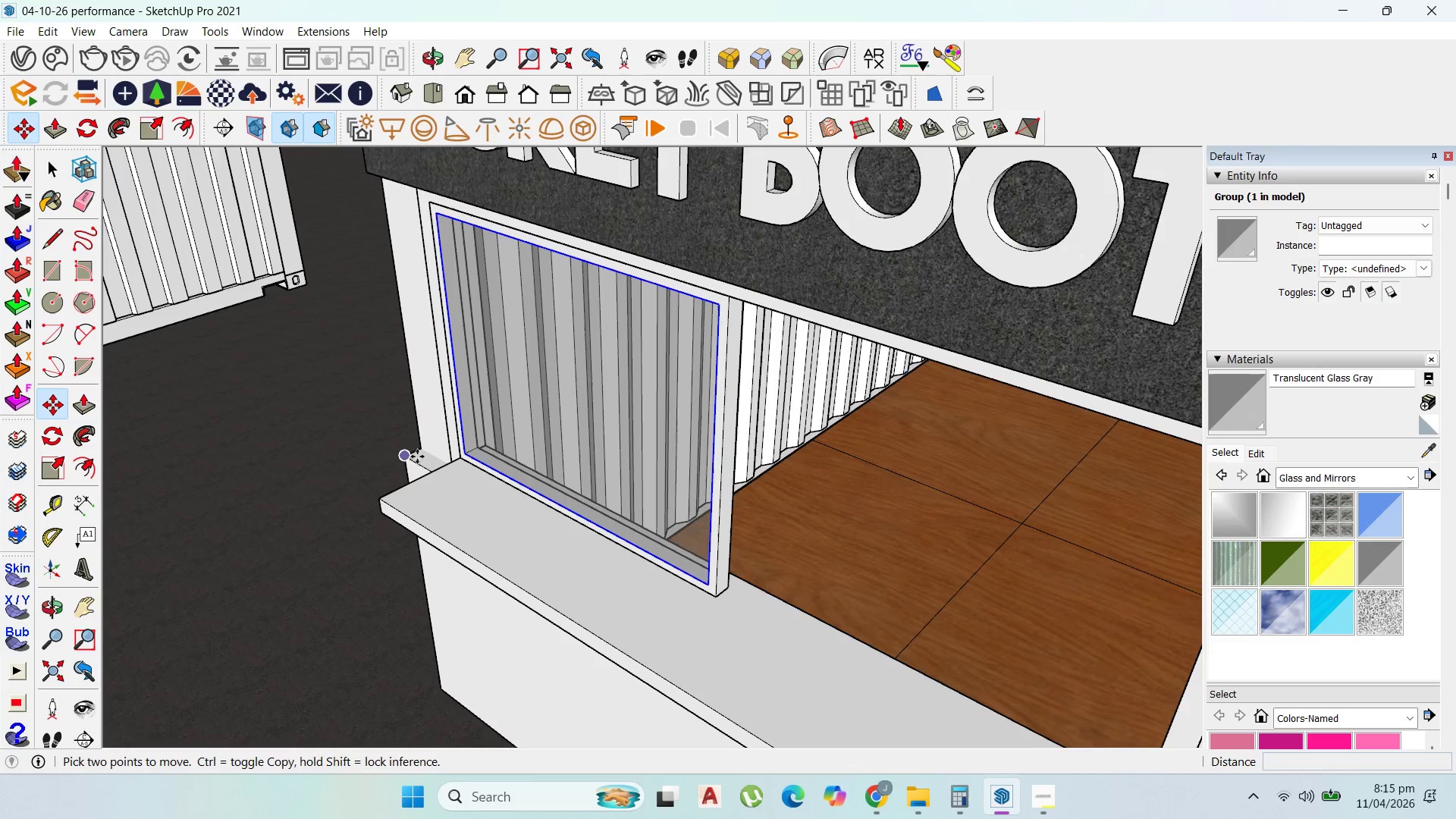 
scroll: coordinate [506, 462], scroll_direction: up, amount: 5.0
 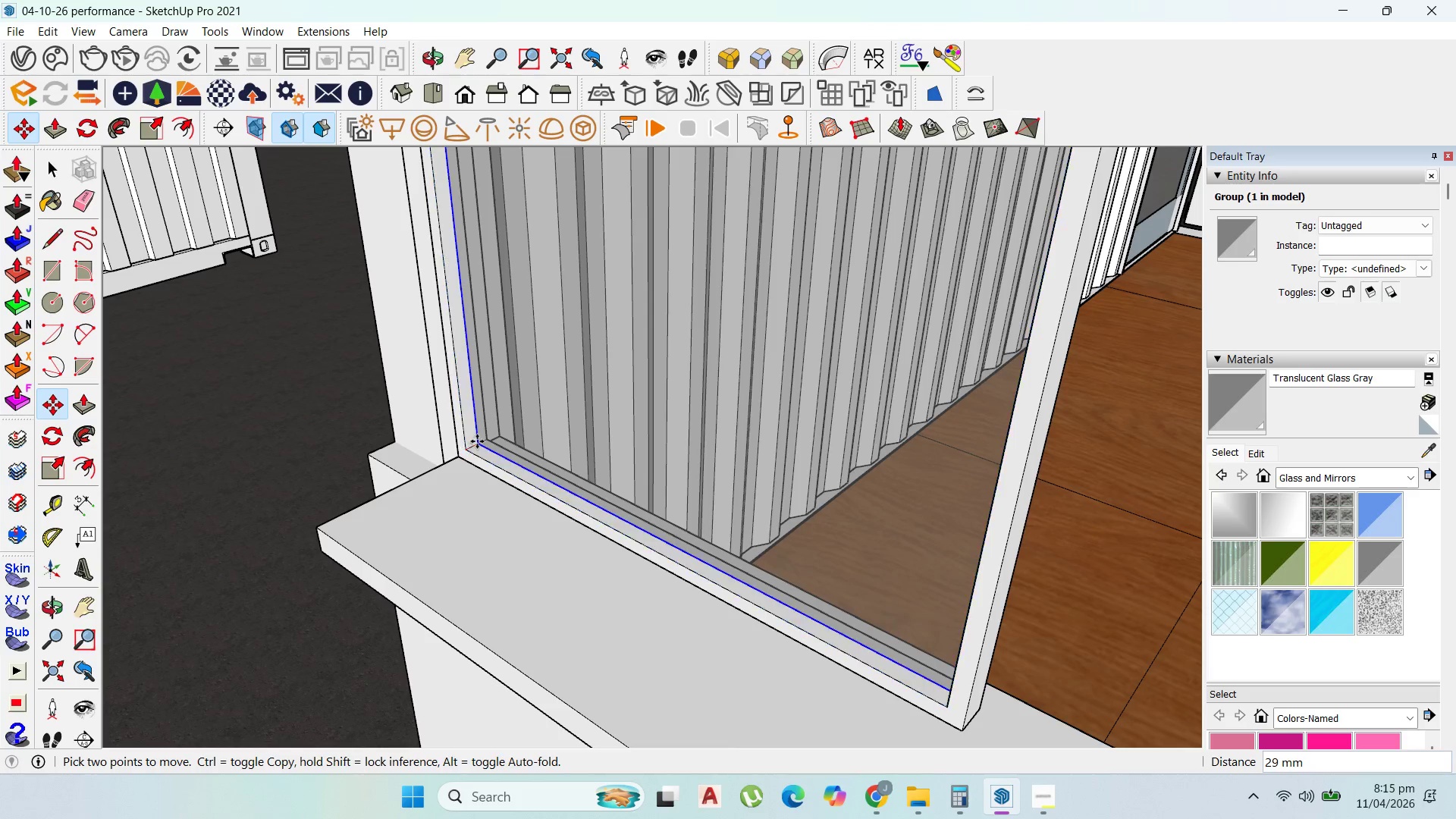 
left_click([475, 441])
 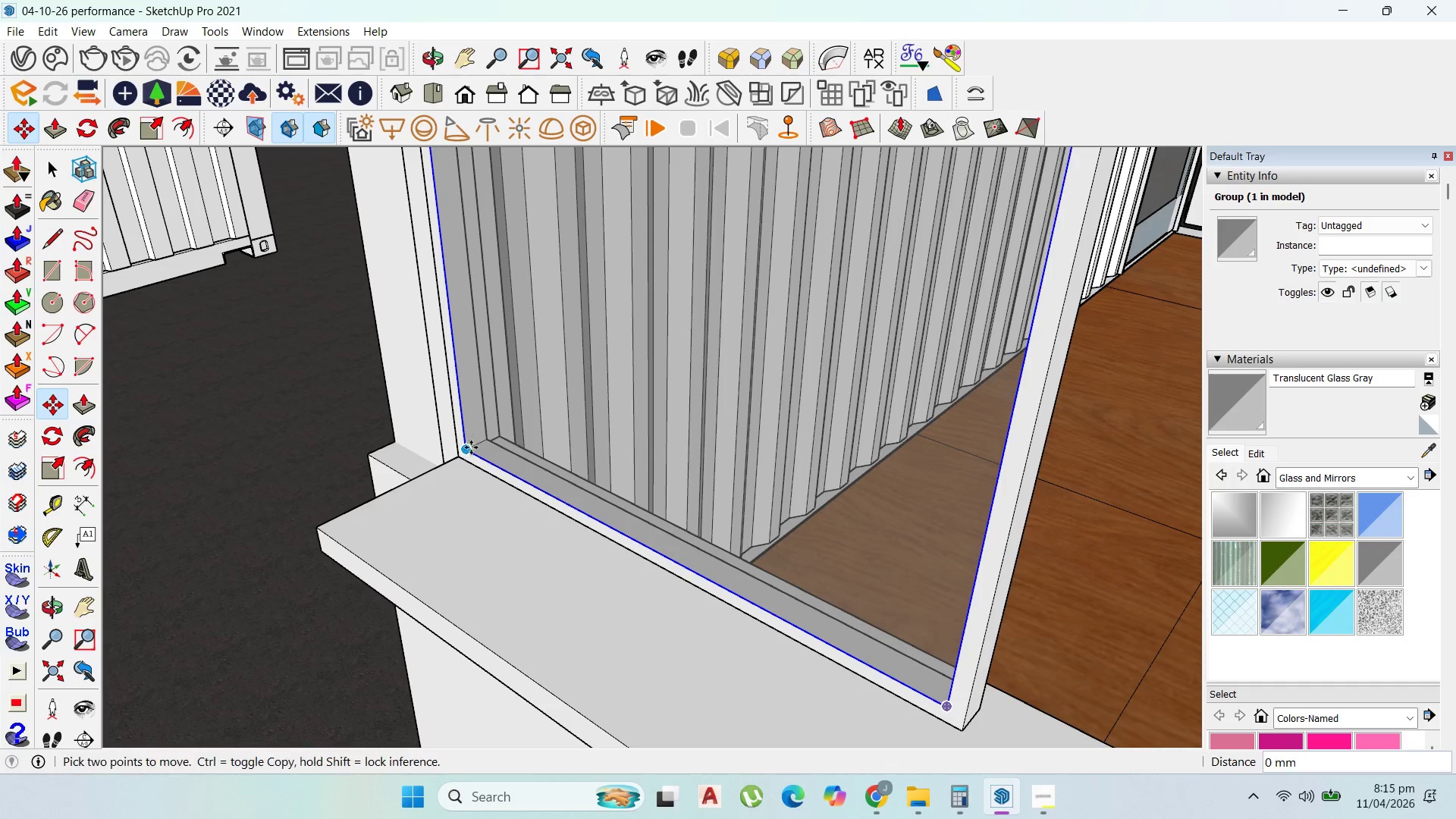 
scroll: coordinate [469, 448], scroll_direction: up, amount: 2.0
 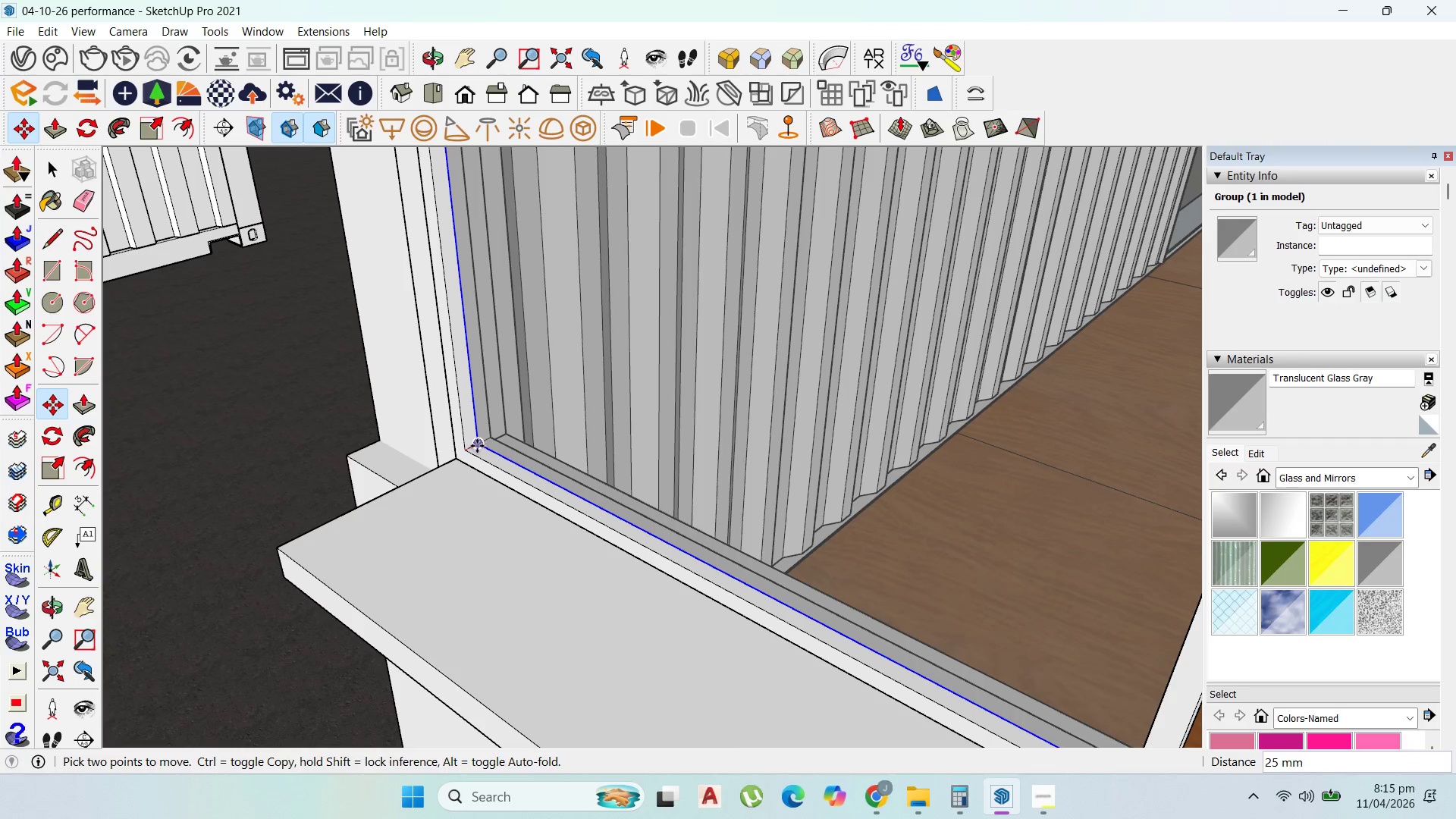 
left_click([477, 446])
 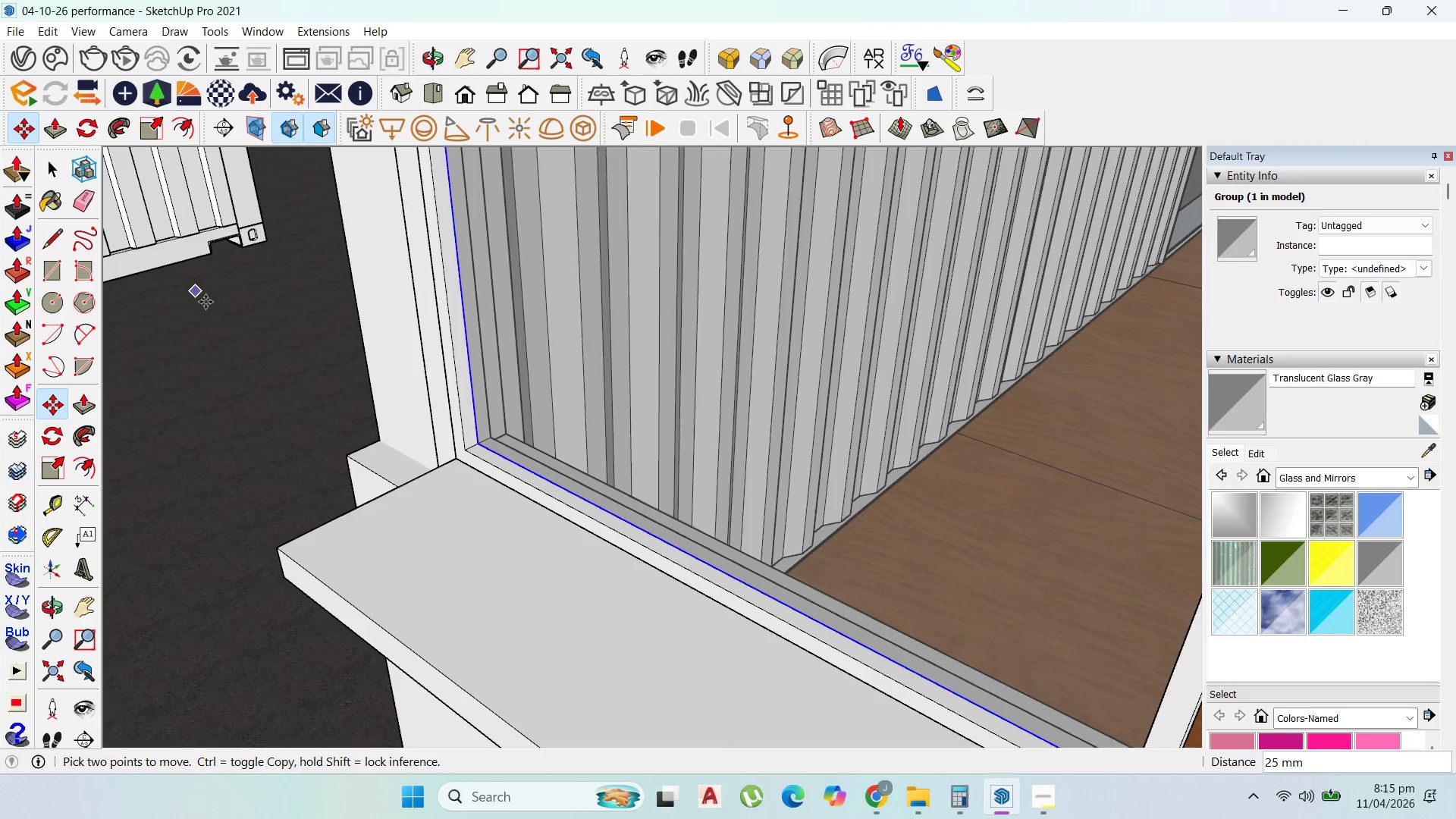 
scroll: coordinate [328, 413], scroll_direction: down, amount: 6.0
 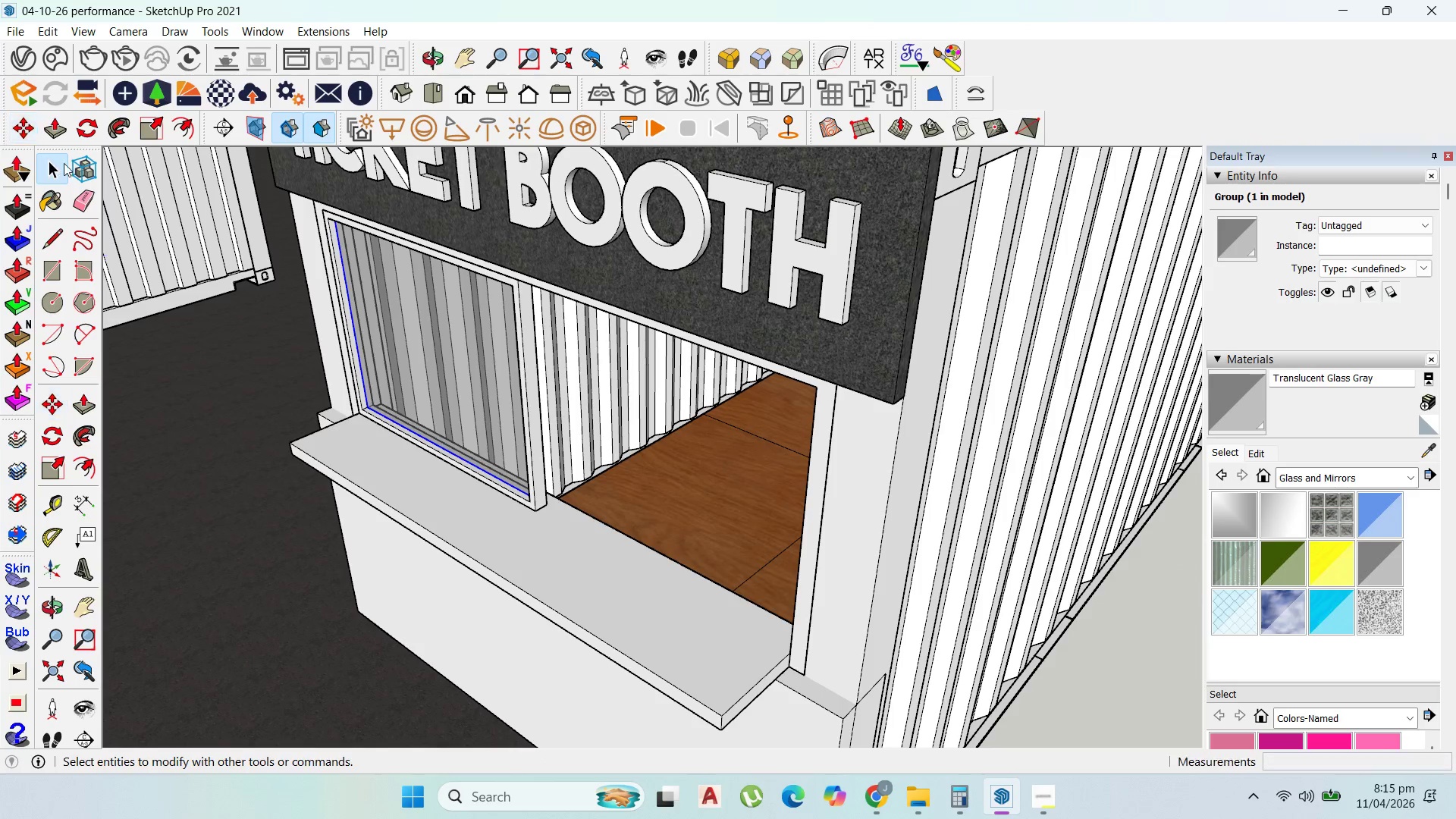 
hold_key(key=ShiftLeft, duration=0.97)
left_click([532, 363])
 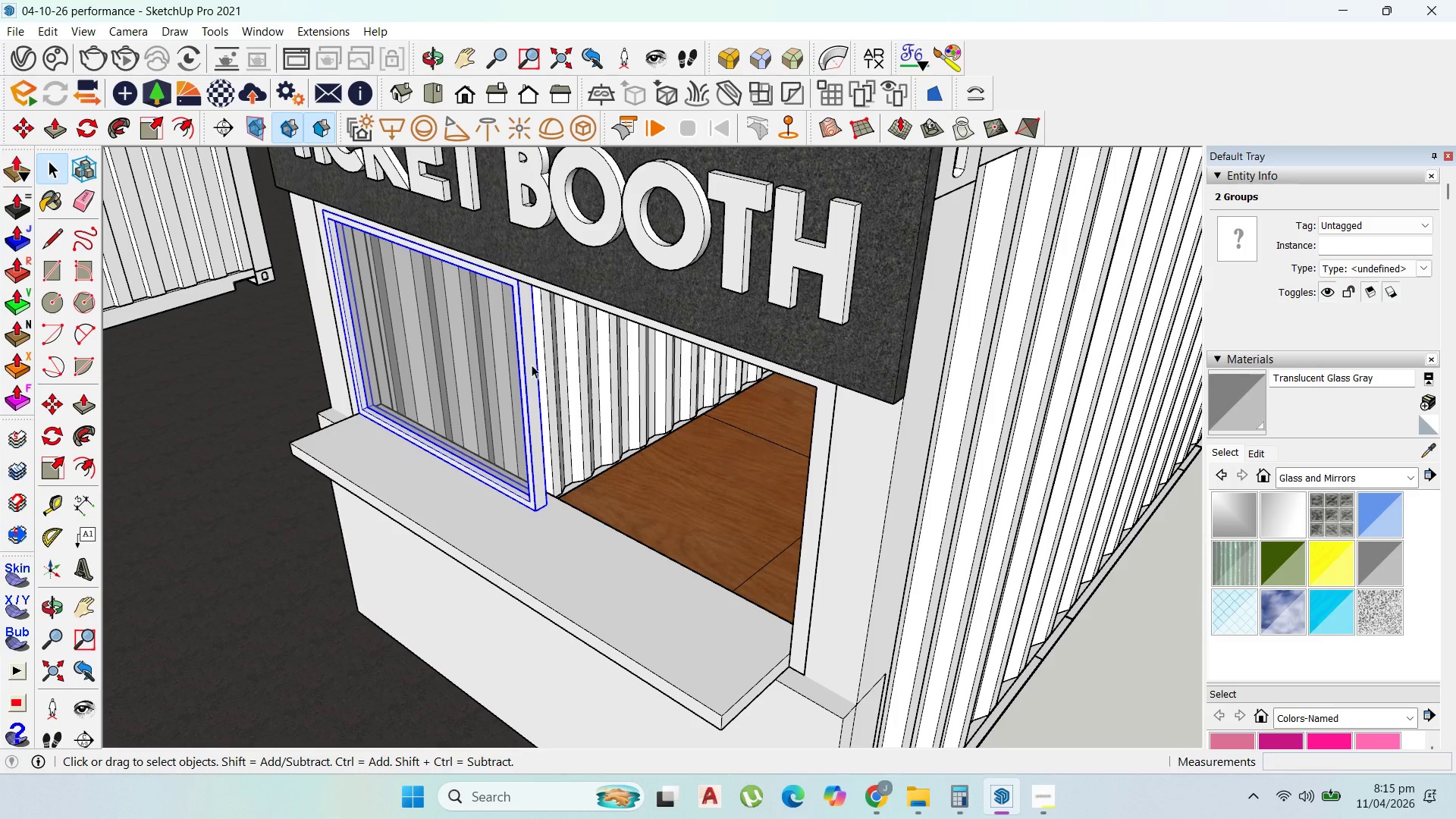 
right_click([532, 365])
 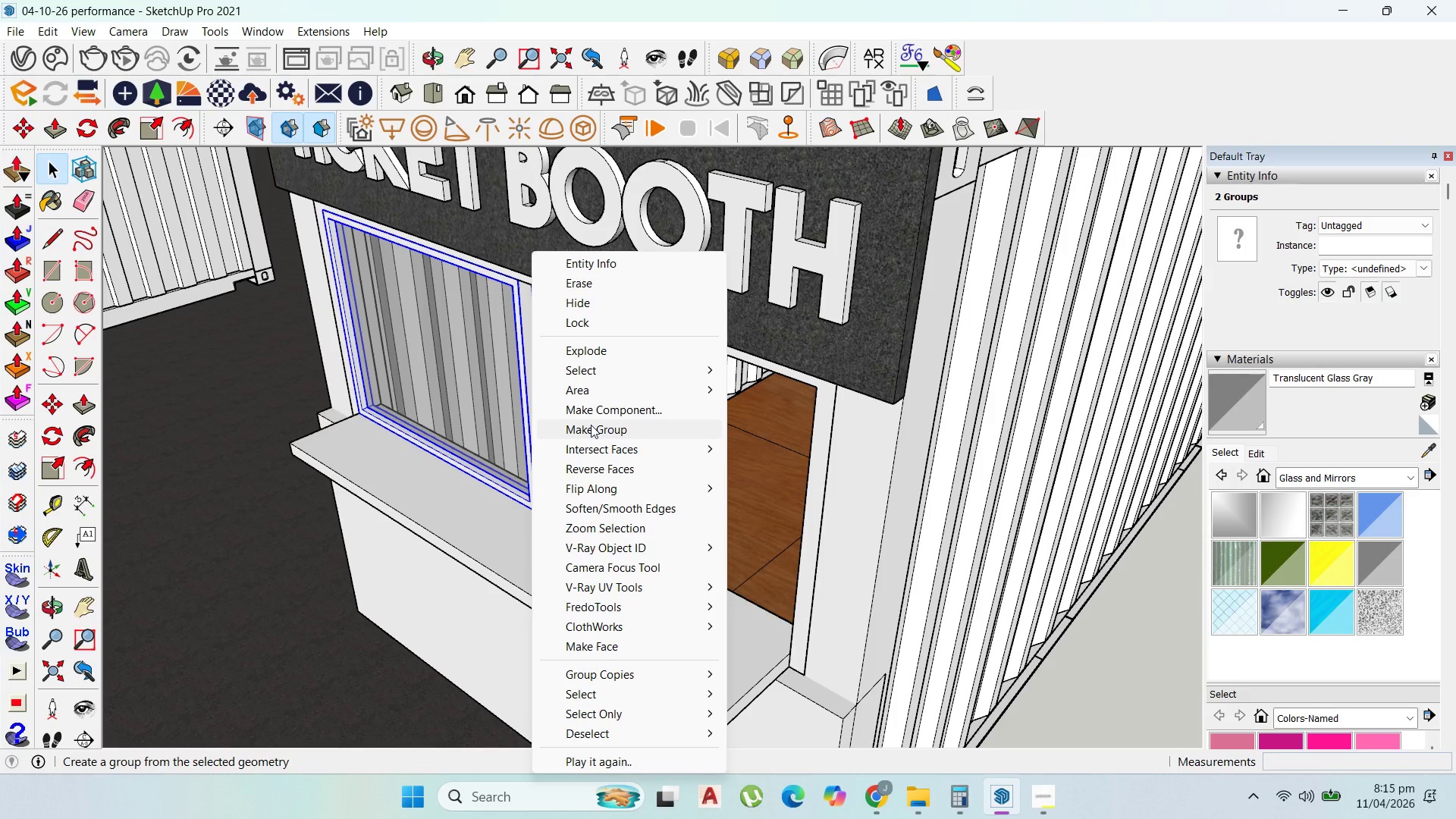 
left_click([591, 425])
 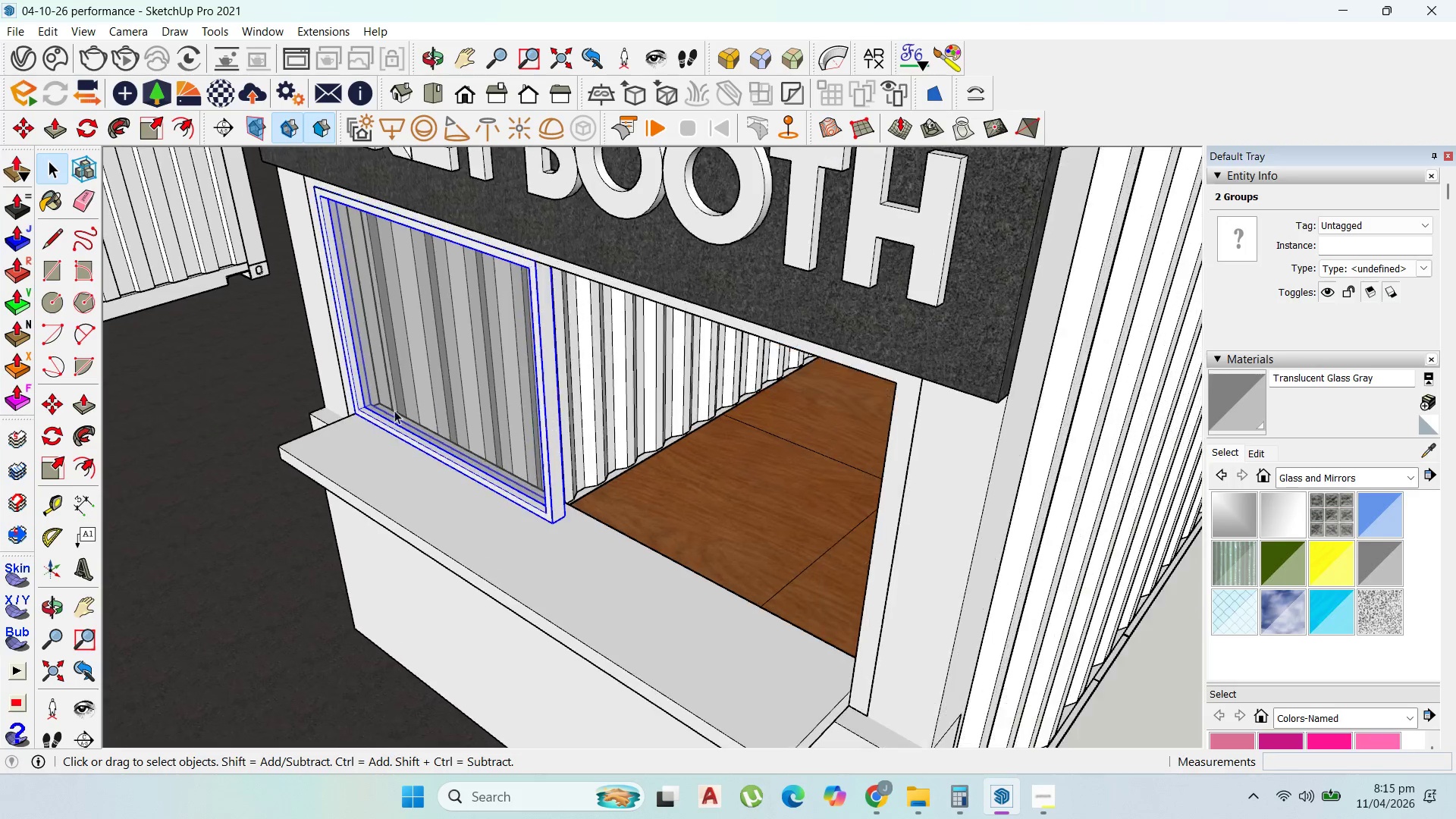 
scroll: coordinate [374, 425], scroll_direction: up, amount: 4.0
 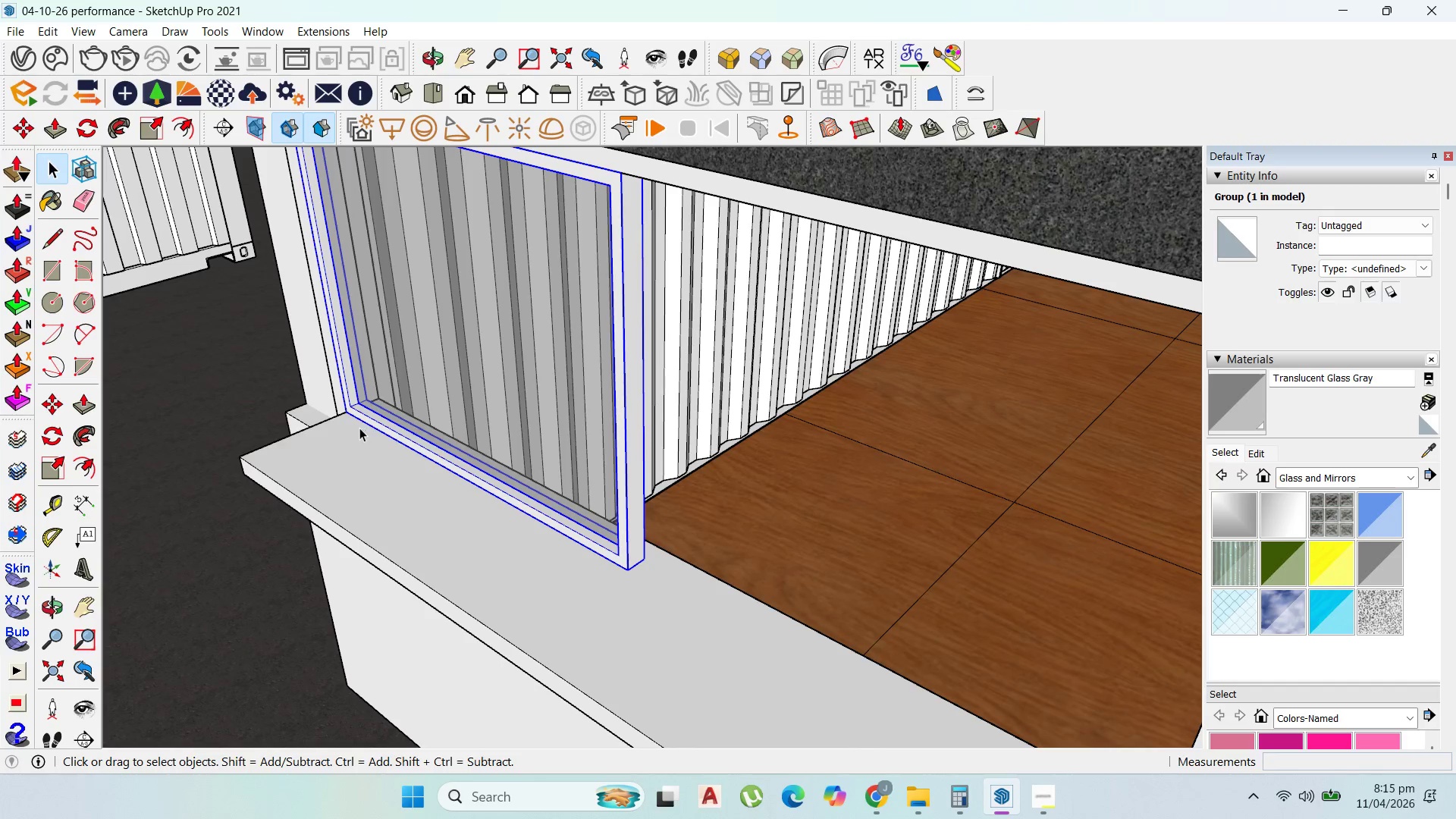 
key(M)
 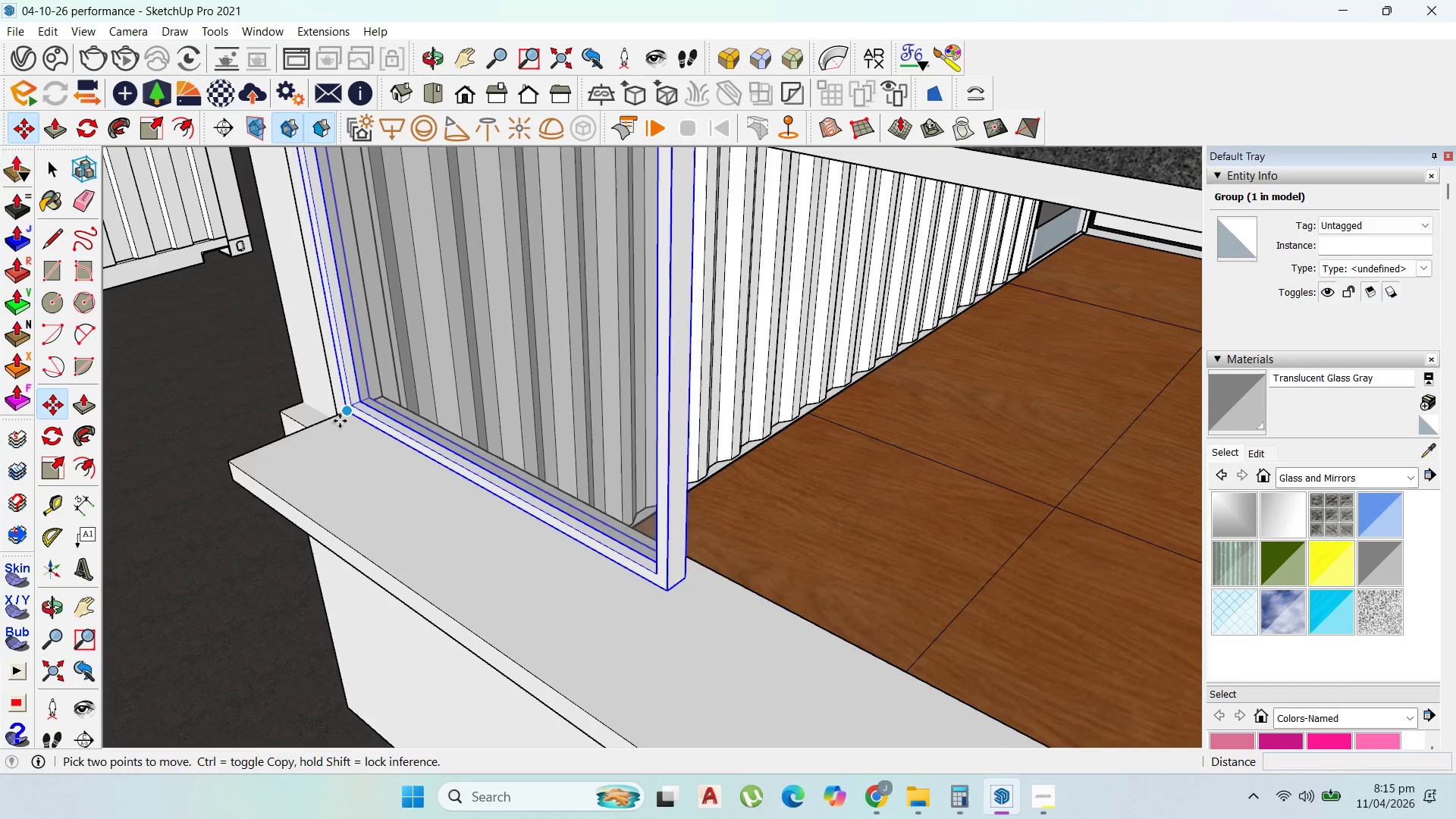 
scroll: coordinate [340, 421], scroll_direction: up, amount: 3.0
 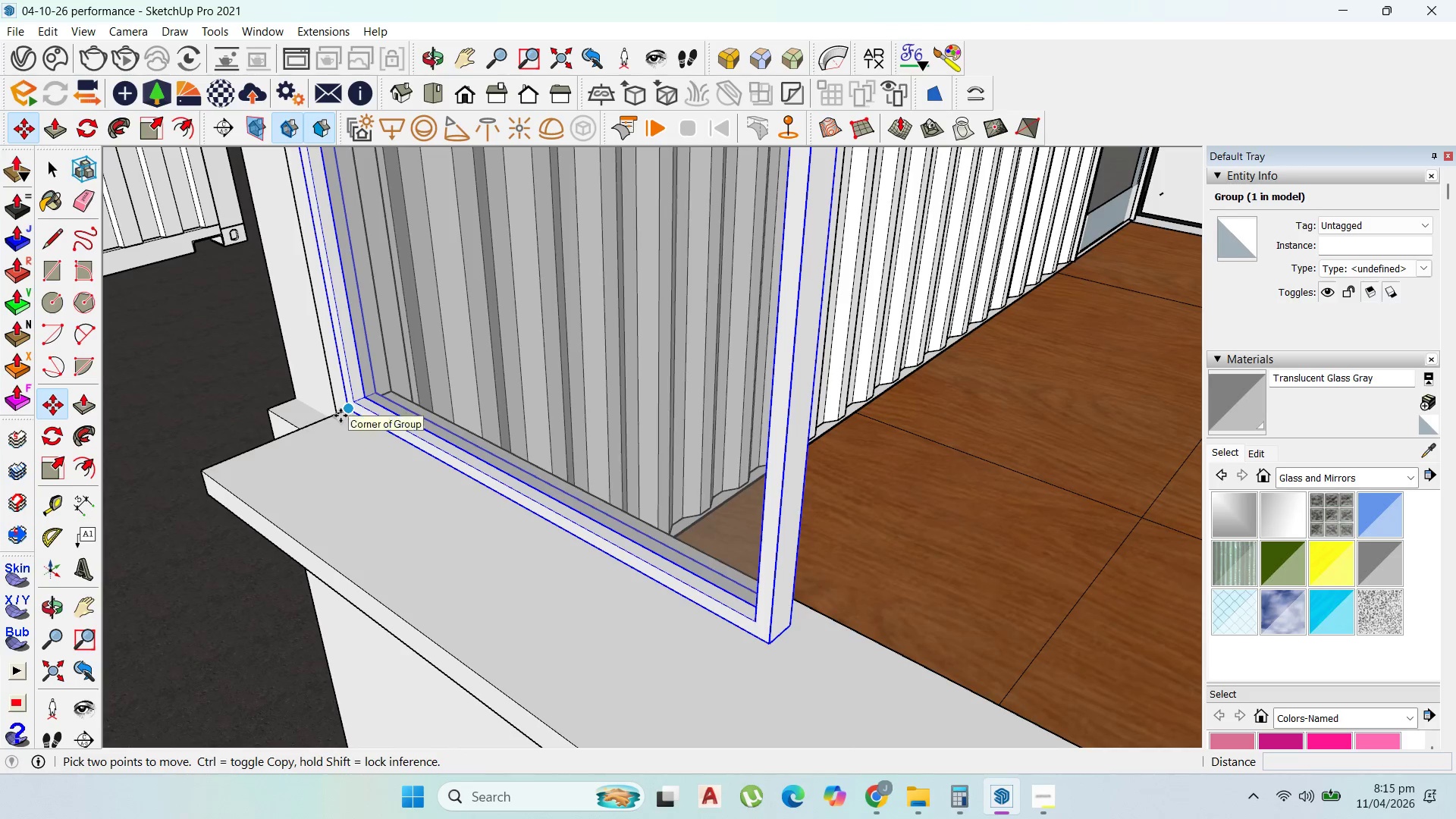 
left_click([340, 416])
 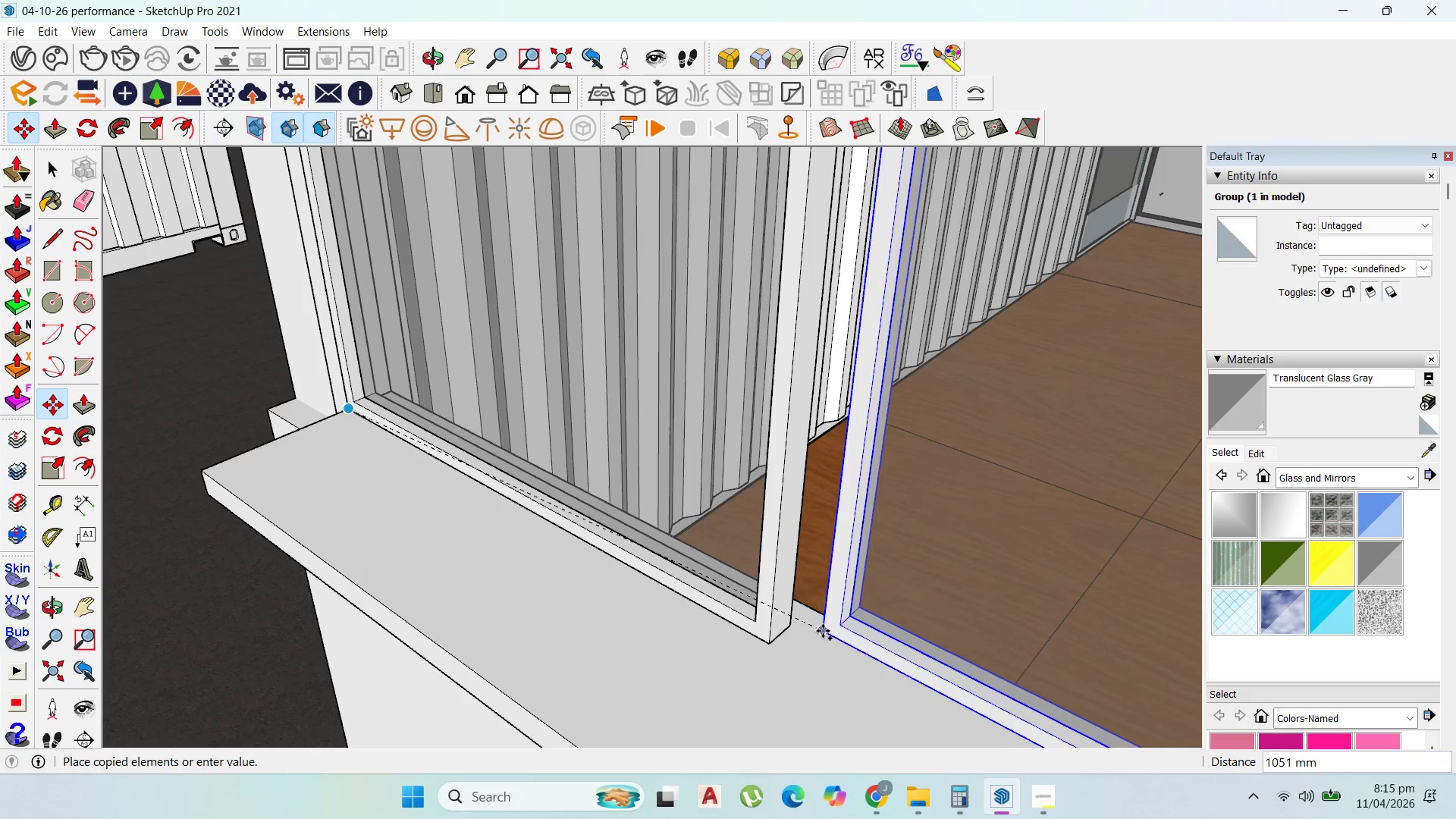 
key(Control+ControlLeft)
 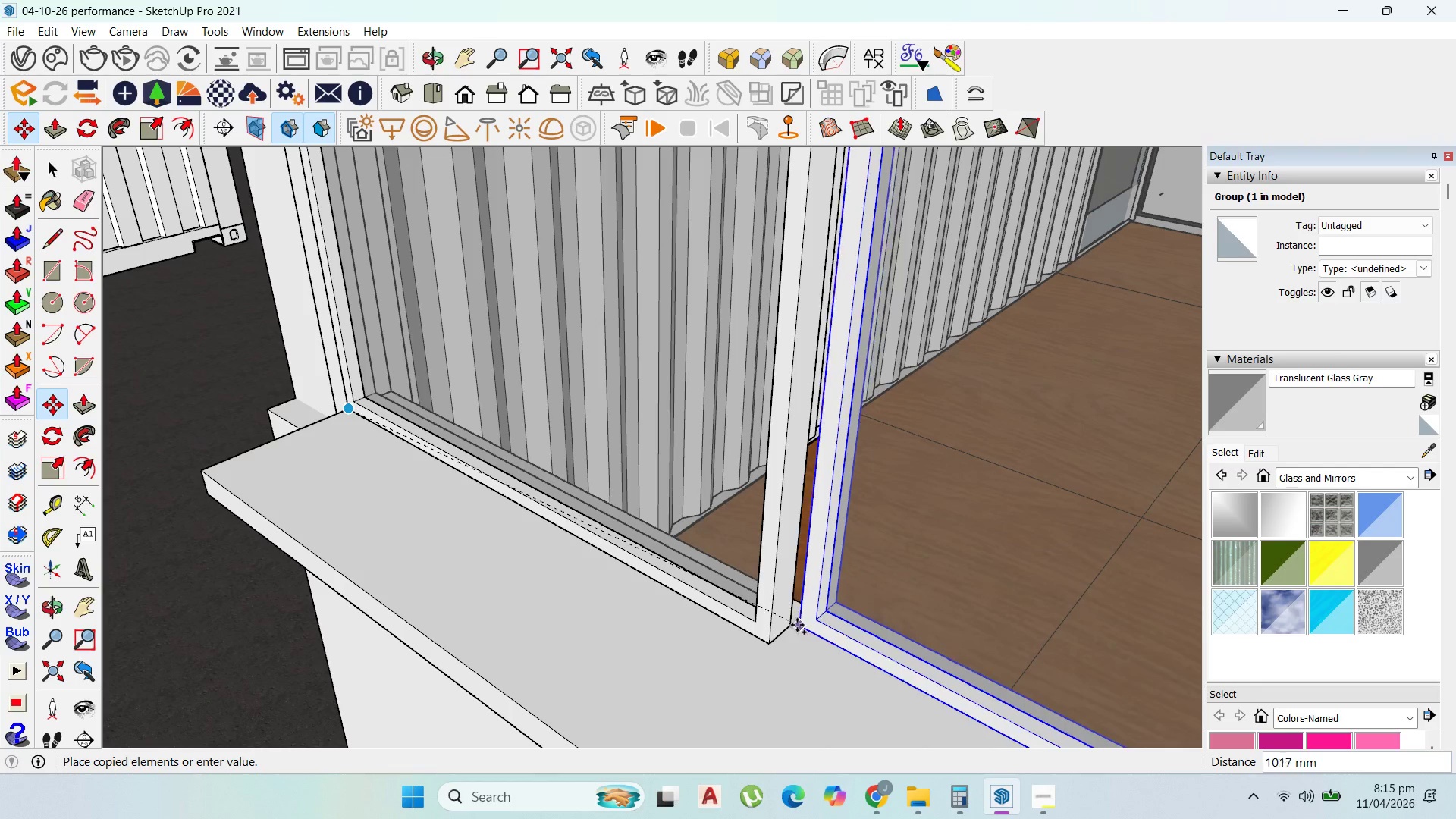 
left_click_drag(start_coordinate=[790, 623], to_coordinate=[792, 616])
 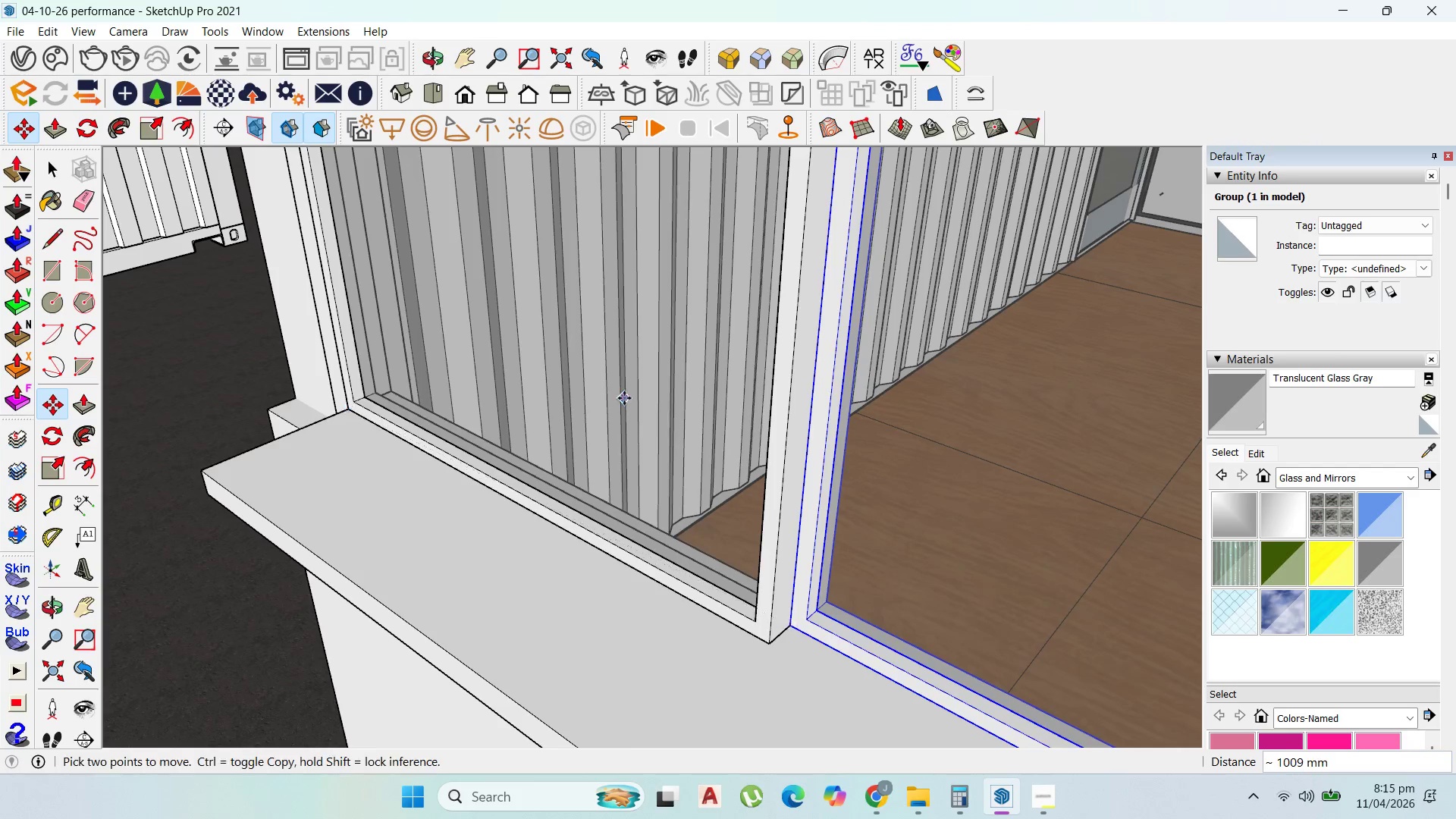 
scroll: coordinate [758, 325], scroll_direction: down, amount: 23.0
 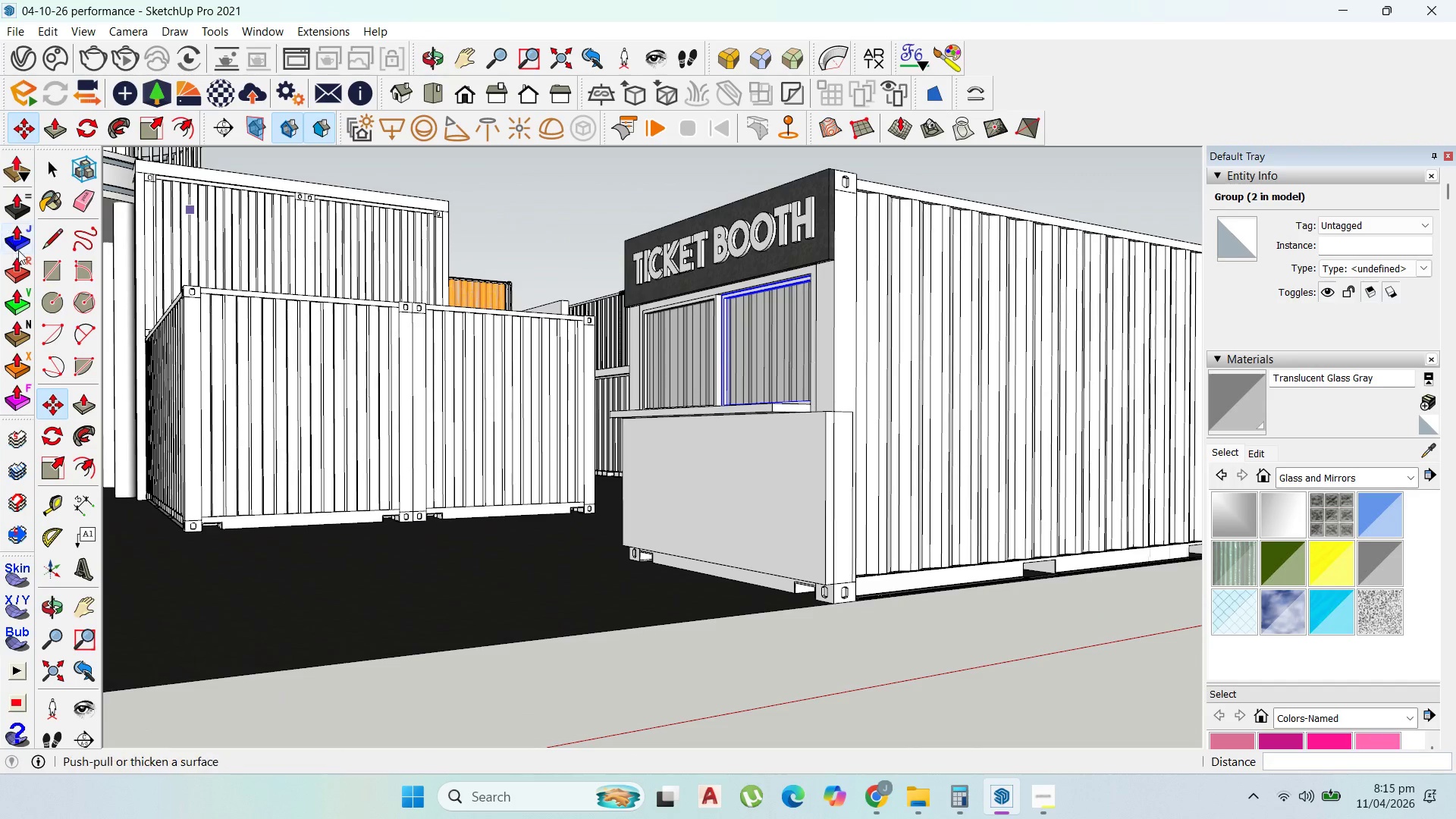 
left_click([53, 175])
 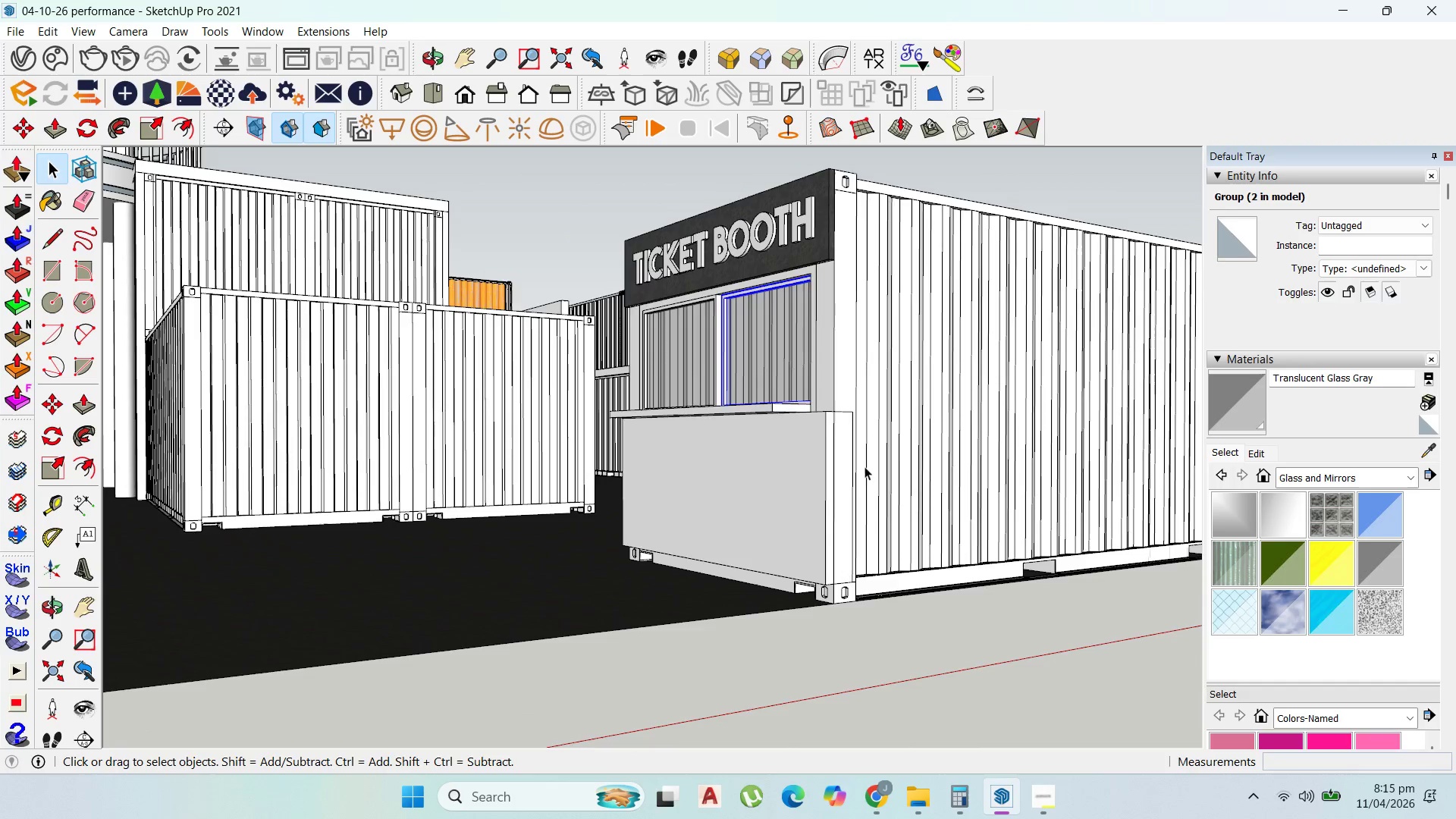 
scroll: coordinate [802, 457], scroll_direction: down, amount: 8.0
 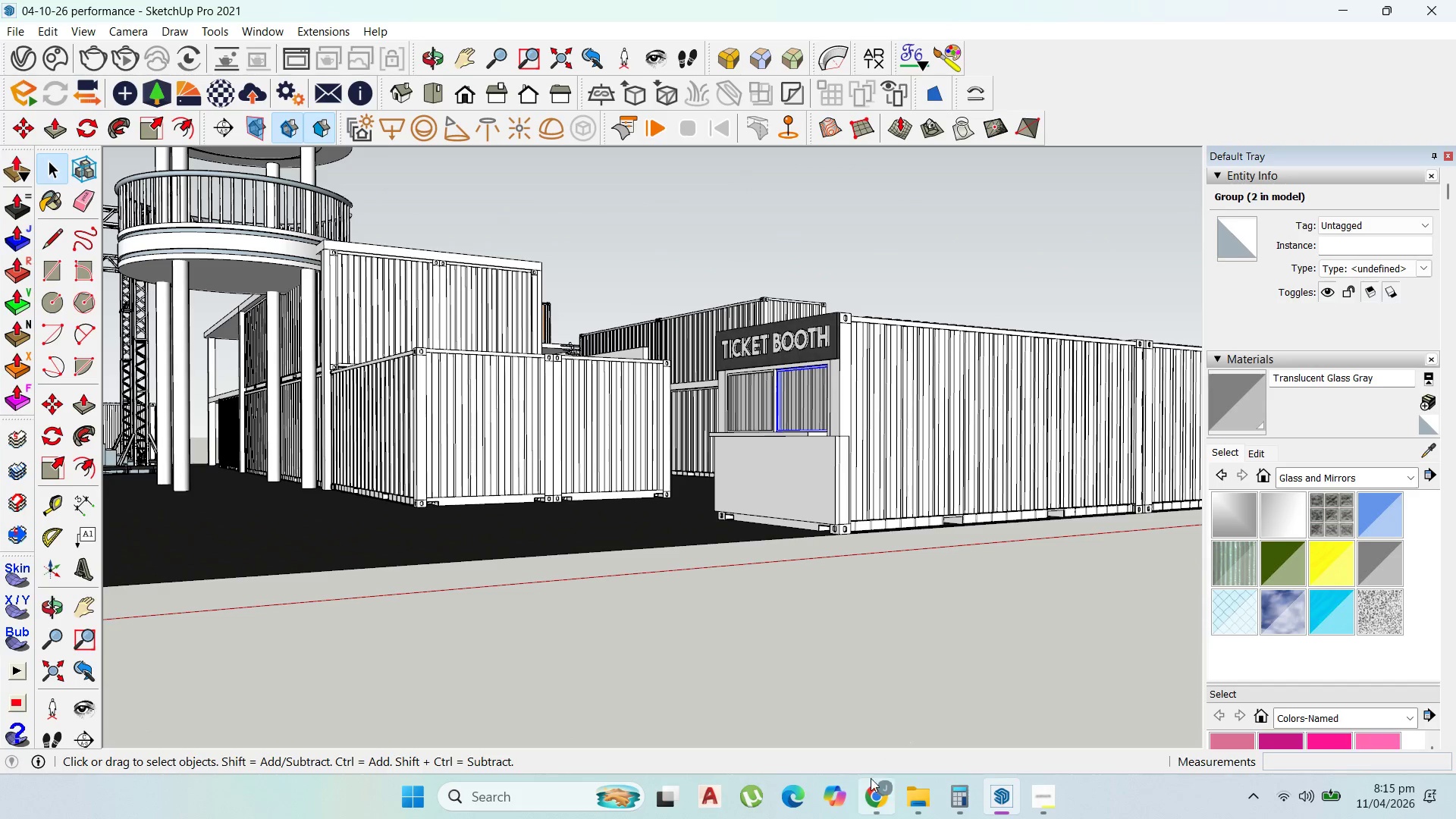 
left_click([870, 787])
 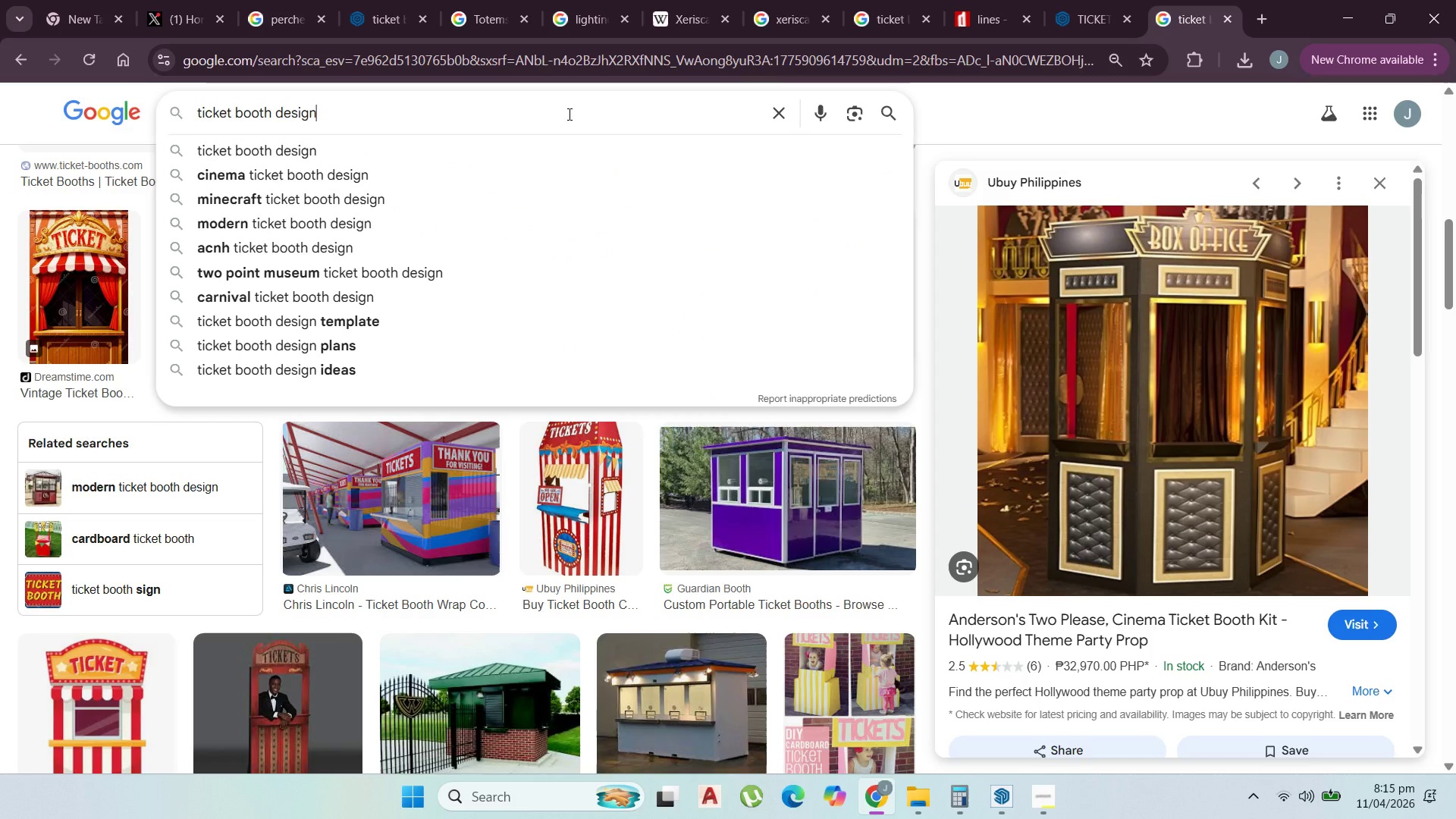 
type( moder)
key(Backspace)
key(Backspace)
key(Backspace)
key(Backspace)
key(Backspace)
 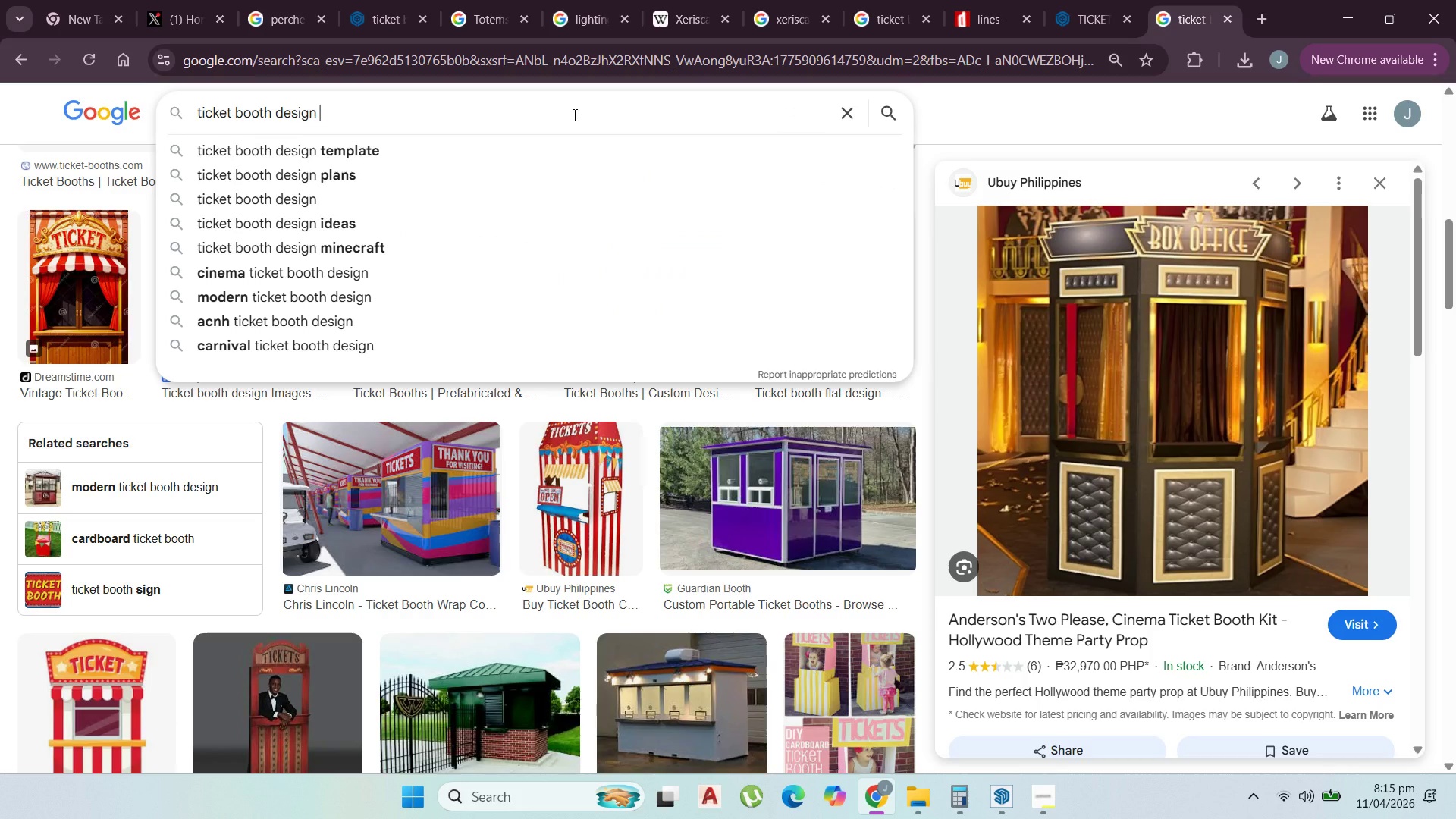 
wait(7.27)
 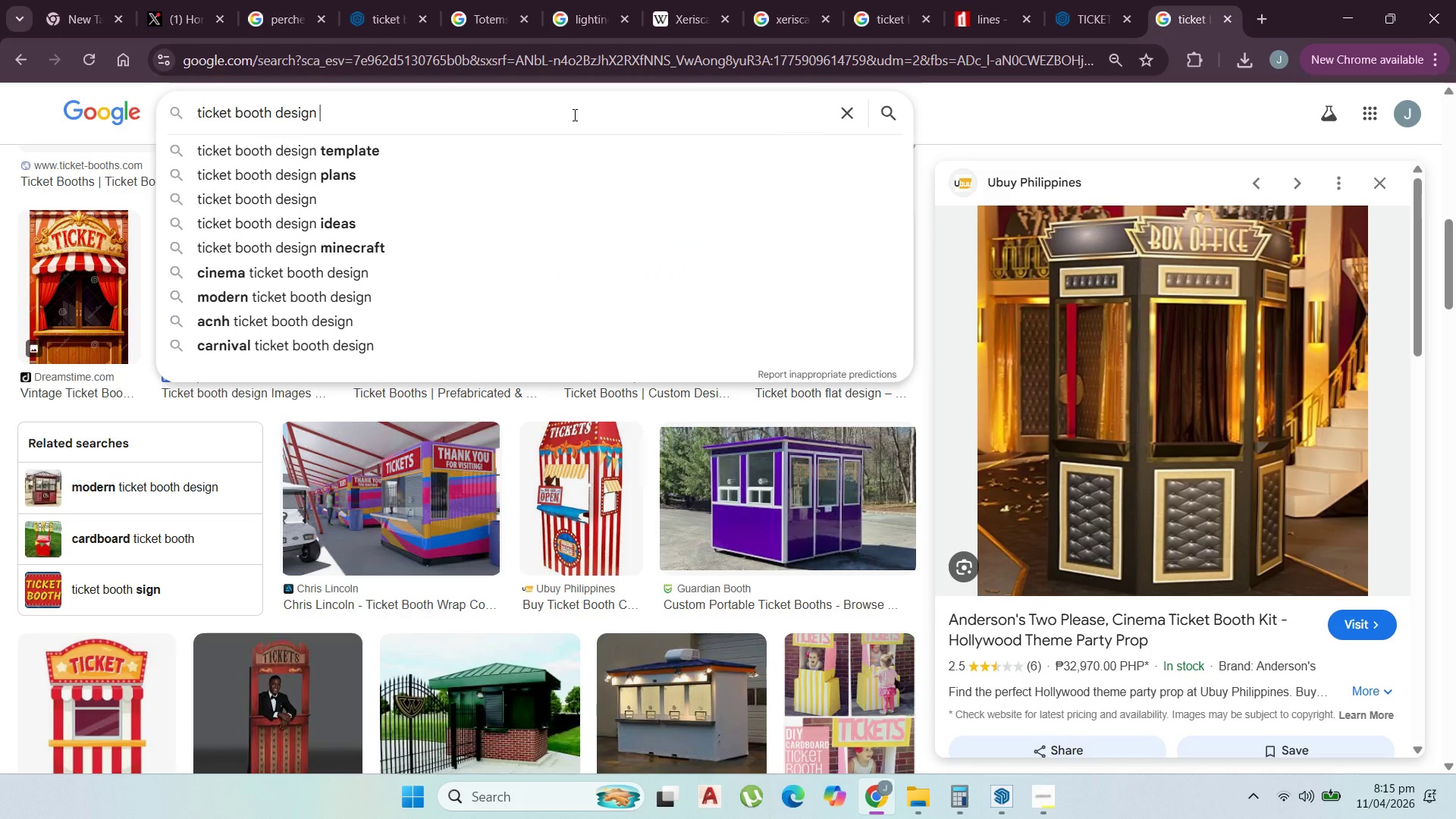 
scroll: coordinate [843, 499], scroll_direction: down, amount: 10.0
 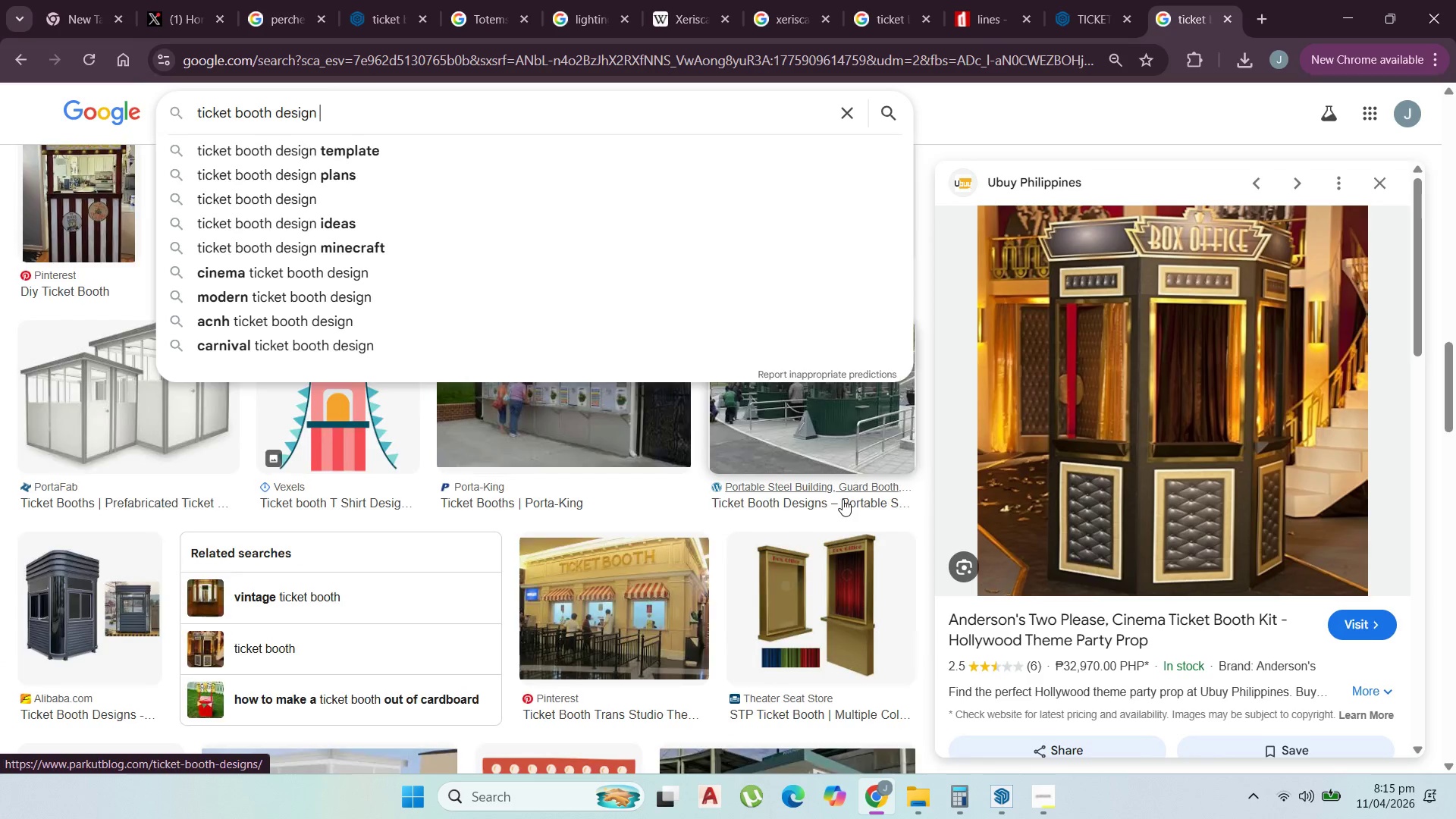 
scroll: coordinate [843, 500], scroll_direction: up, amount: 4.0
 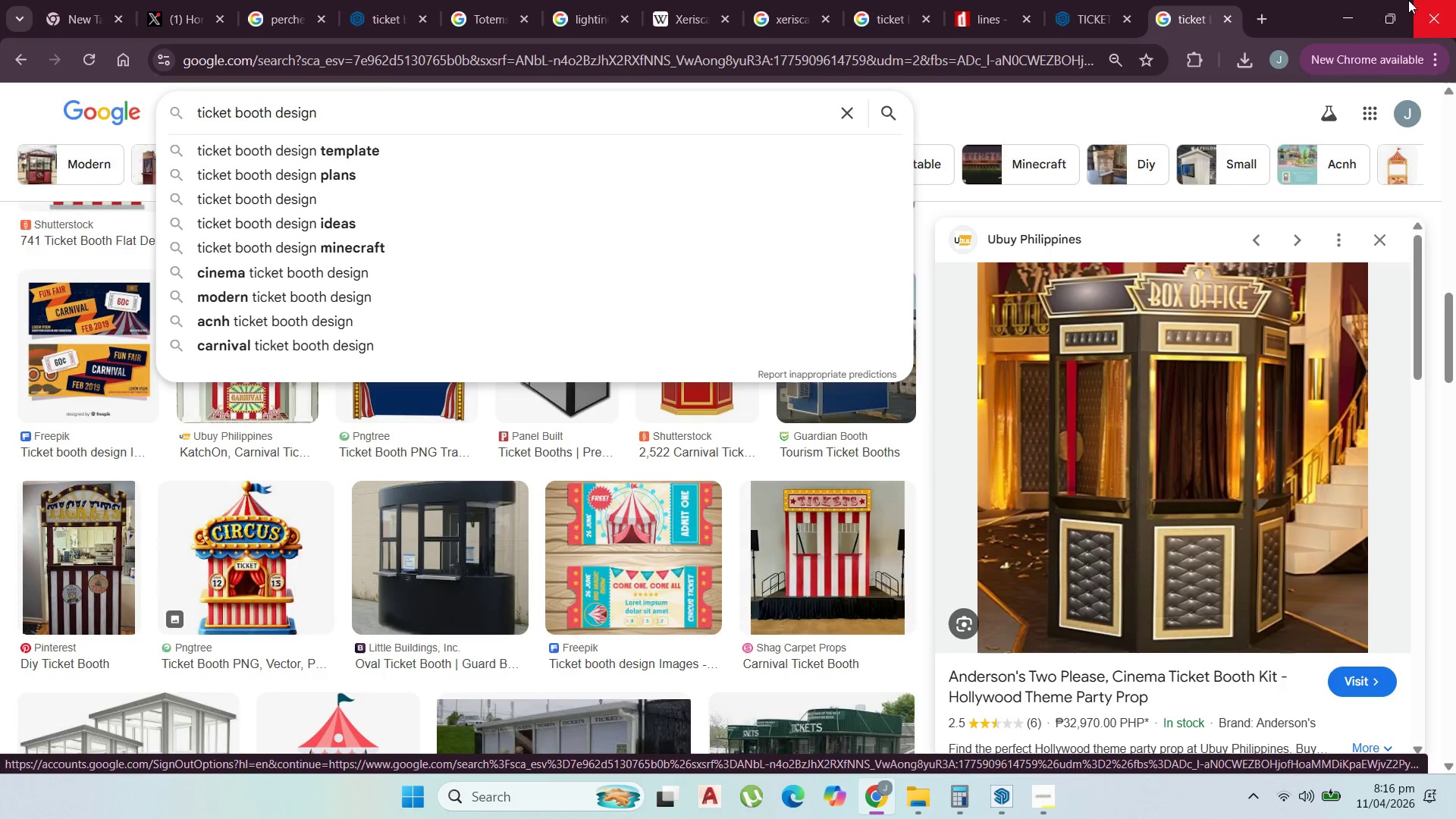 
left_click([1339, 15])
 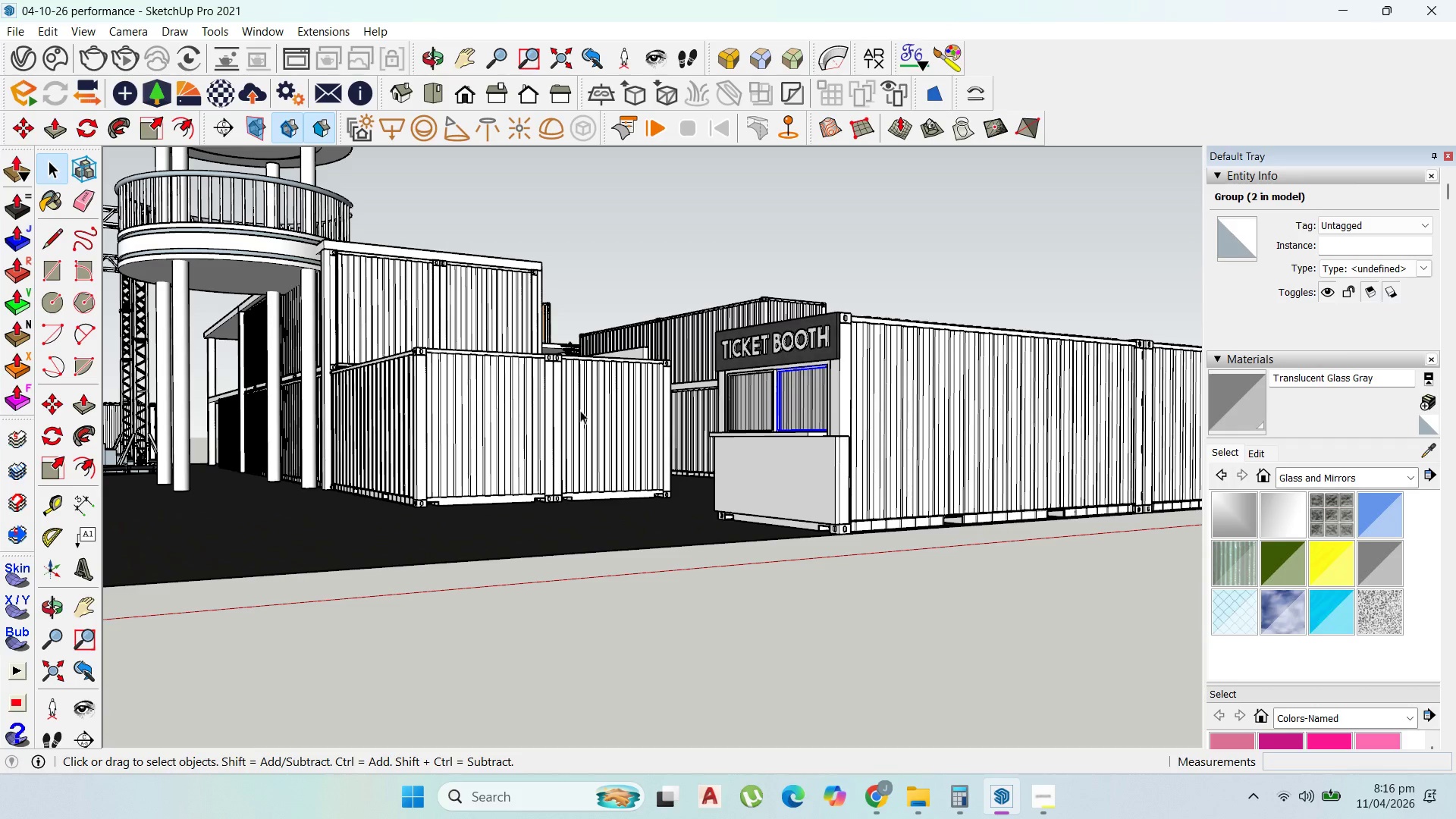 
scroll: coordinate [818, 369], scroll_direction: up, amount: 9.0
 